 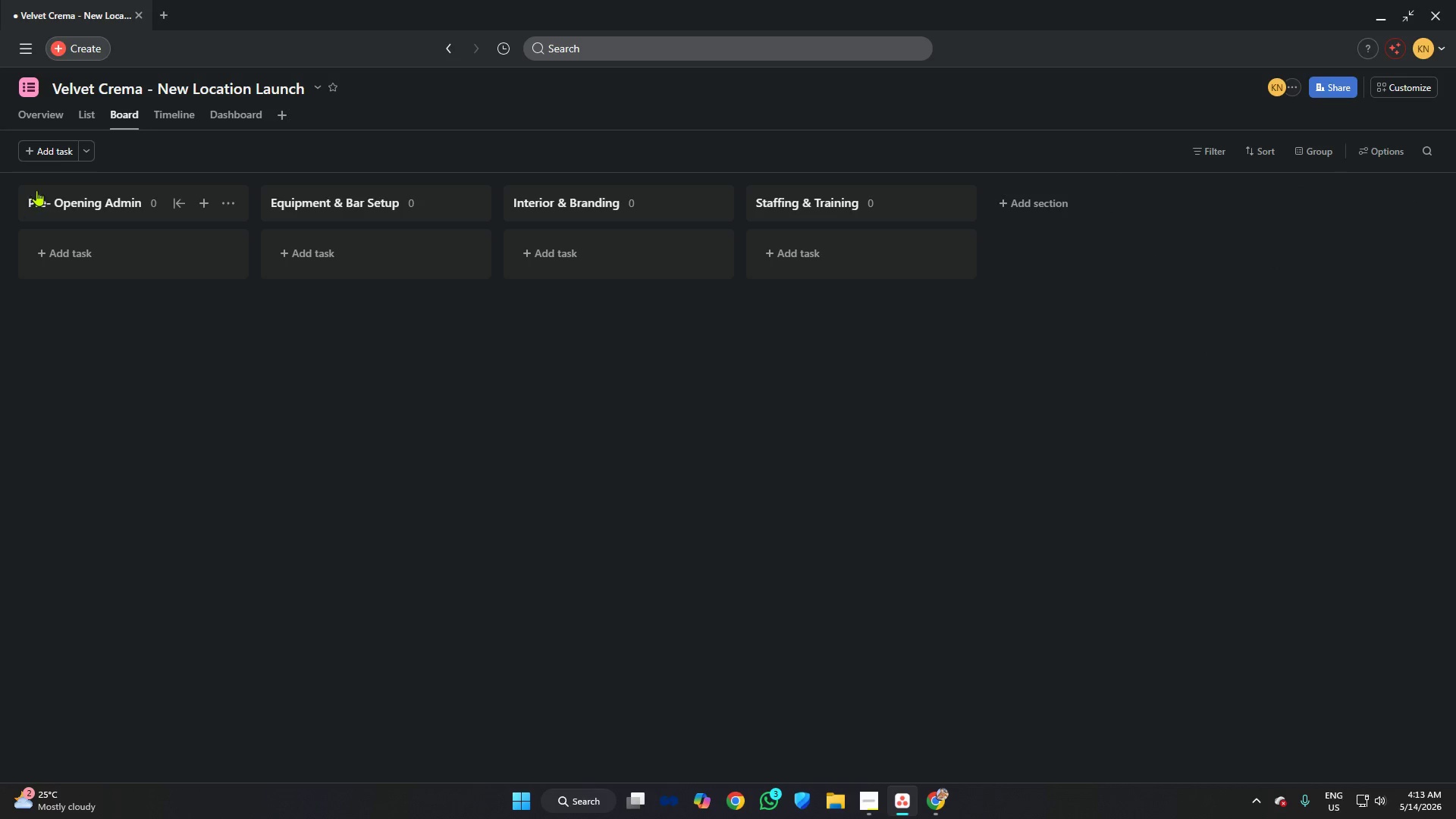 
left_click([316, 88])
 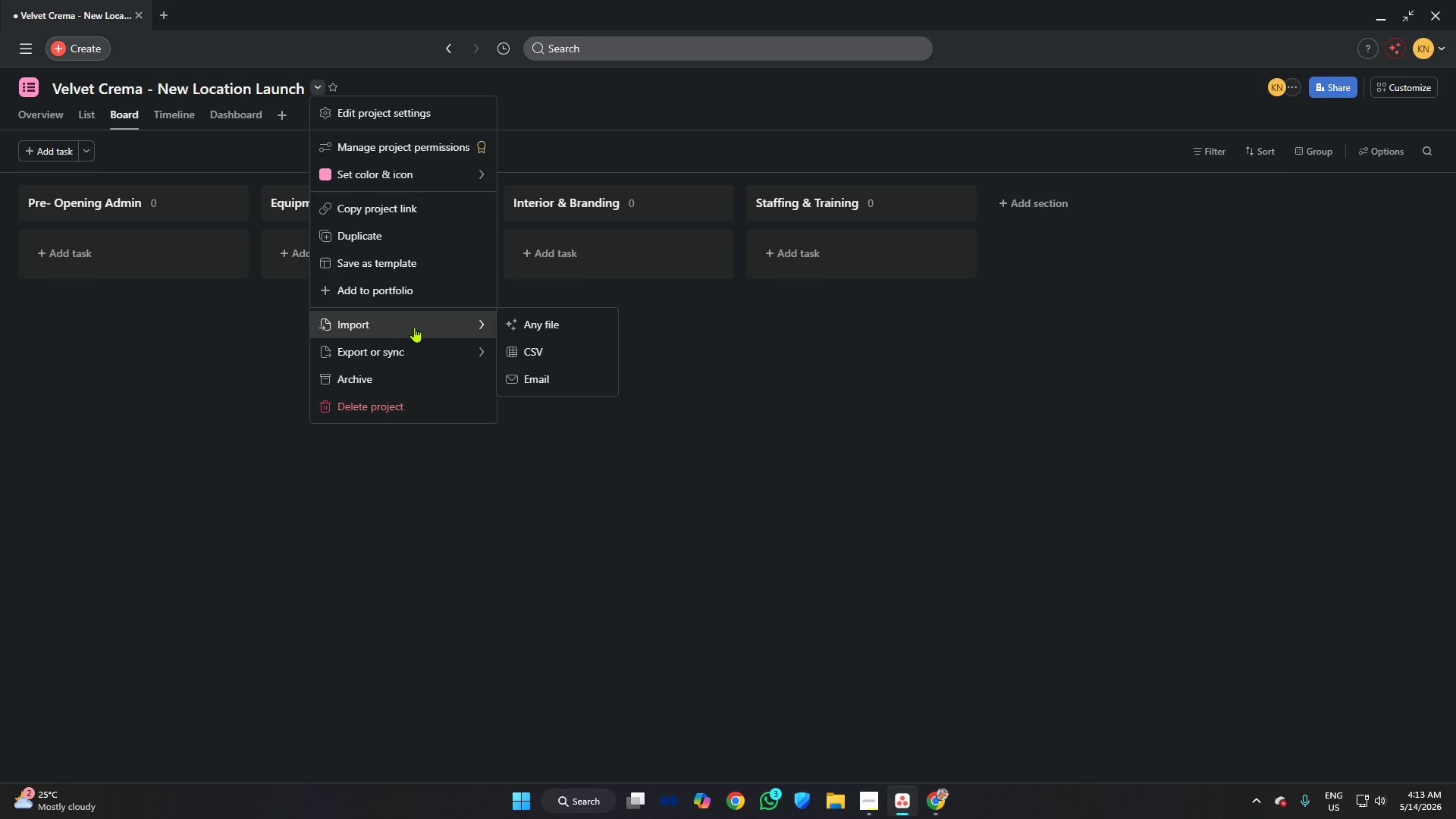 
left_click([527, 346])
 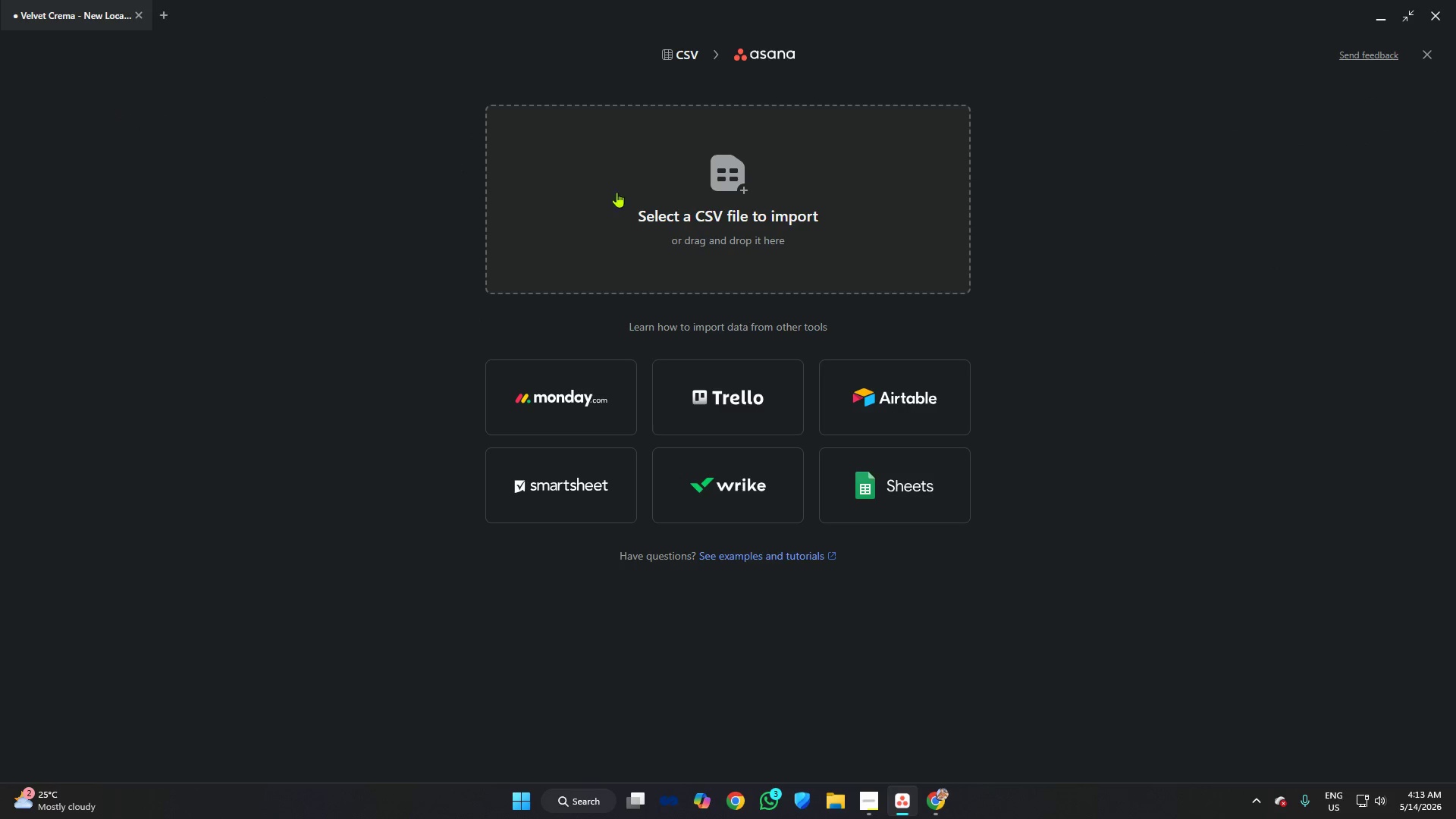 
left_click([730, 213])
 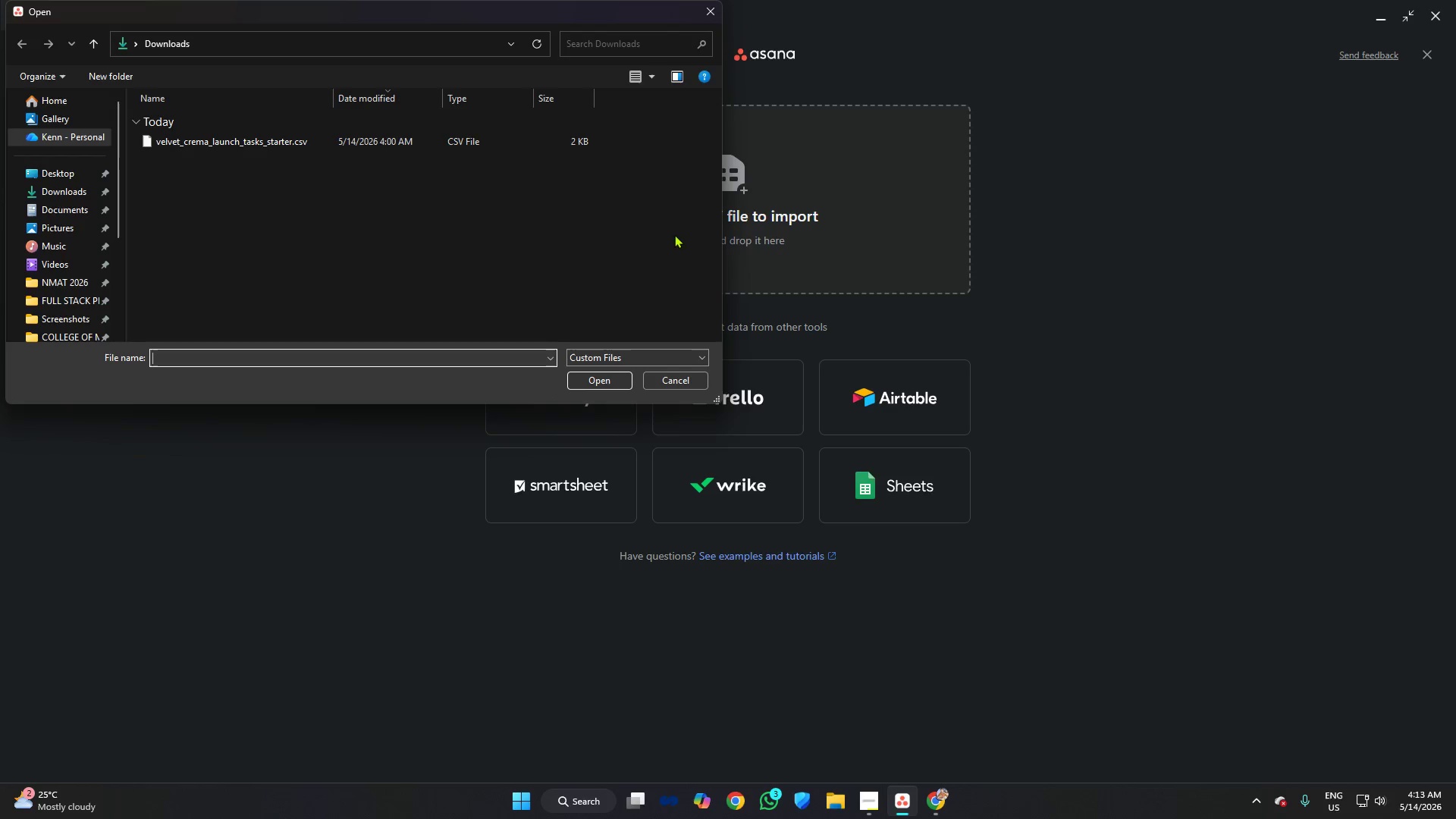 
left_click([176, 136])
 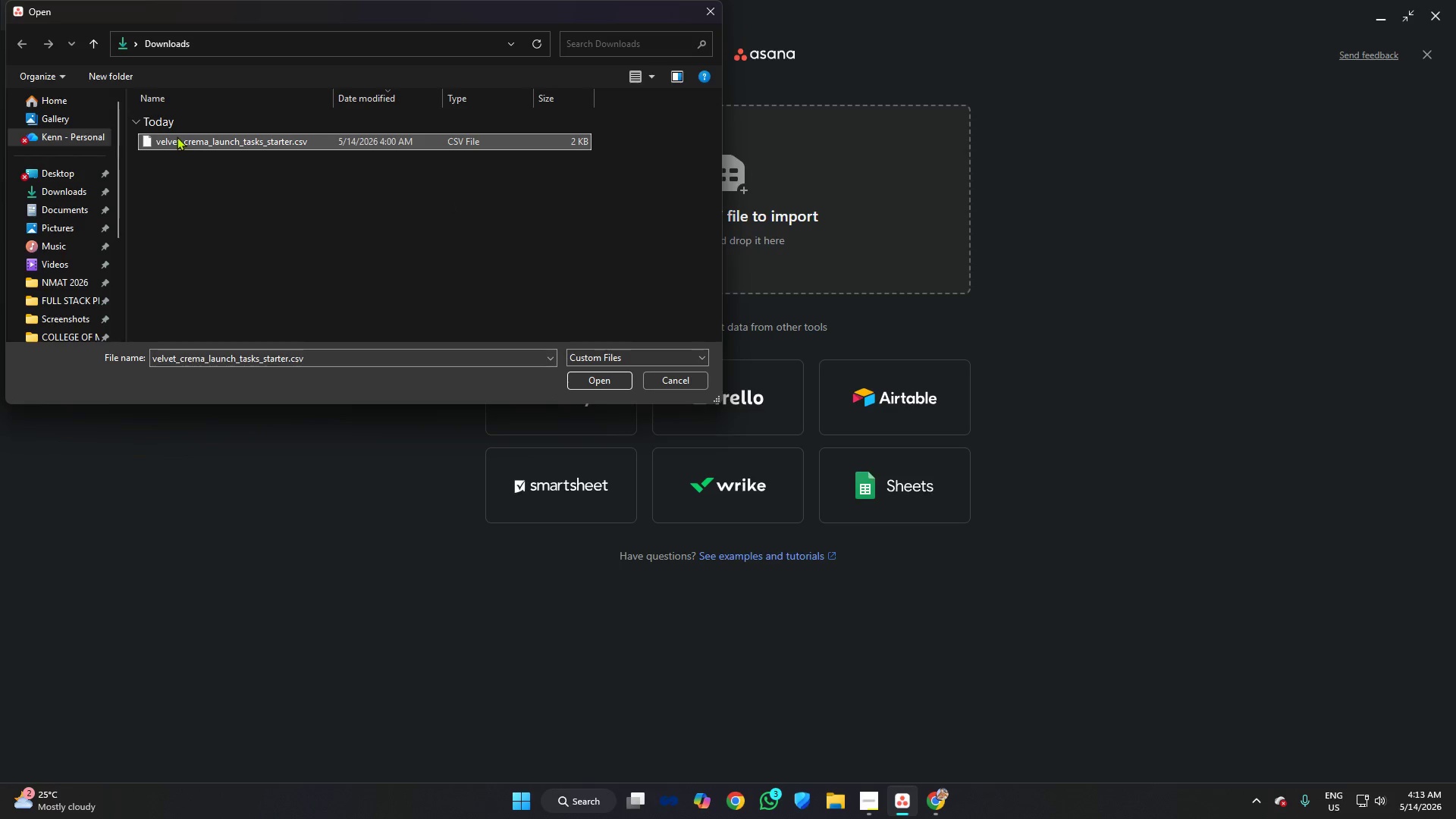 
key(Enter)
 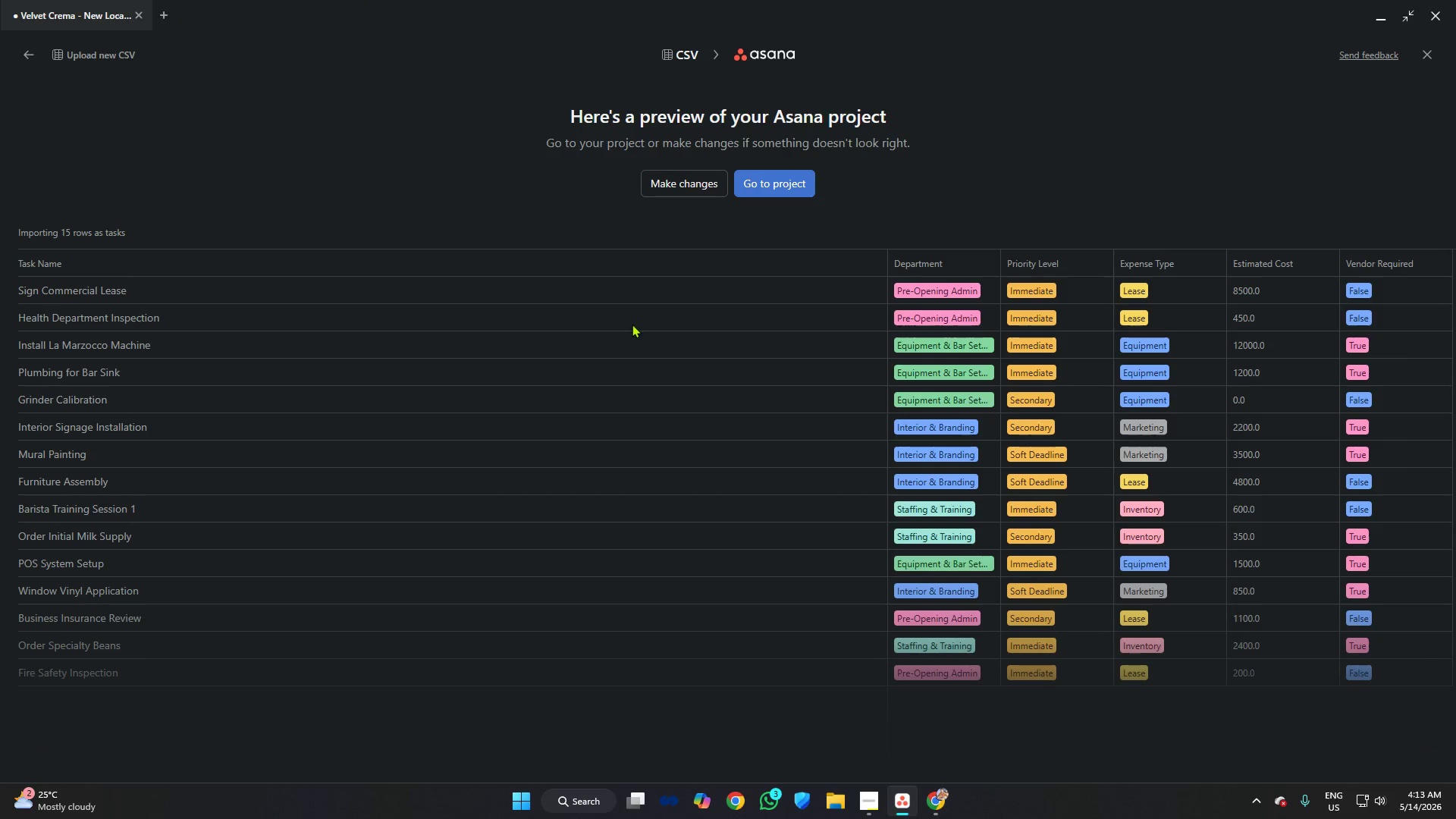 
wait(7.69)
 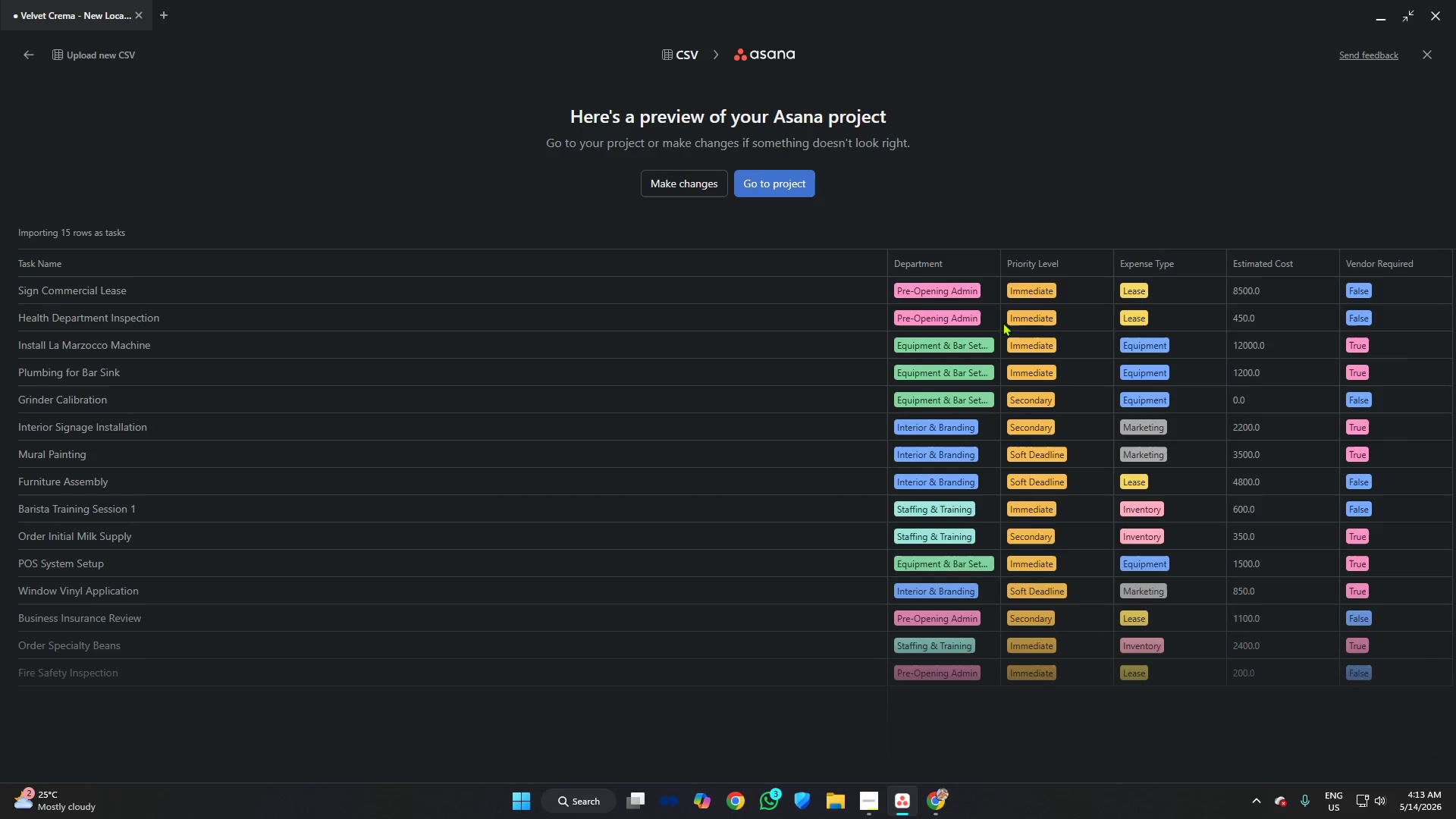 
left_click([934, 796])
 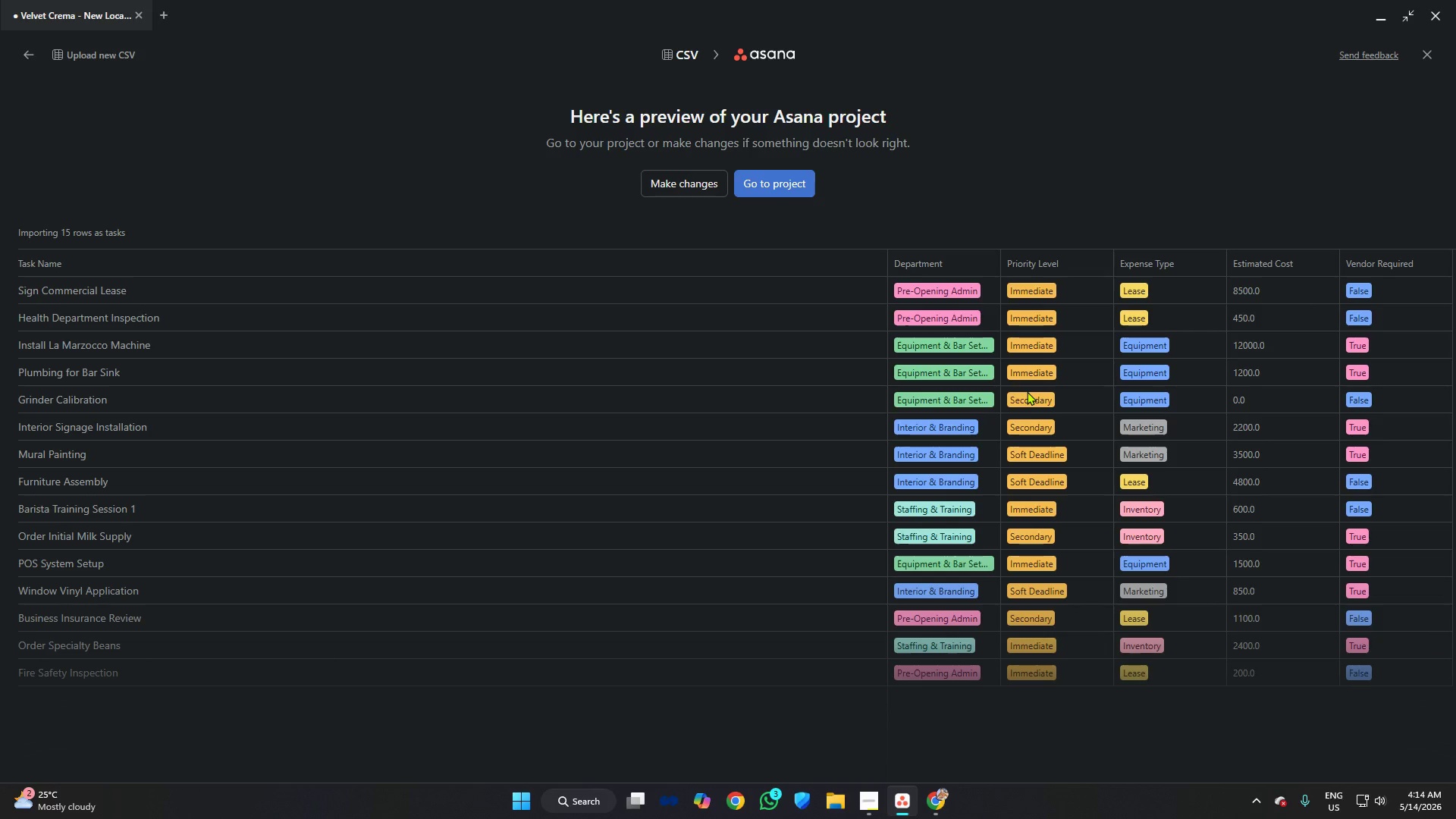 
wait(9.03)
 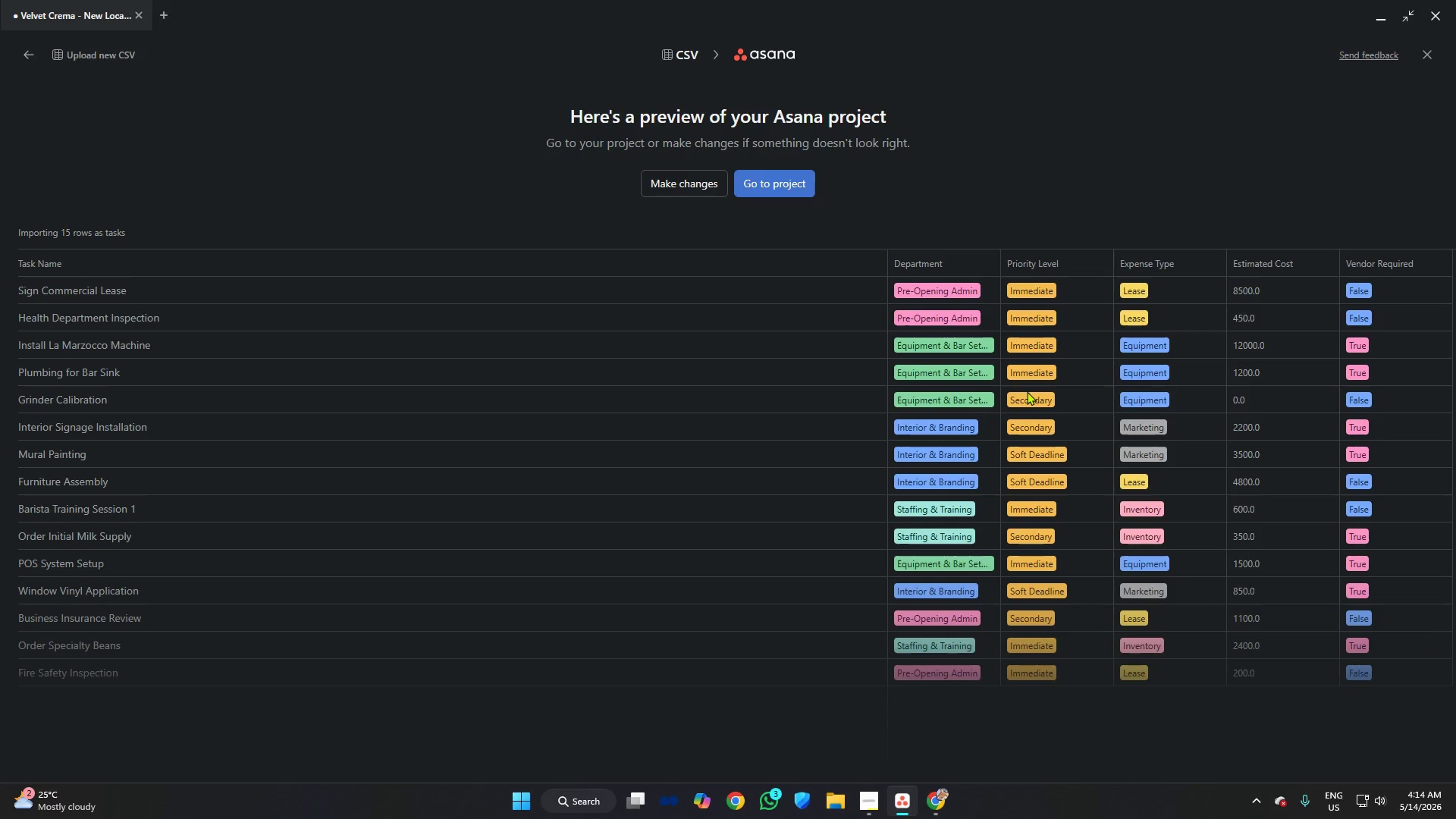 
left_click([937, 798])
 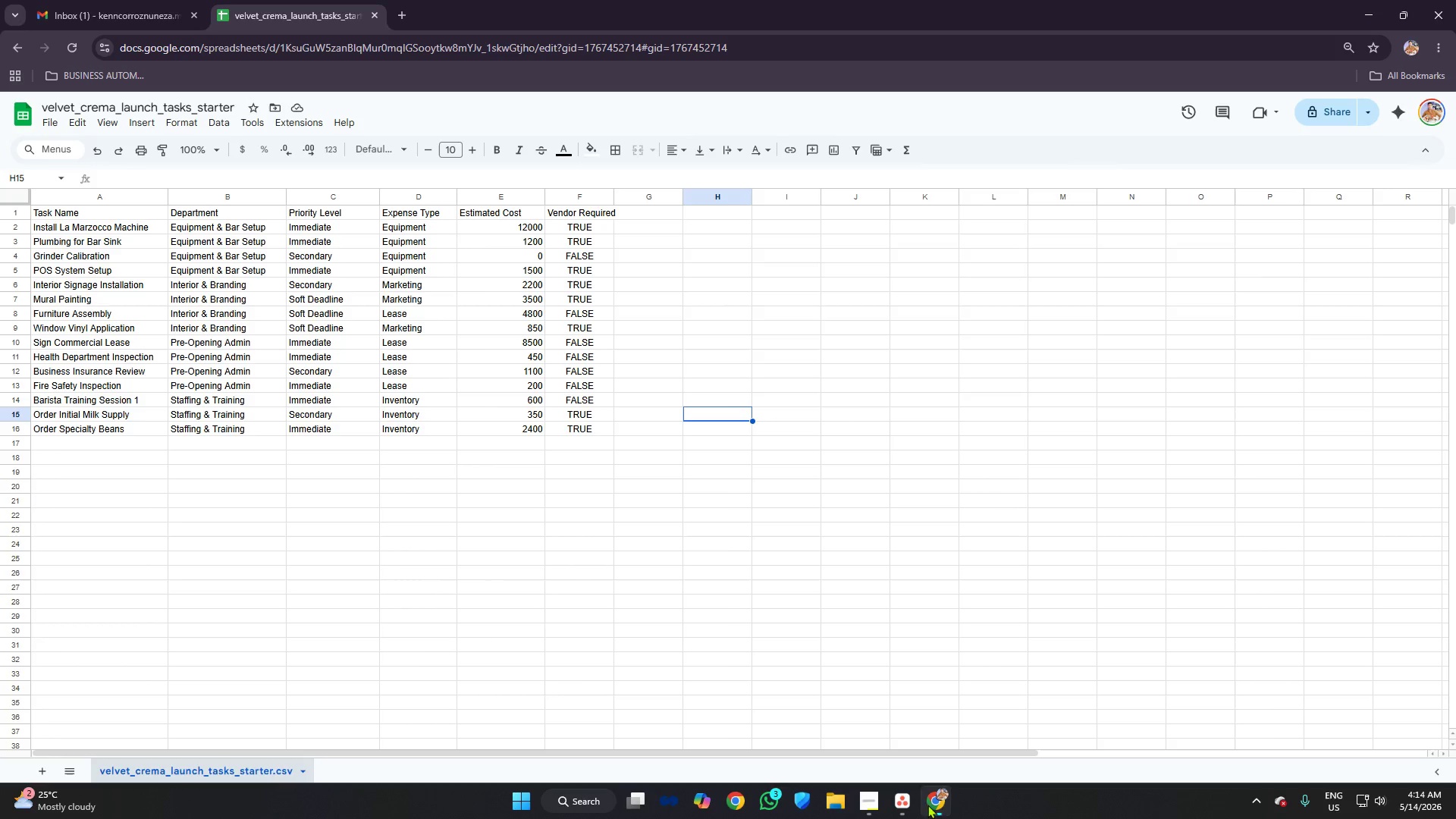 
left_click([898, 808])
 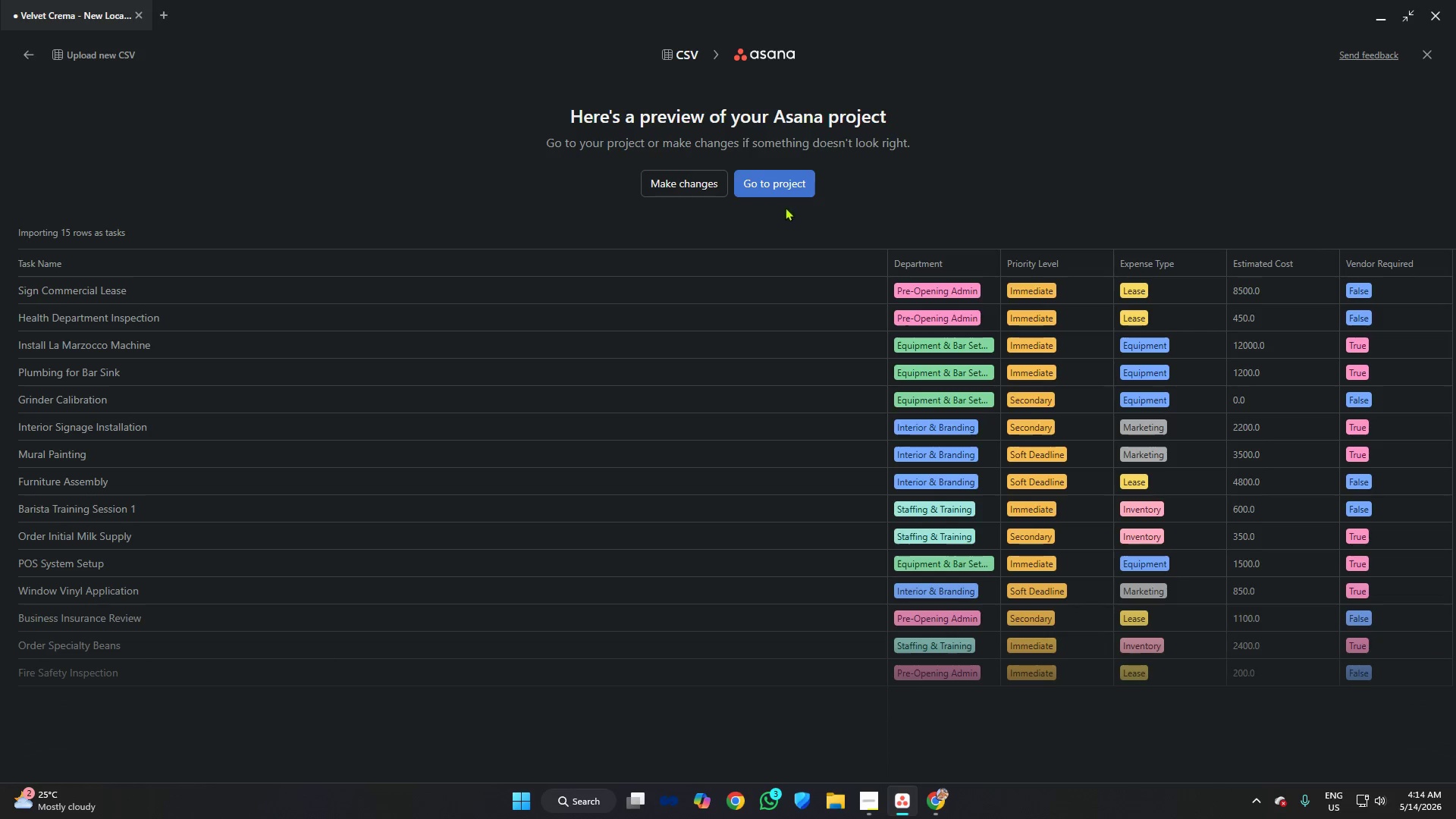 
left_click([779, 193])
 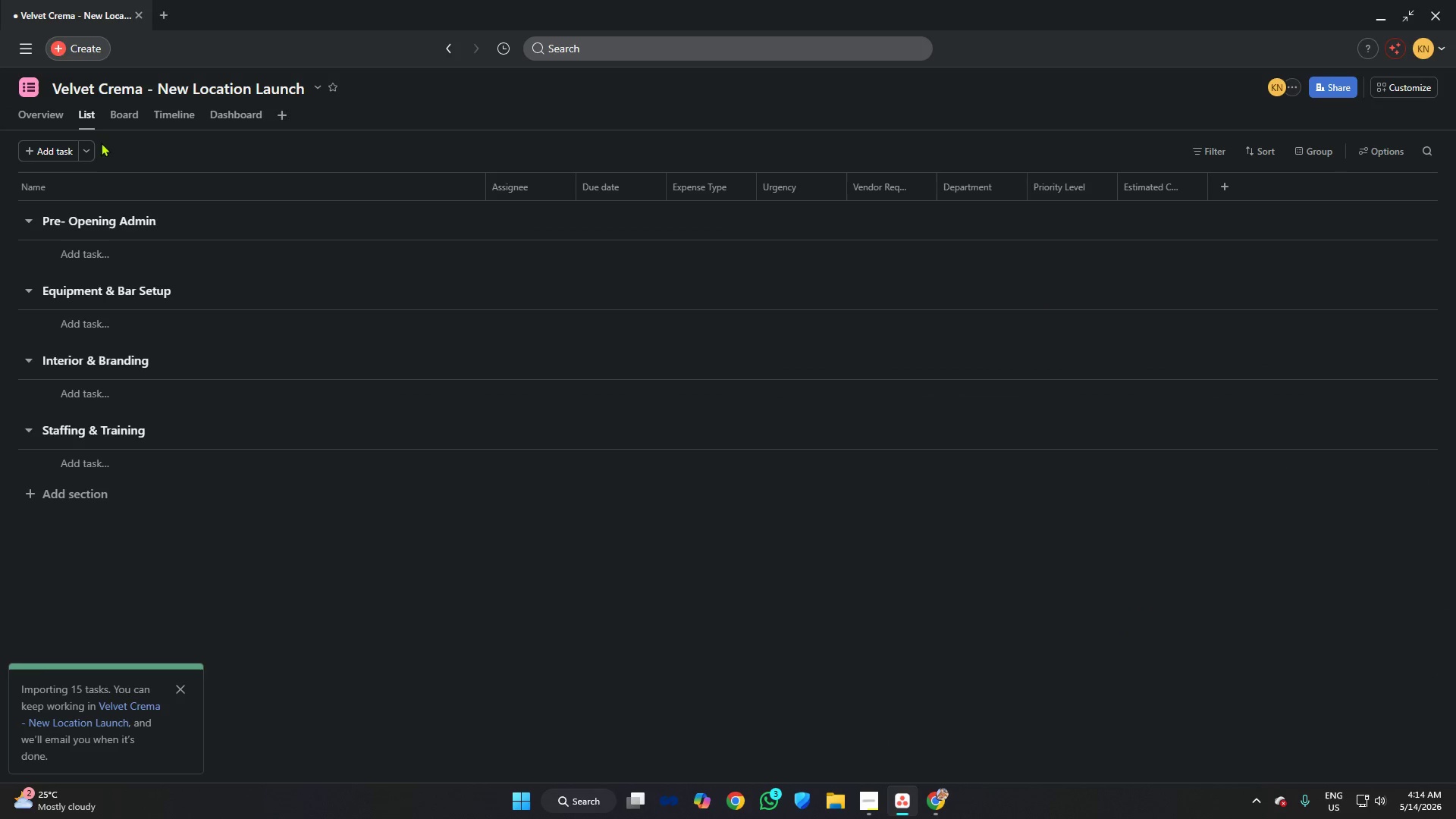 
left_click([118, 111])
 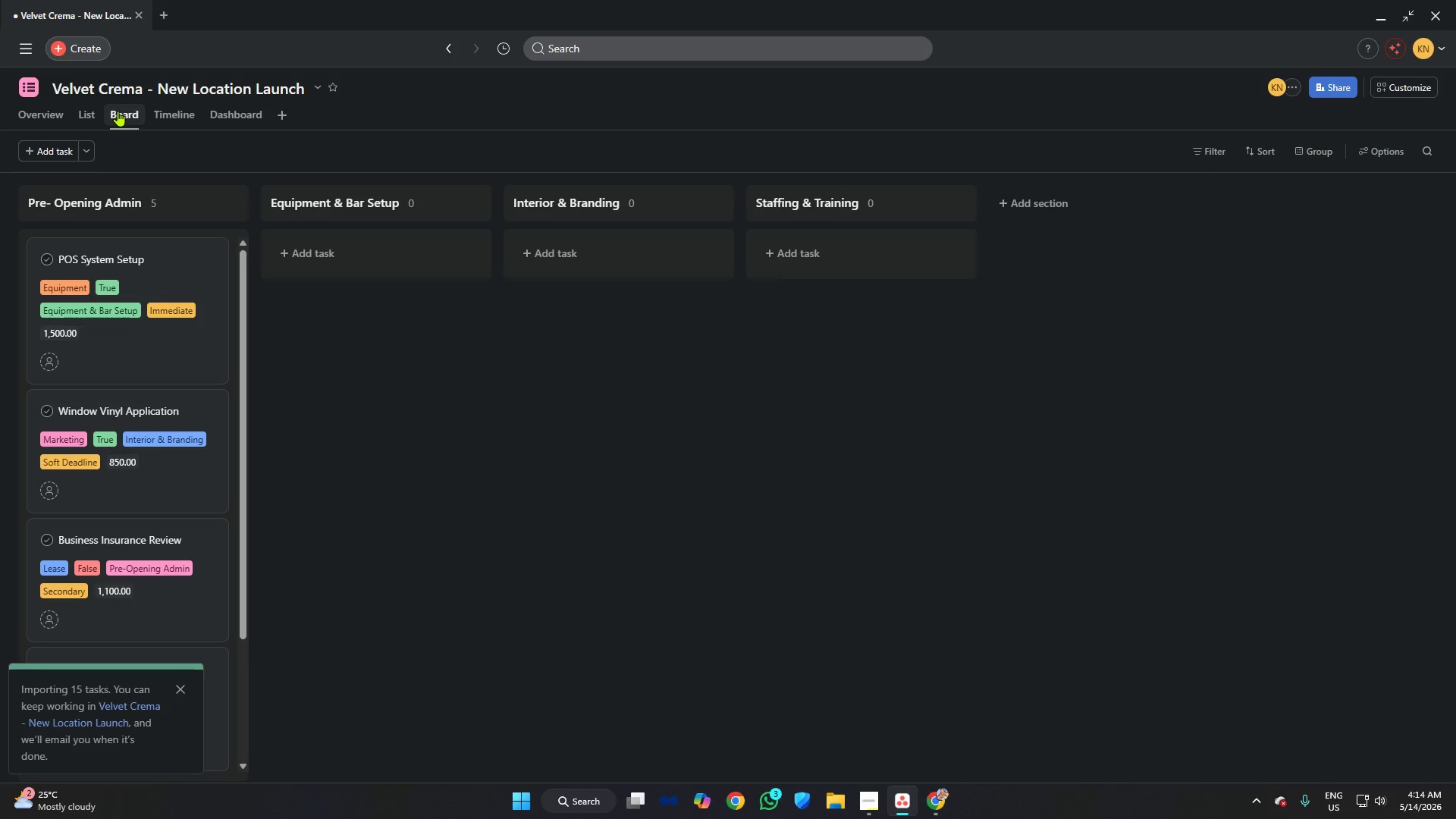 
wait(5.66)
 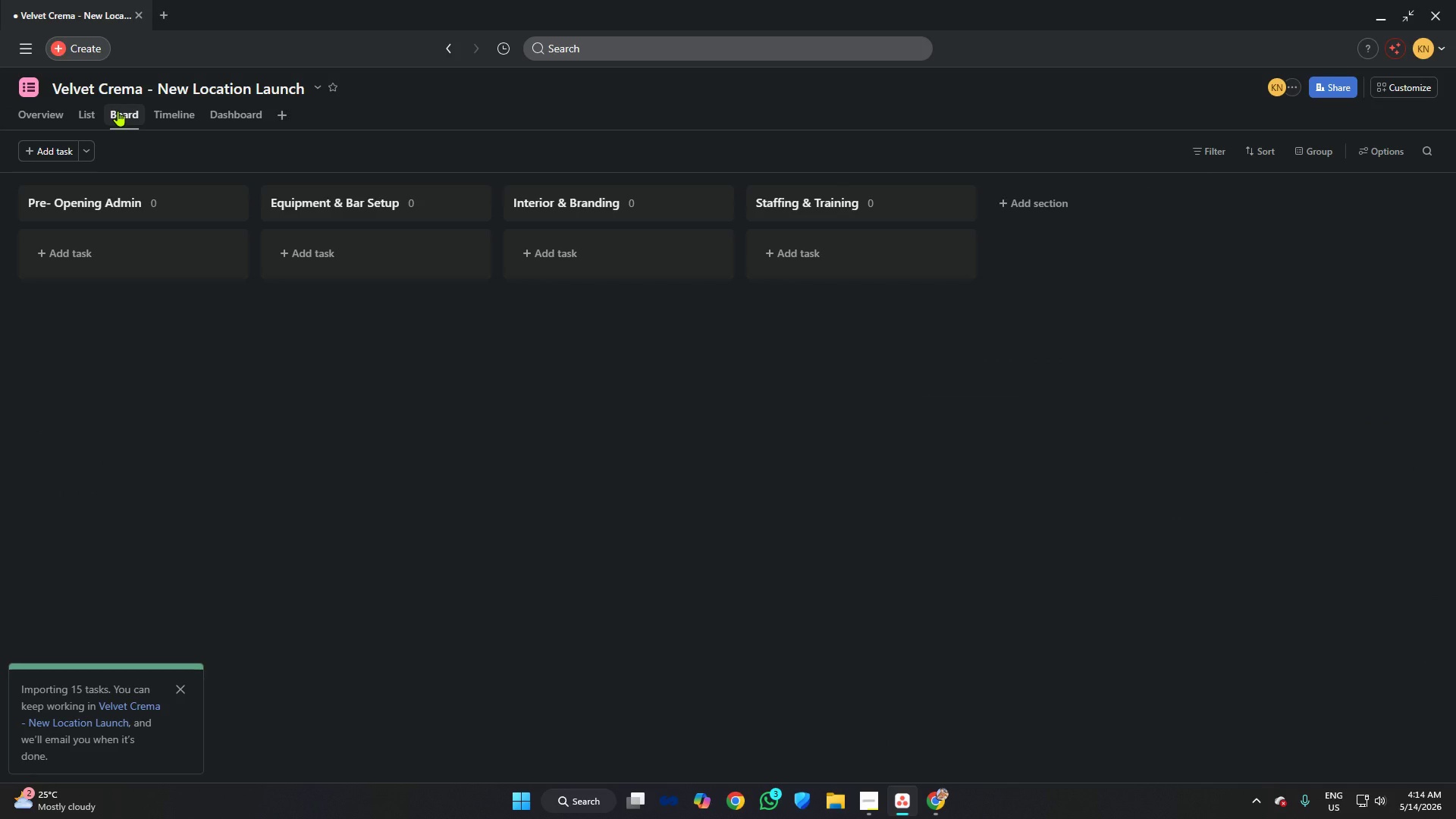 
scroll: coordinate [150, 306], scroll_direction: down, amount: 2.0
 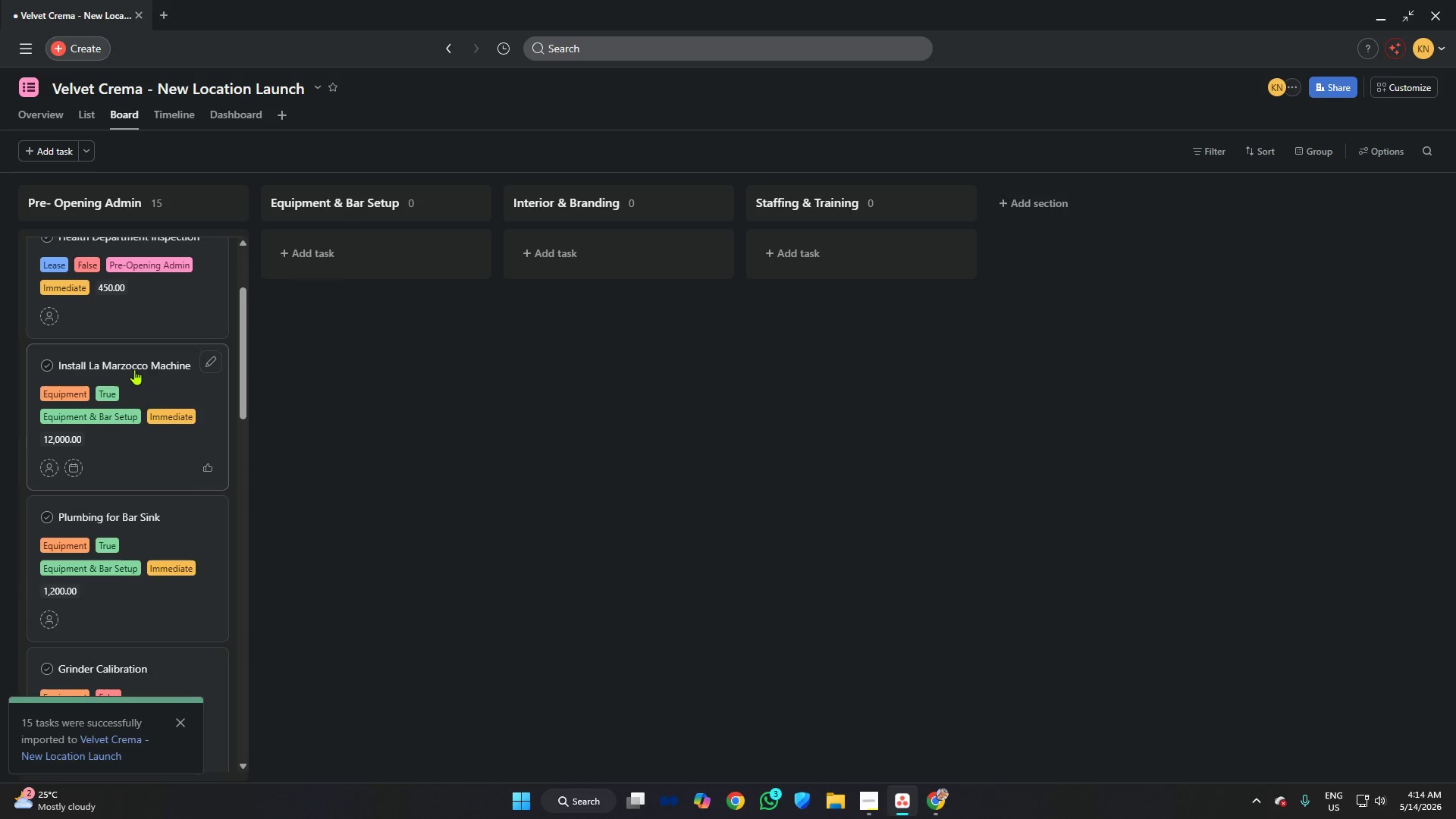 
scroll: coordinate [142, 353], scroll_direction: up, amount: 5.0
 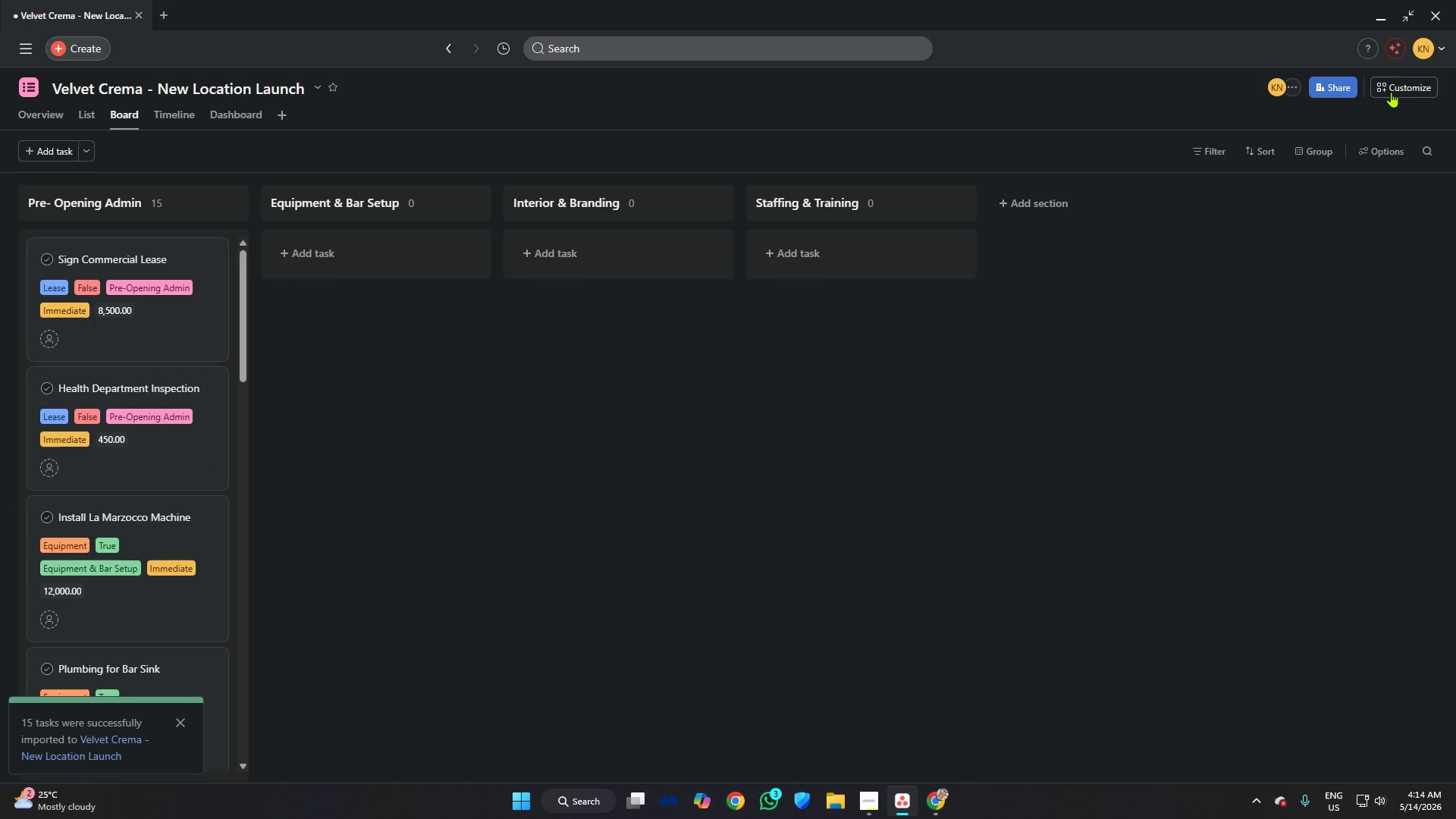 
left_click([1395, 86])
 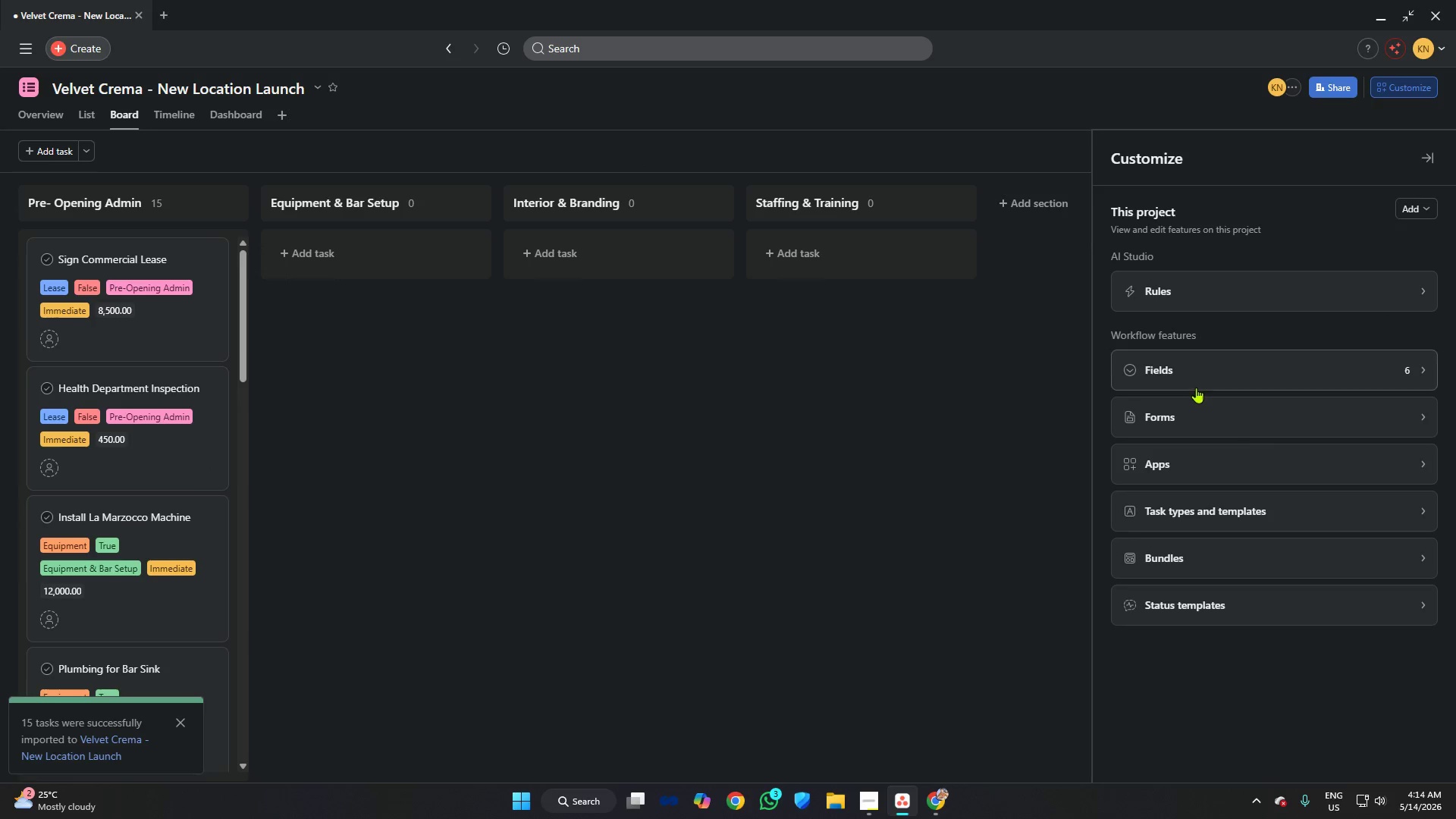 
left_click([1192, 371])
 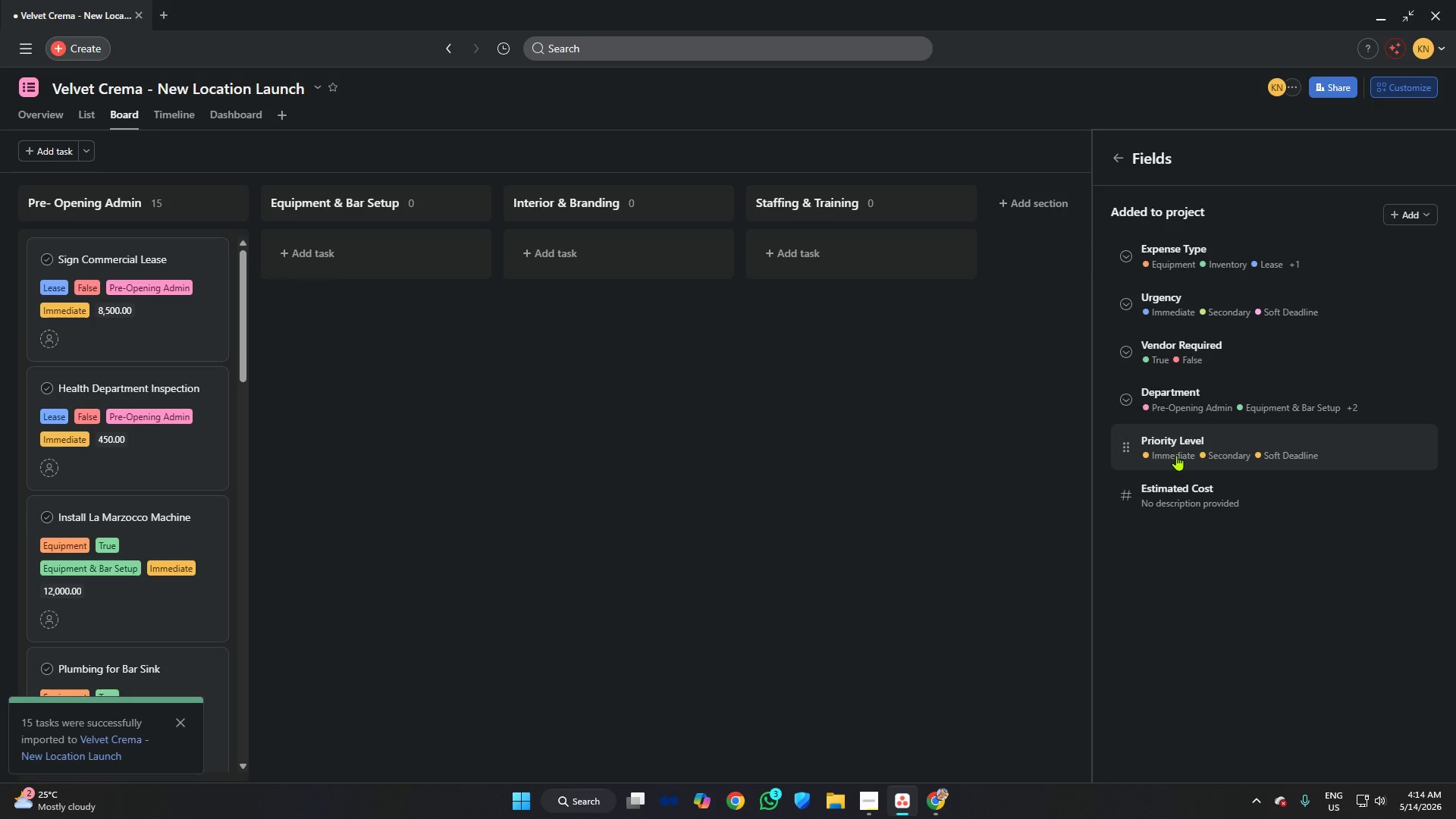 
right_click([1173, 449])
 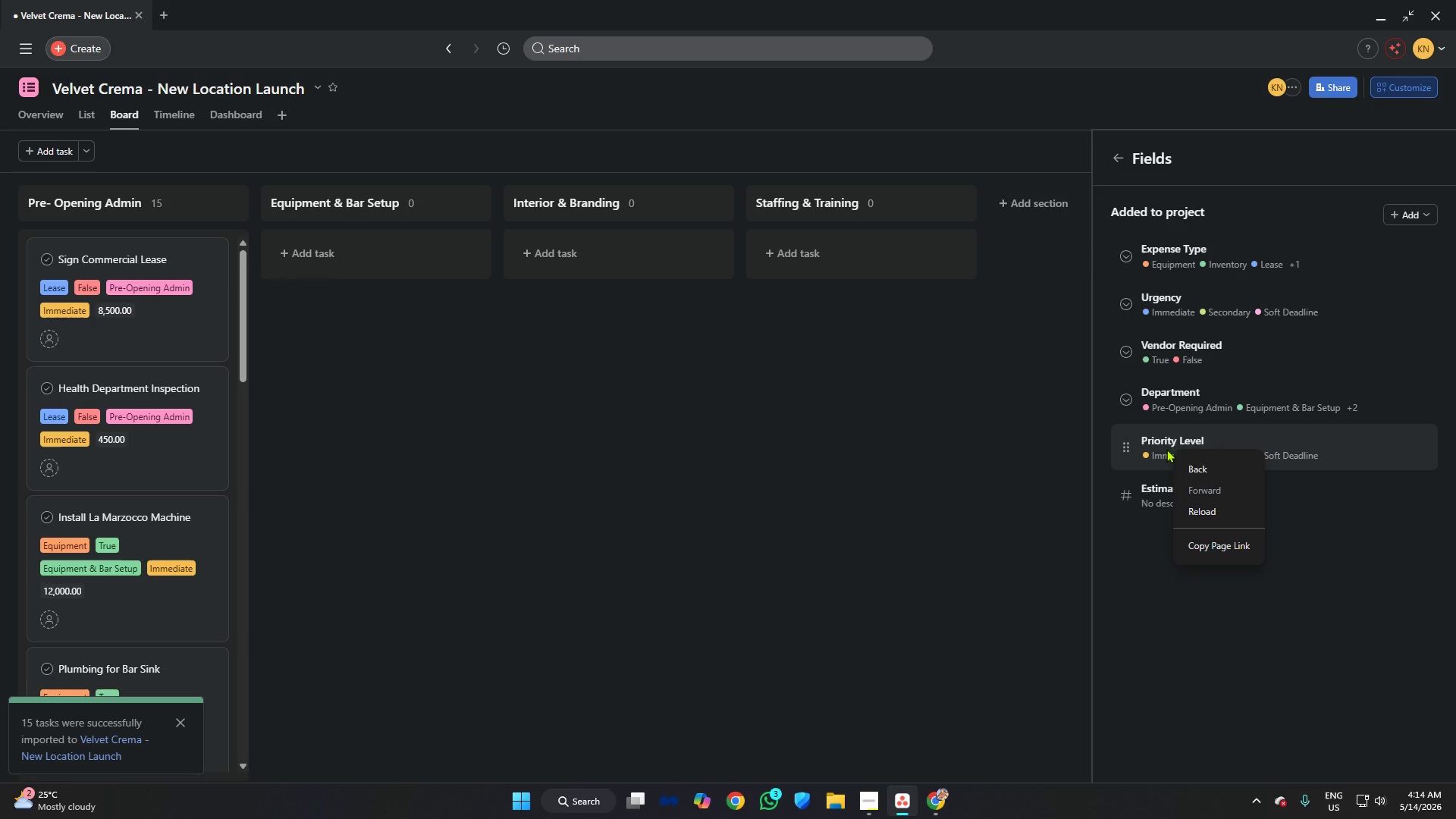 
left_click([1149, 435])
 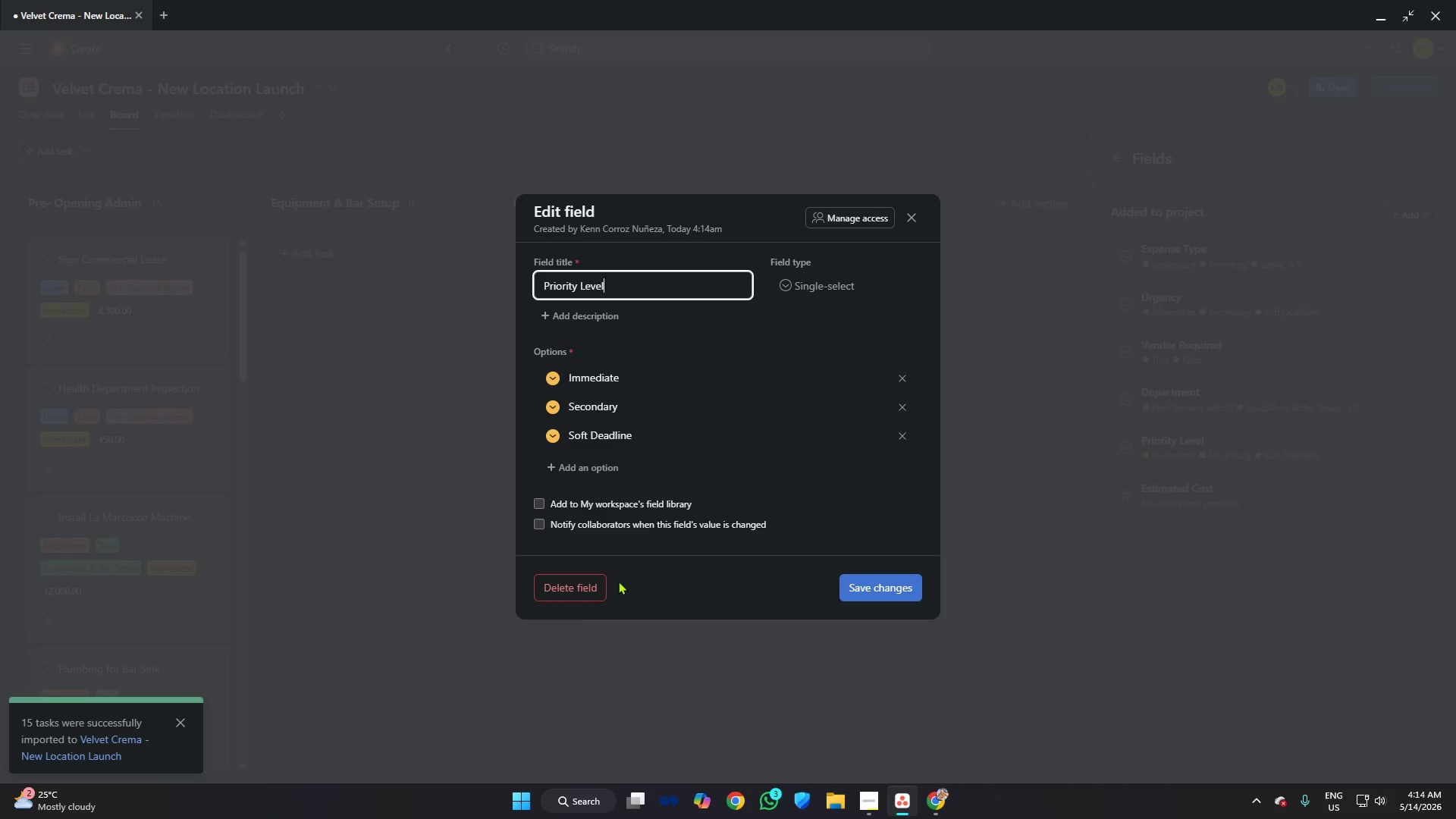 
left_click([589, 595])
 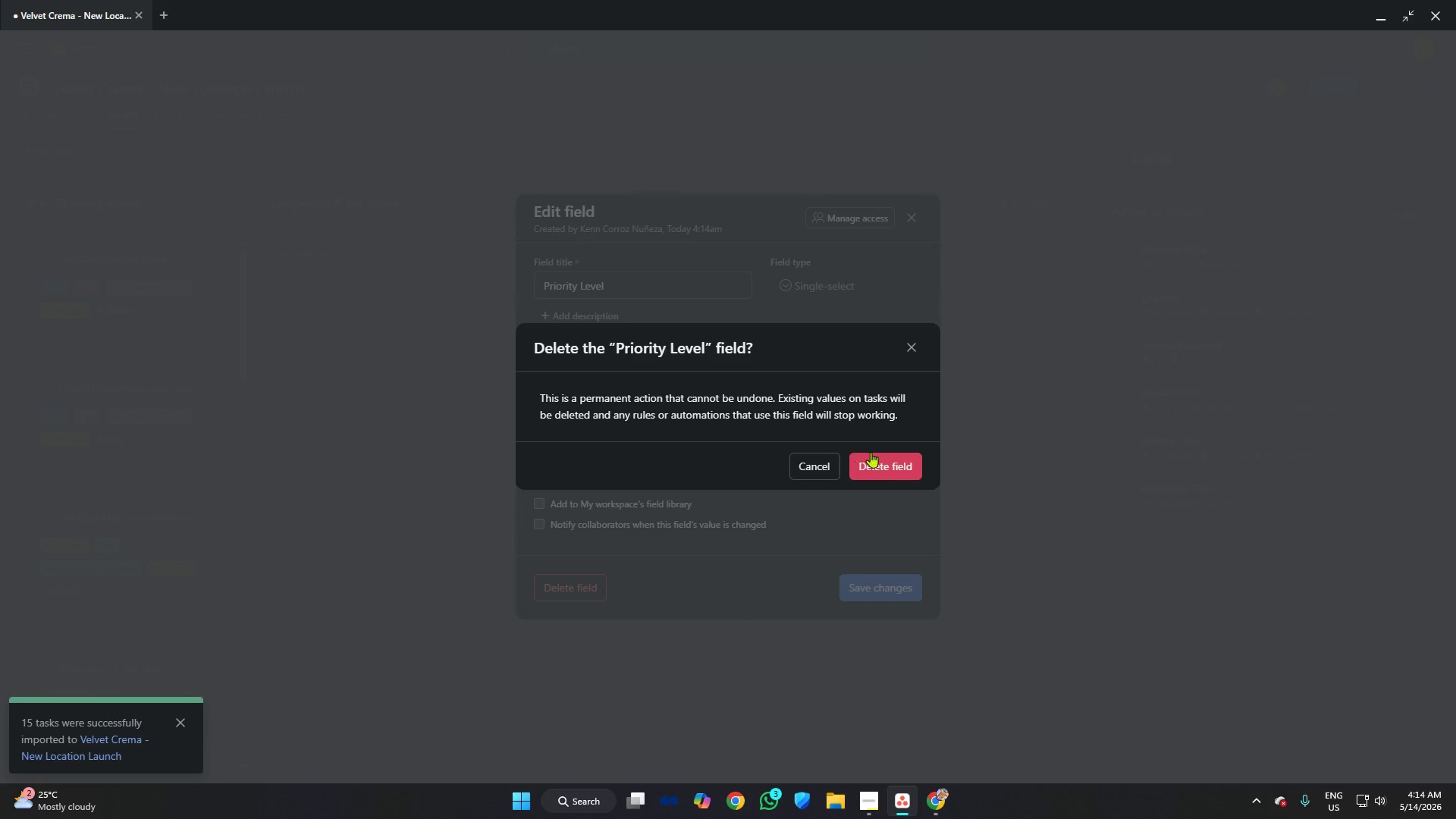 
left_click([886, 466])
 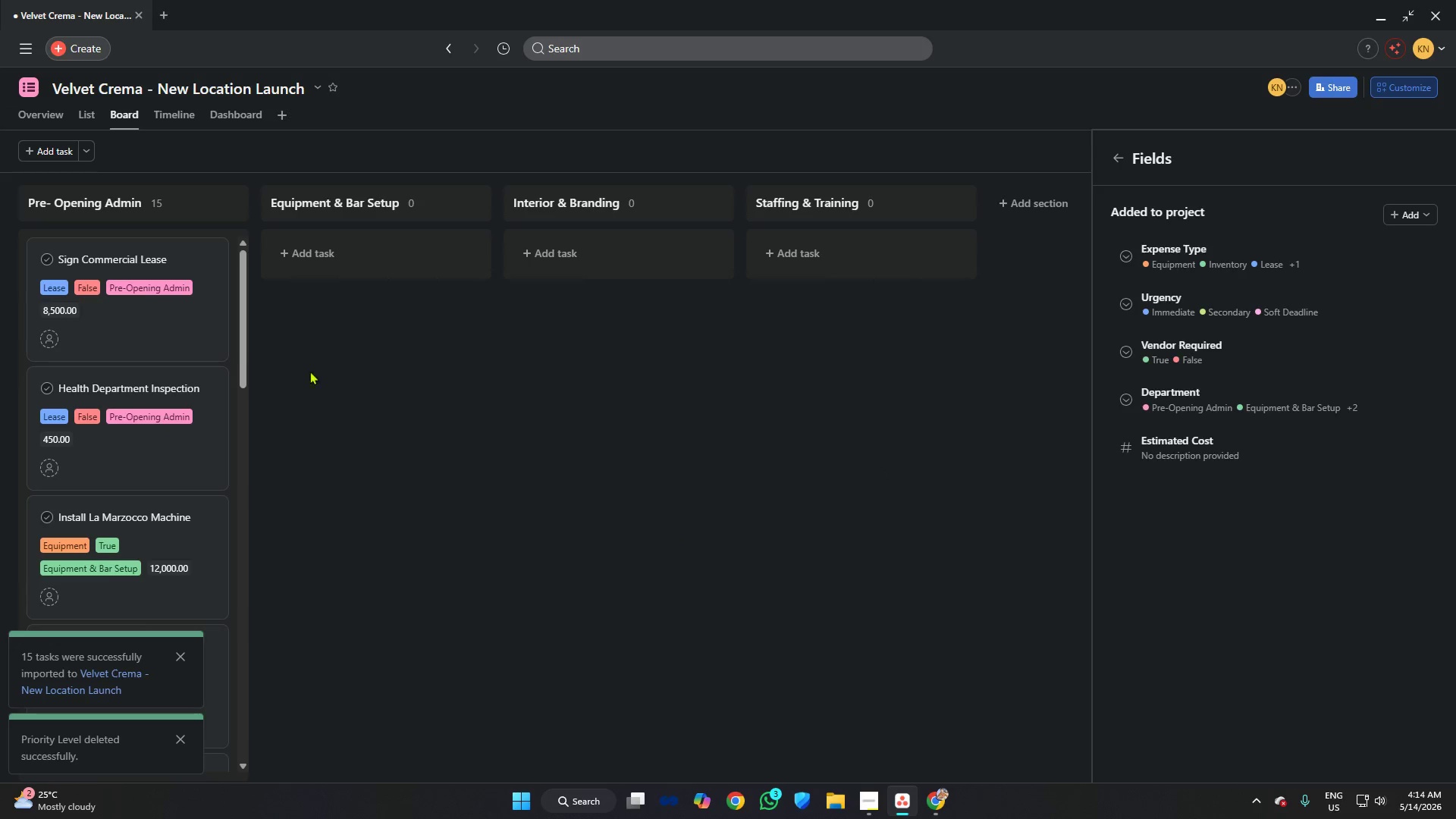 
left_click([134, 332])
 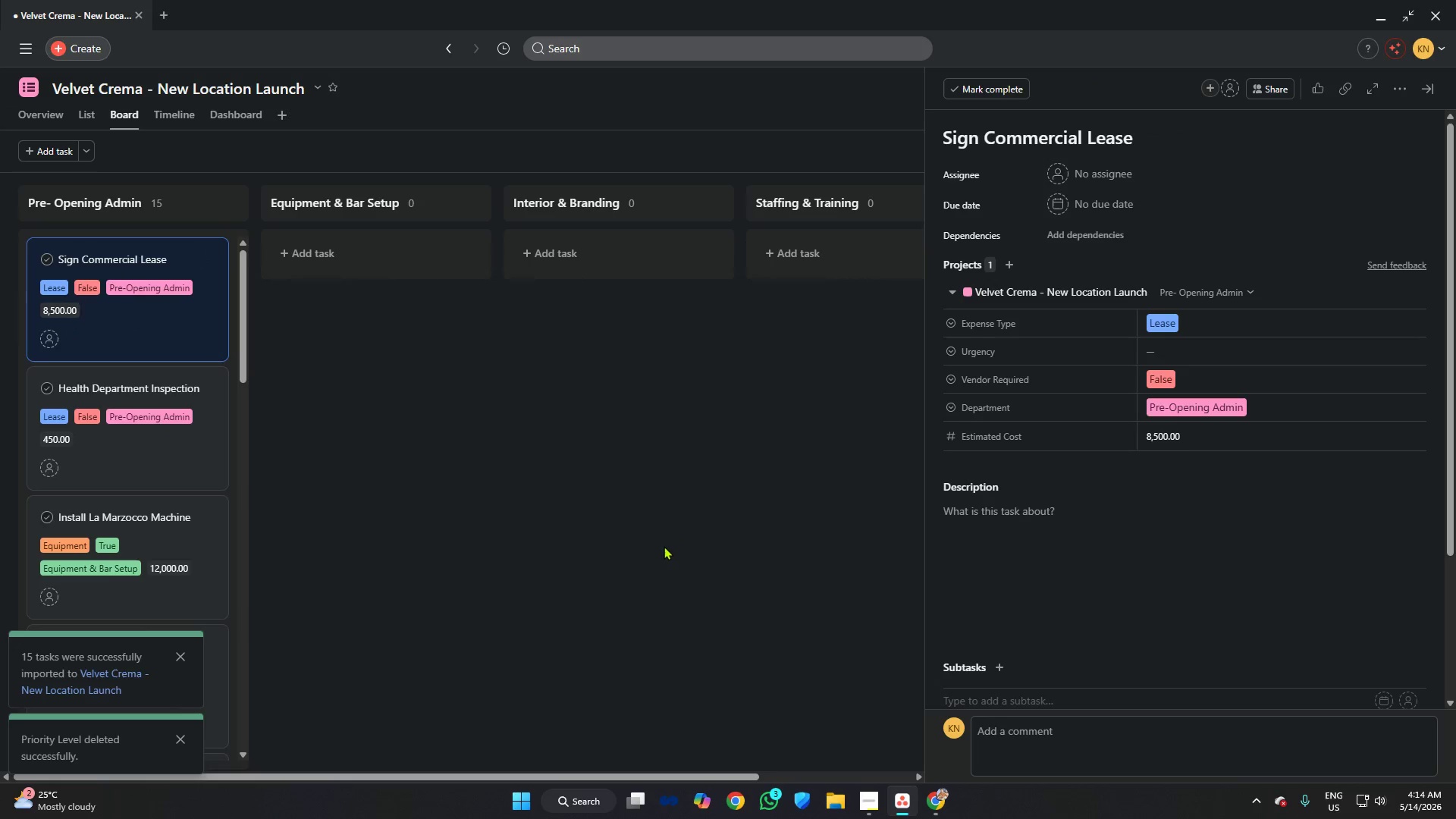 
wait(9.25)
 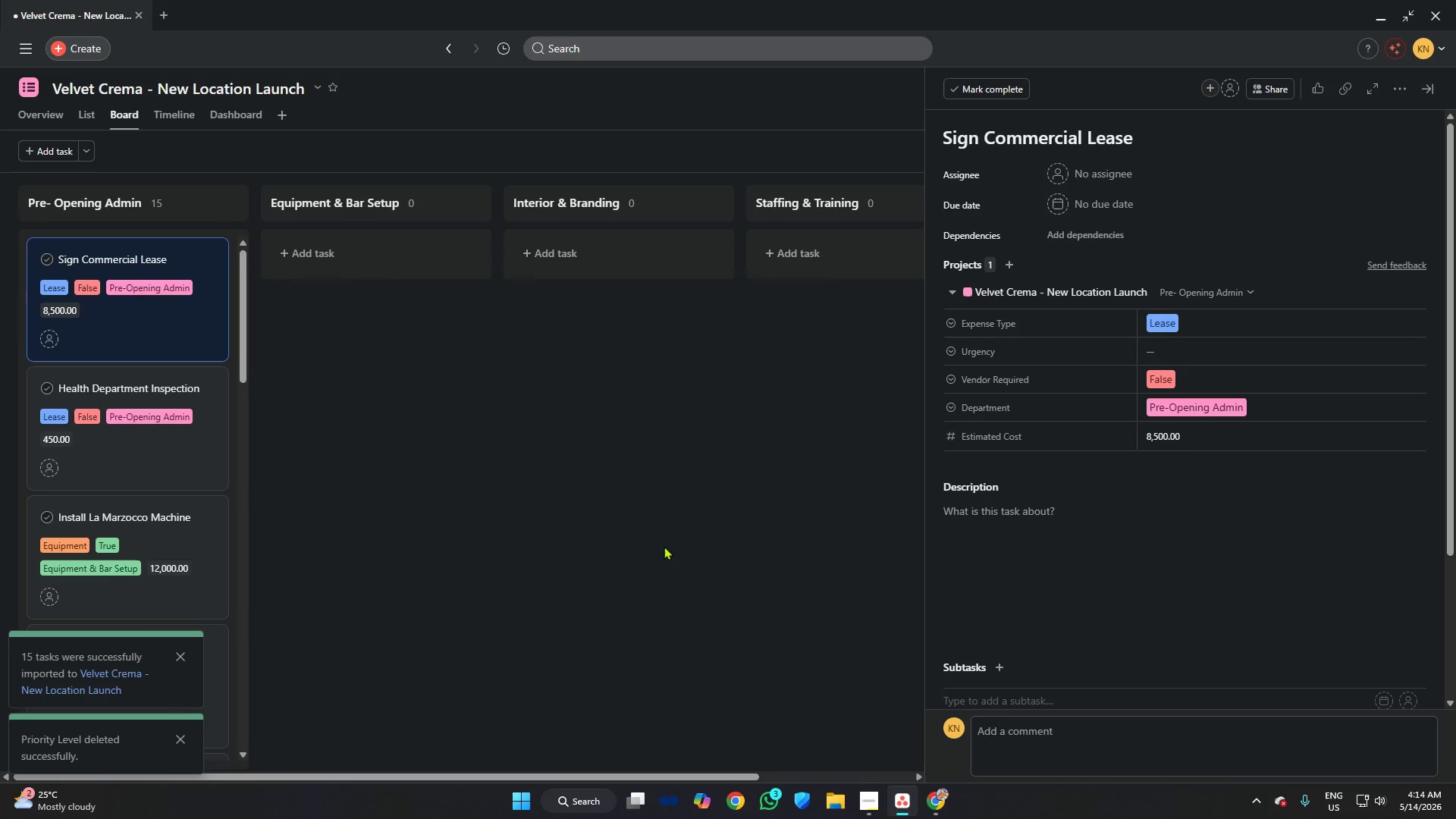 
left_click([923, 795])
 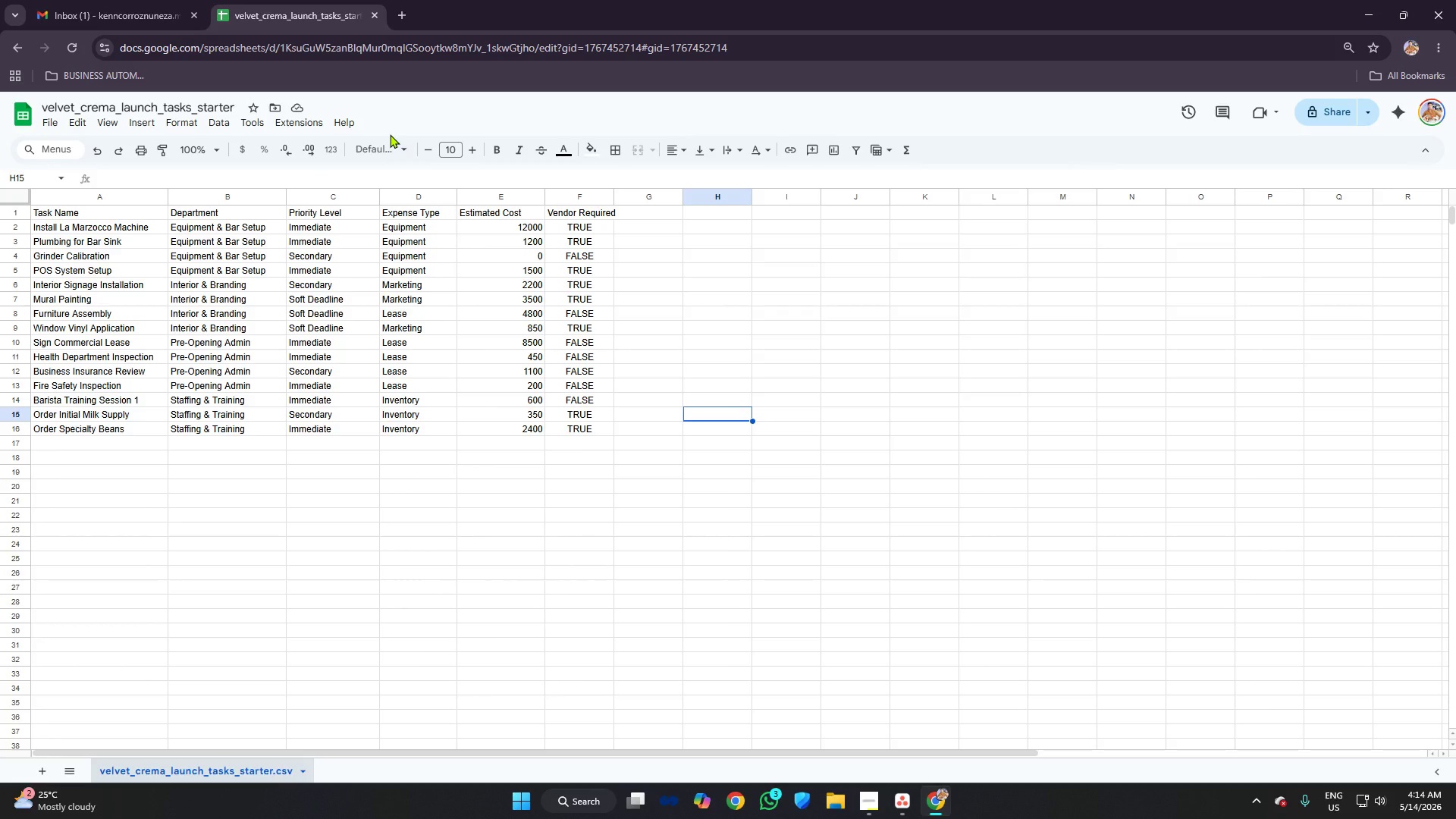 
left_click([344, 229])
 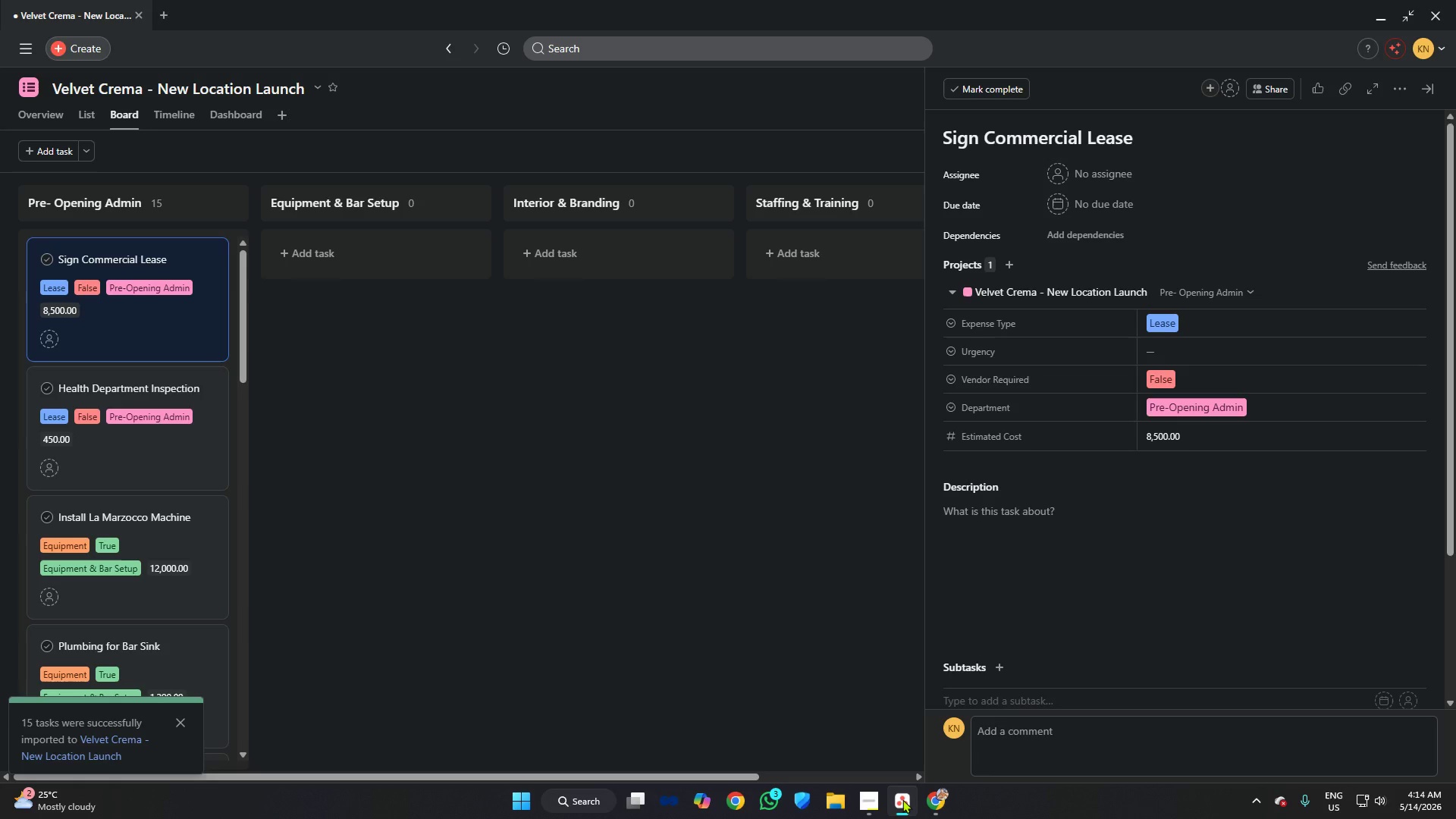 
left_click([1163, 345])
 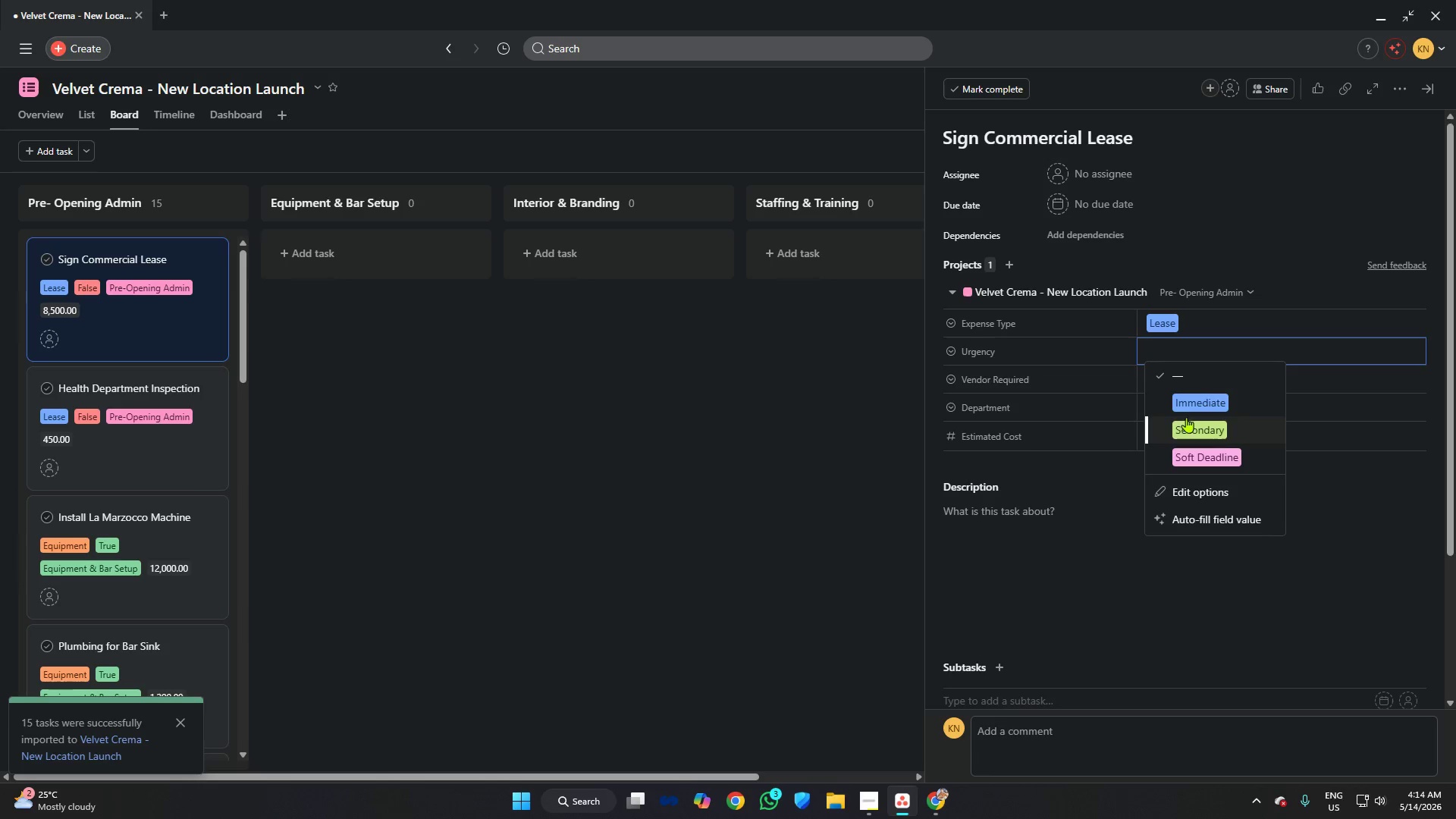 
left_click([1188, 410])
 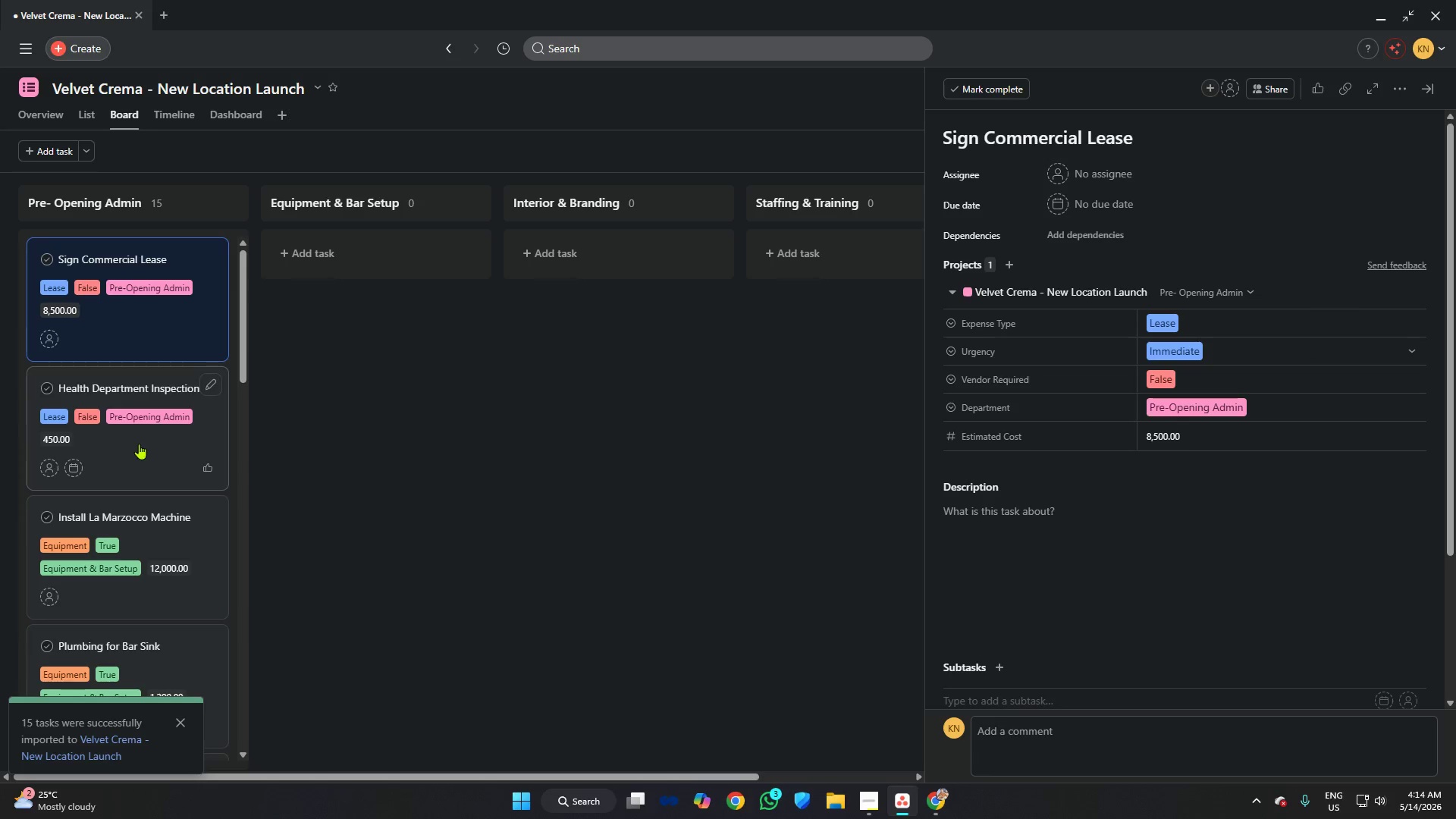 
left_click([135, 451])
 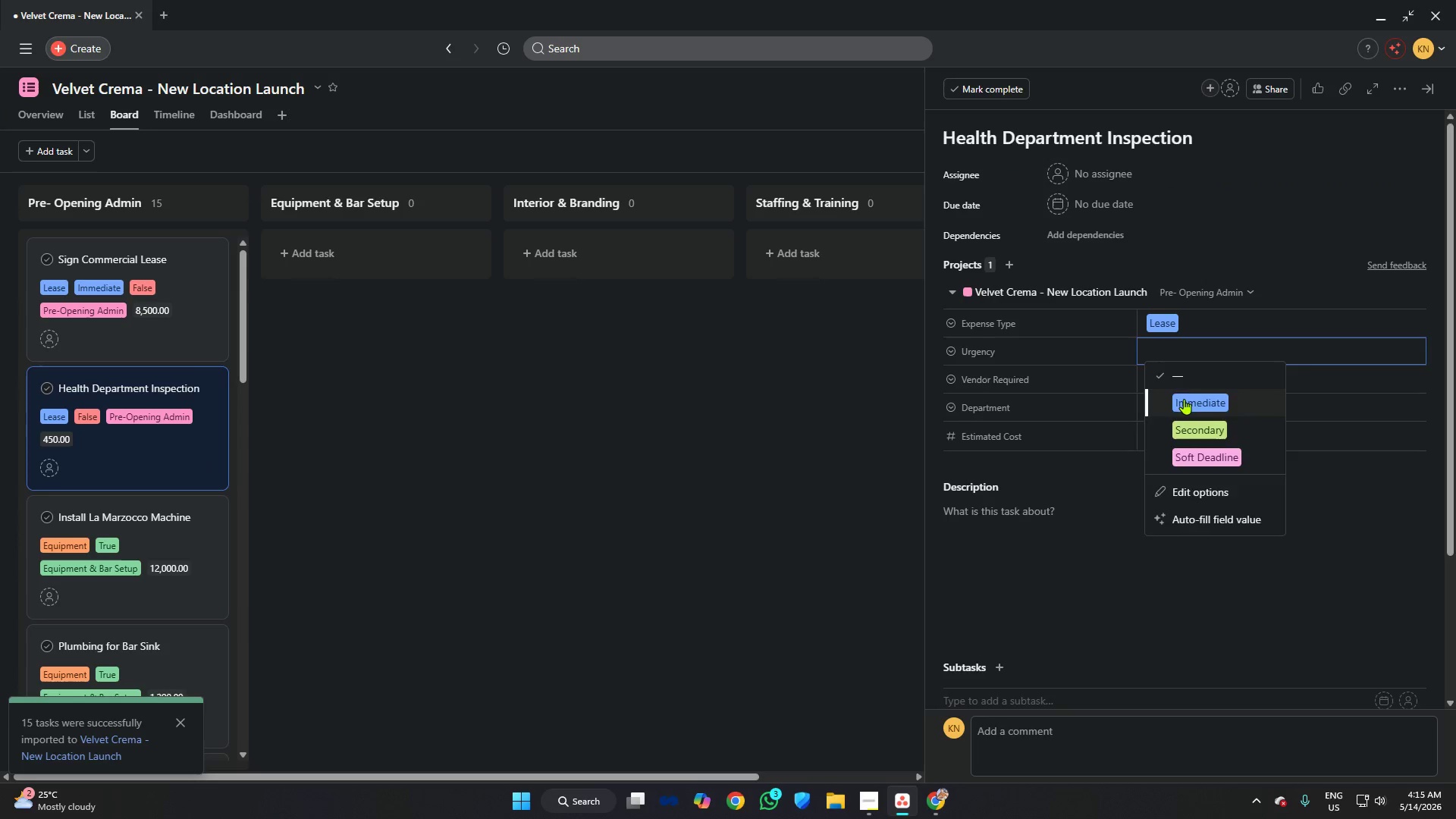 
scroll: coordinate [71, 418], scroll_direction: down, amount: 1.0
 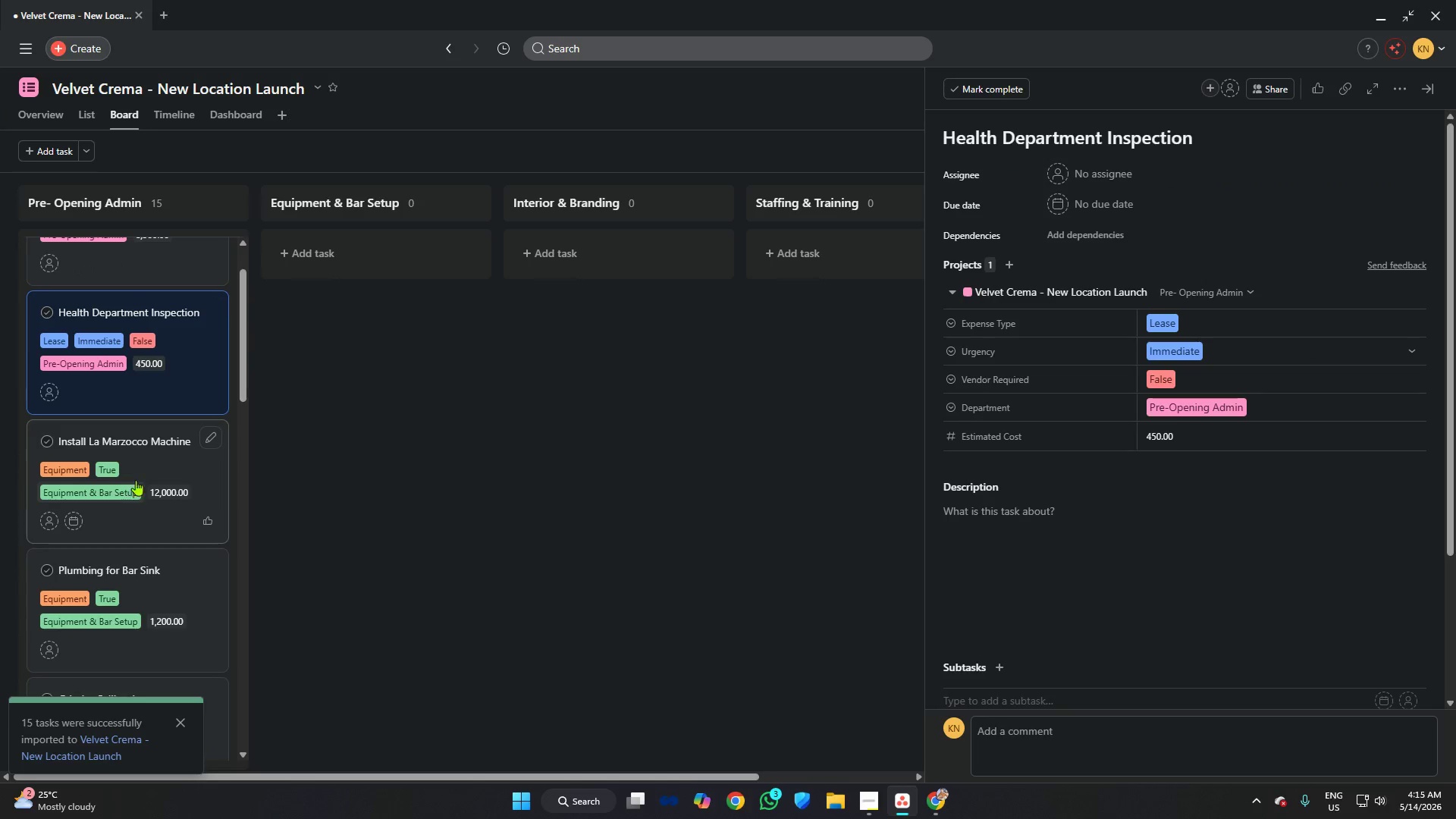 
left_click([154, 443])
 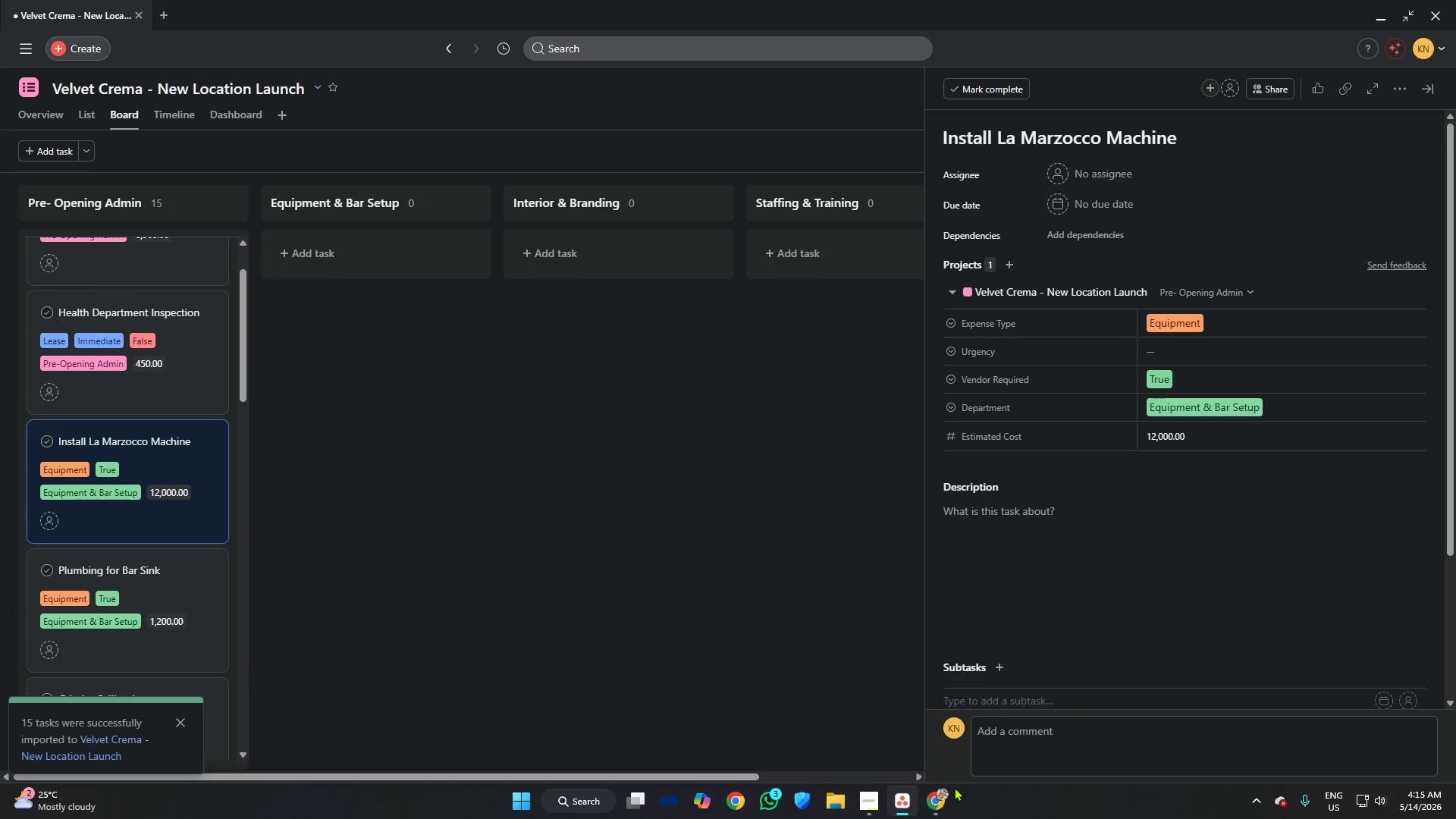 
left_click([932, 791])
 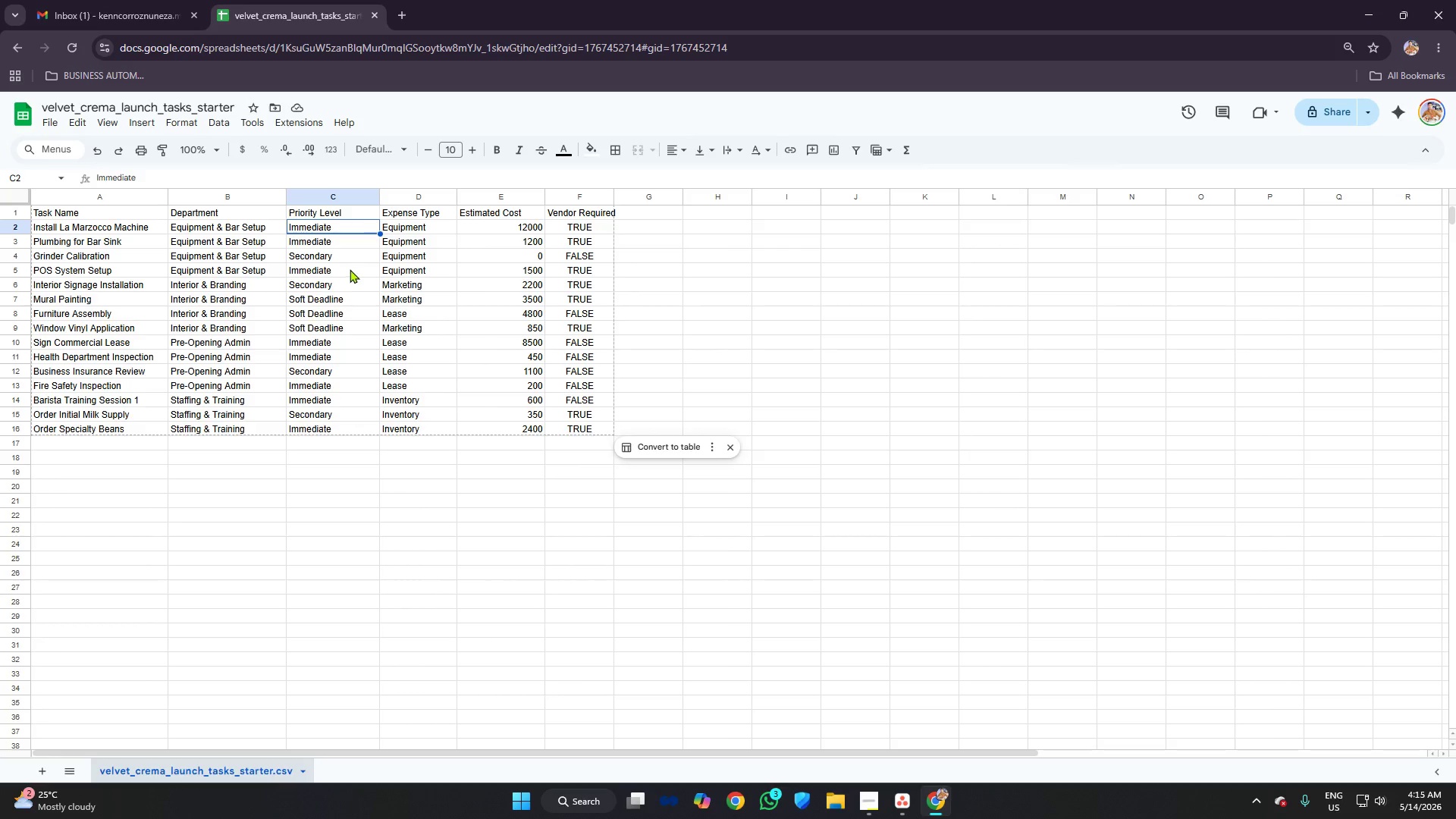 
left_click([335, 261])
 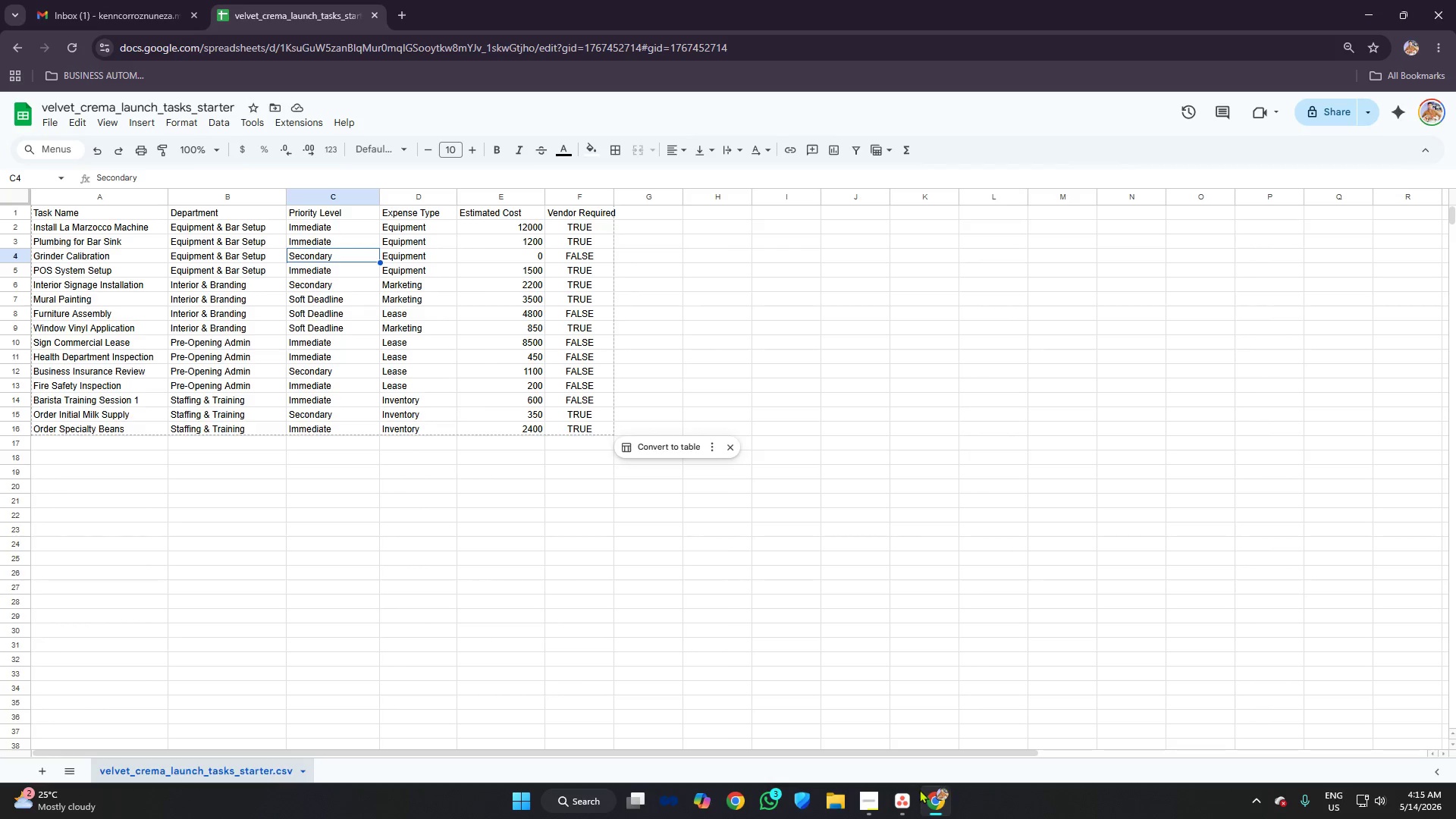 
left_click([908, 799])
 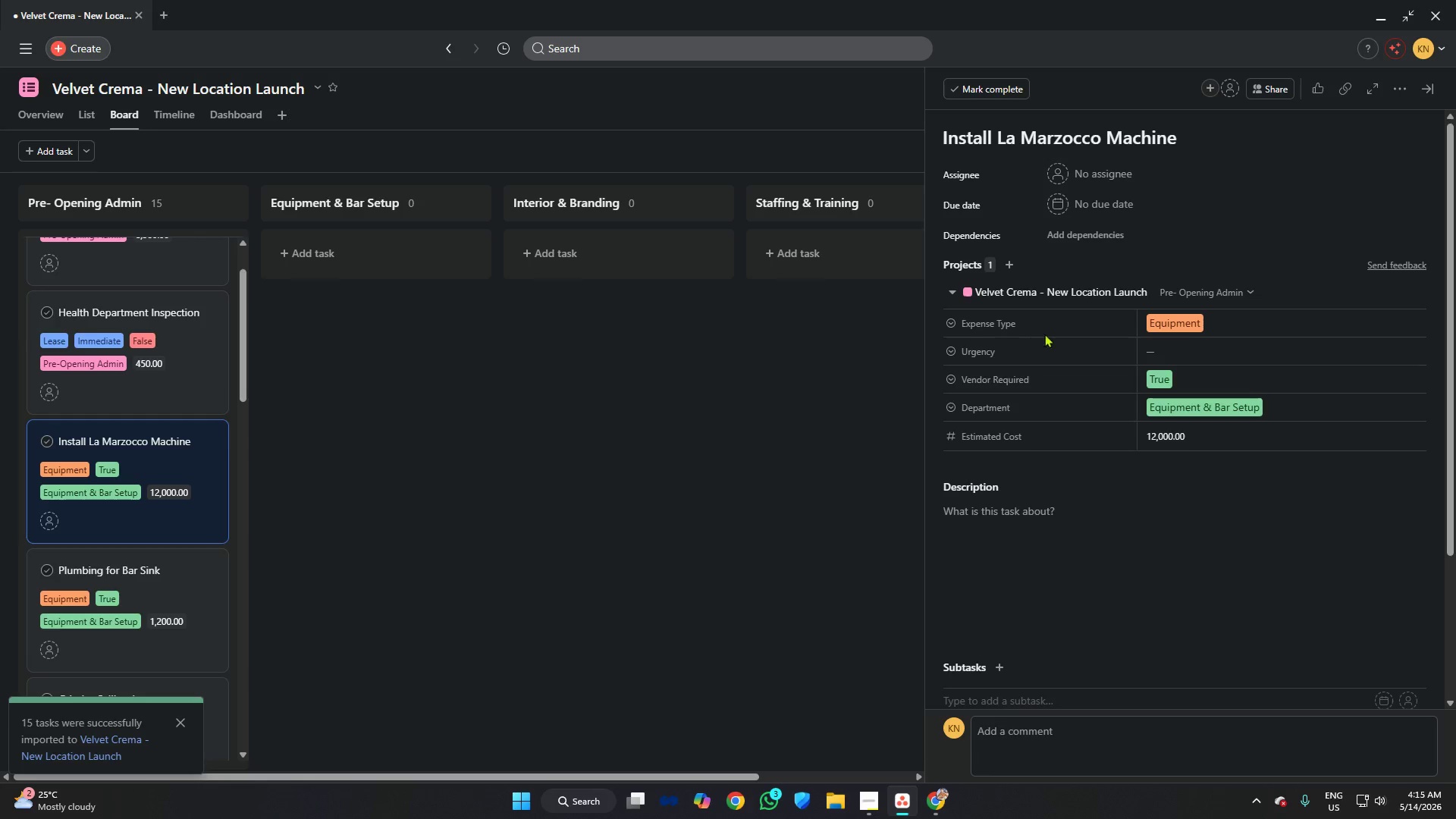 
left_click([1214, 347])
 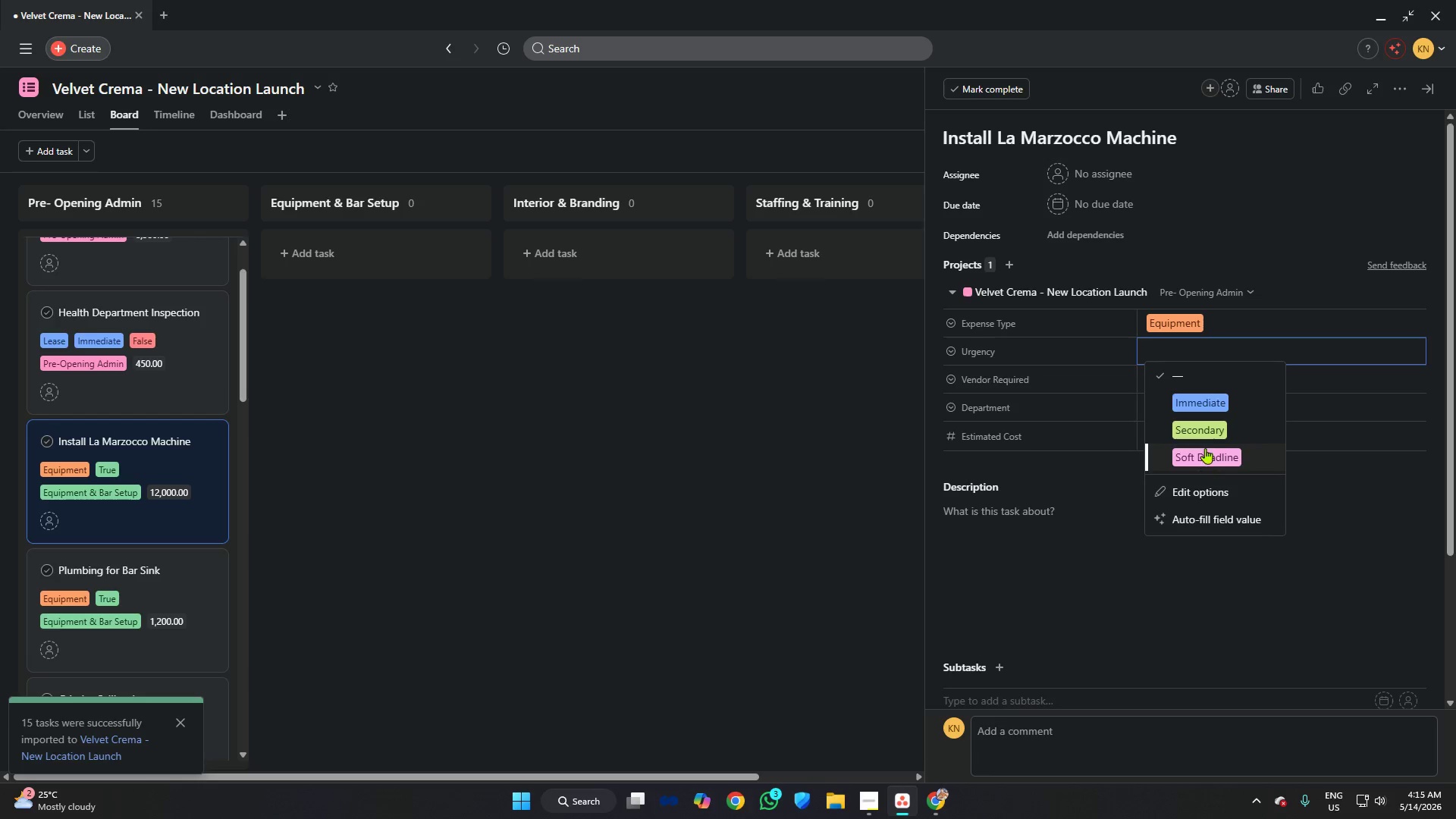 
left_click([1205, 432])
 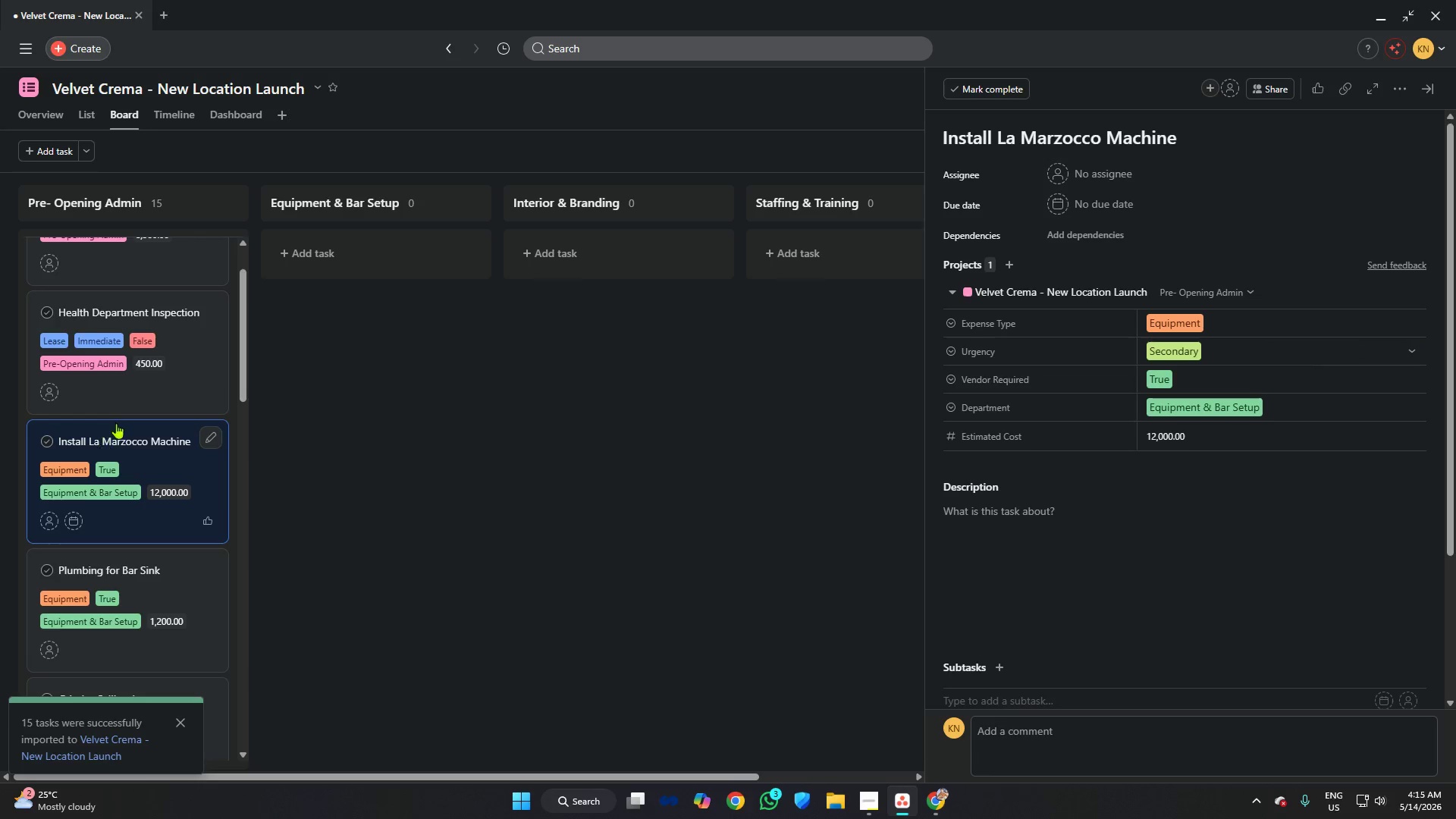 
scroll: coordinate [113, 418], scroll_direction: down, amount: 3.0
 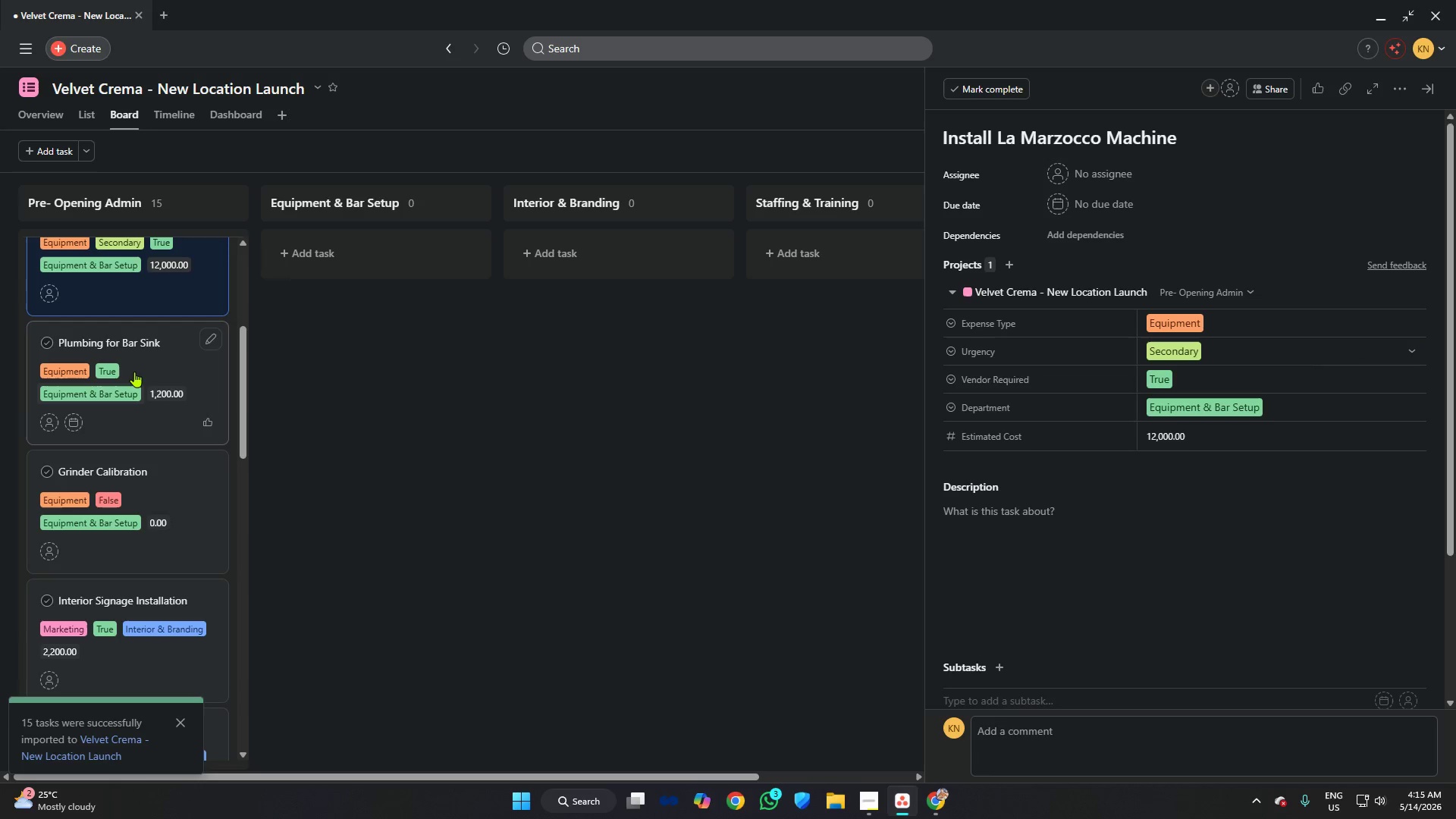 
left_click([154, 349])
 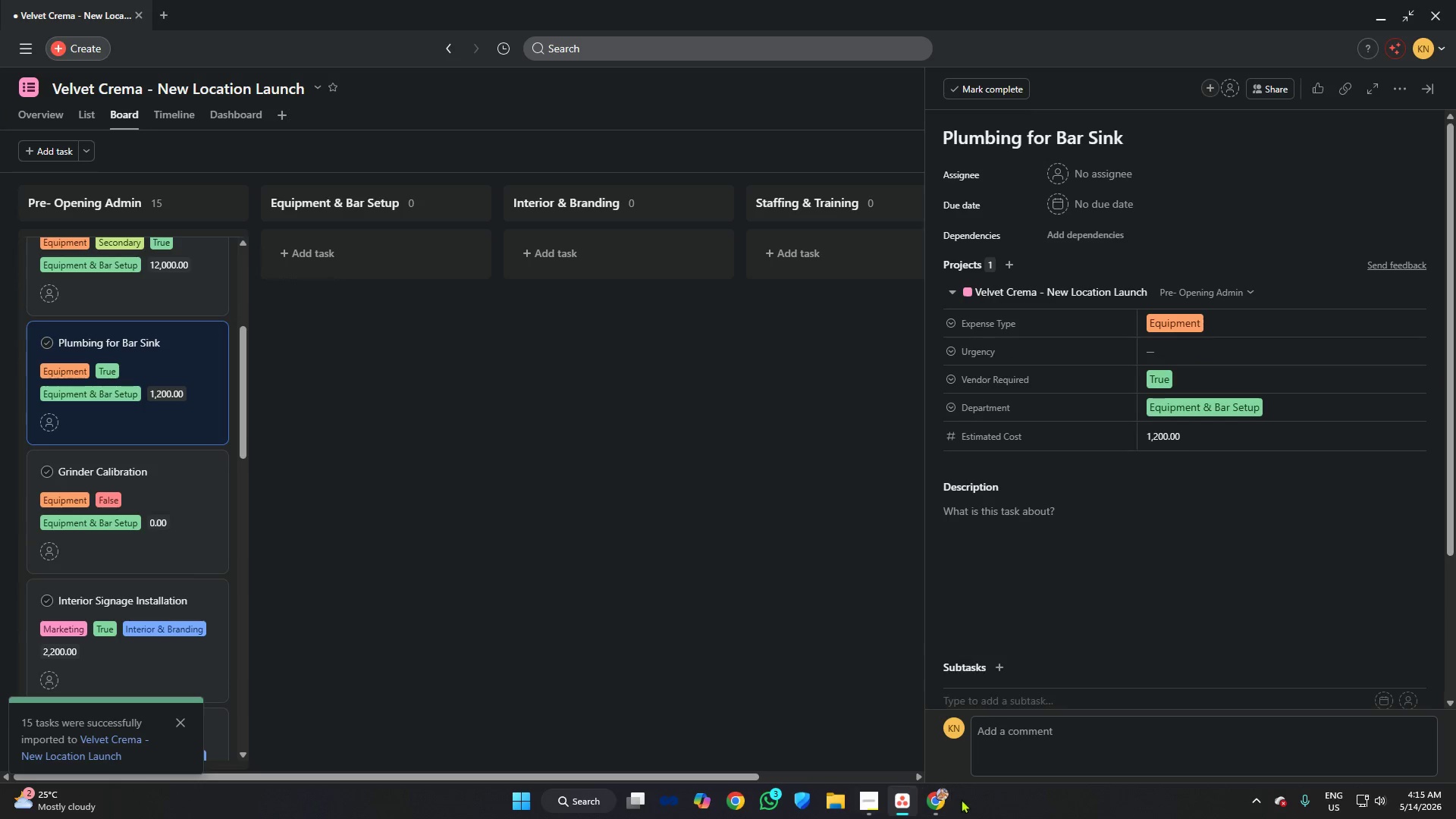 
left_click([942, 799])
 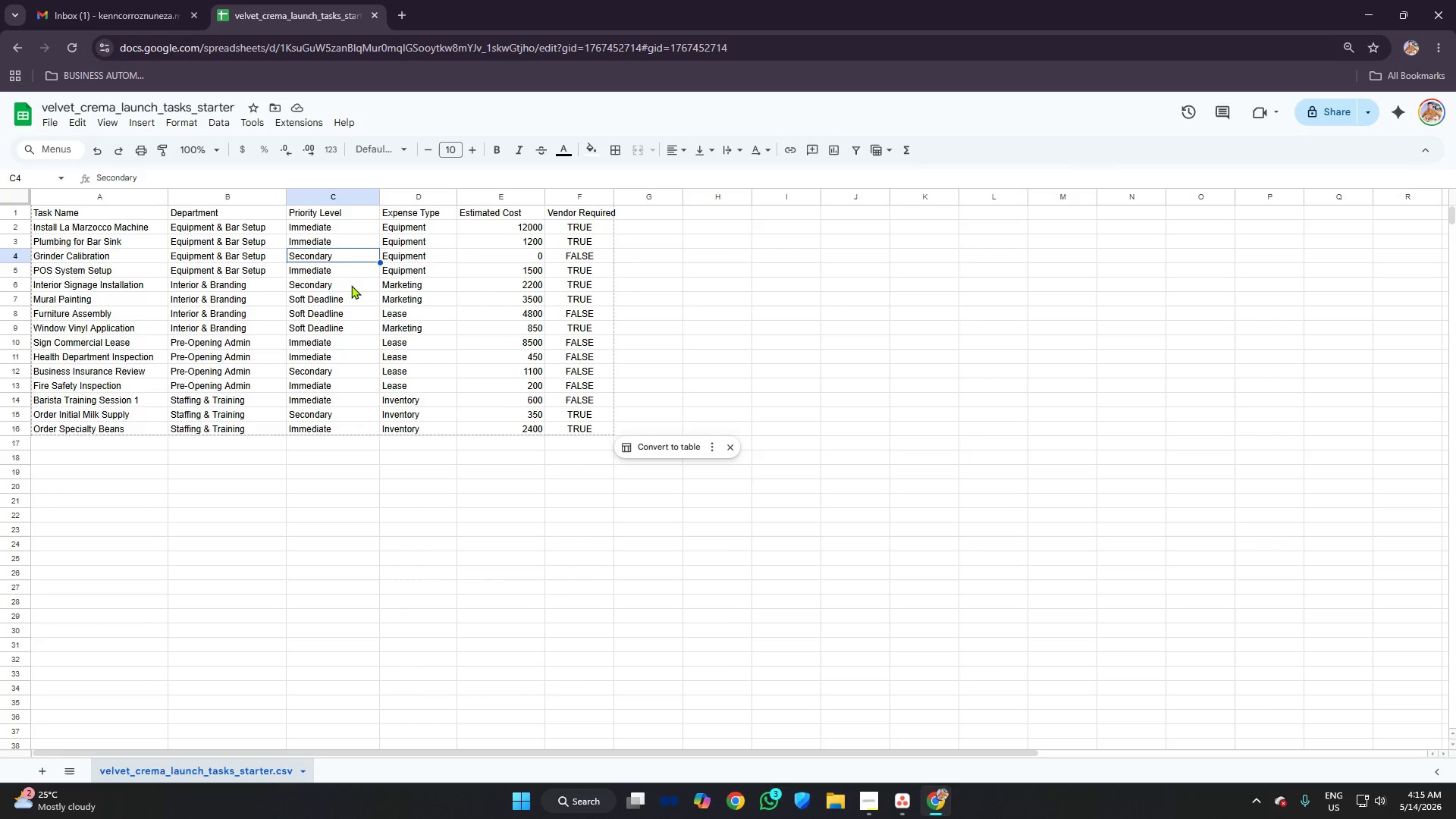 
left_click([342, 273])
 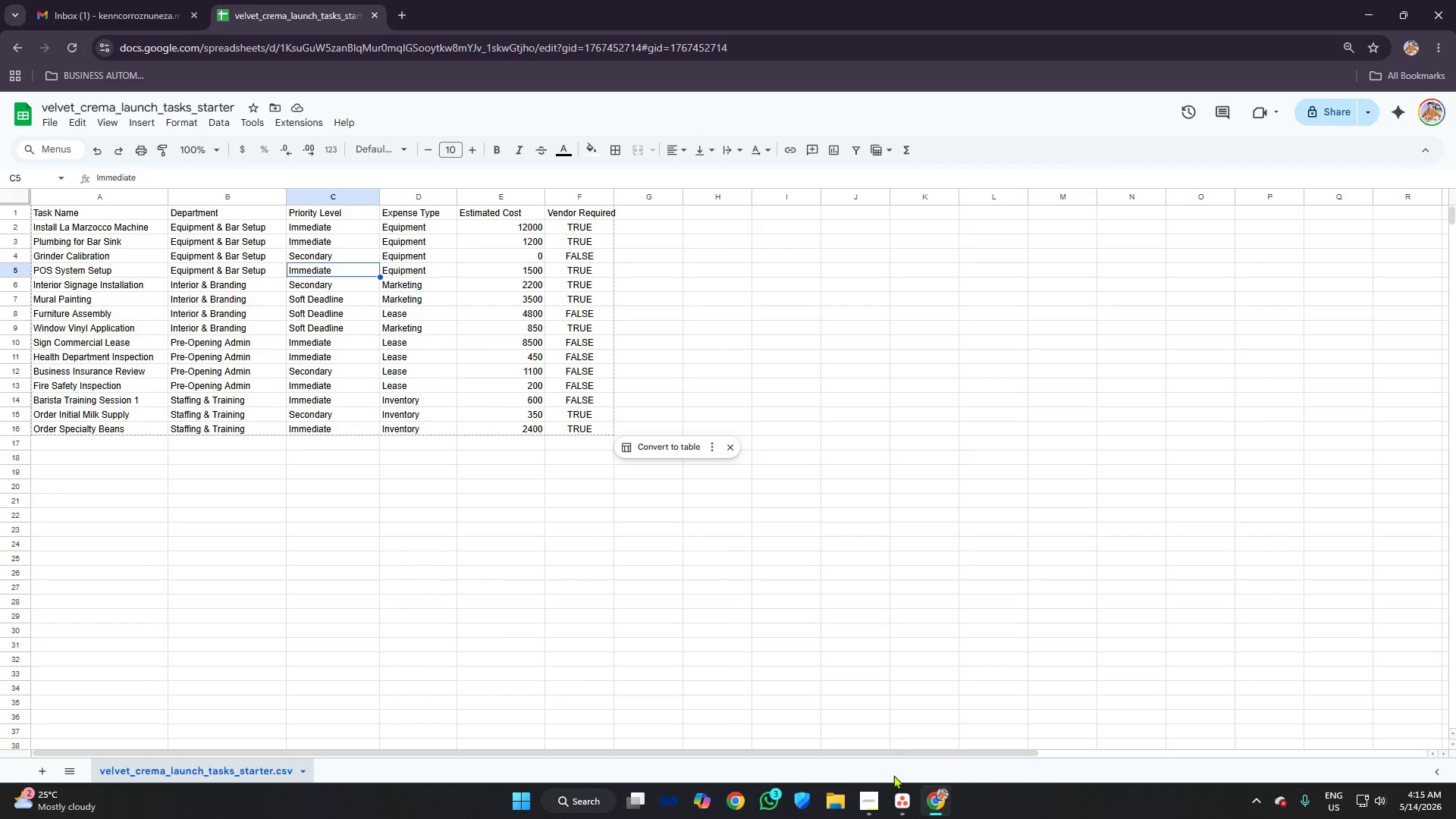 
left_click([904, 794])
 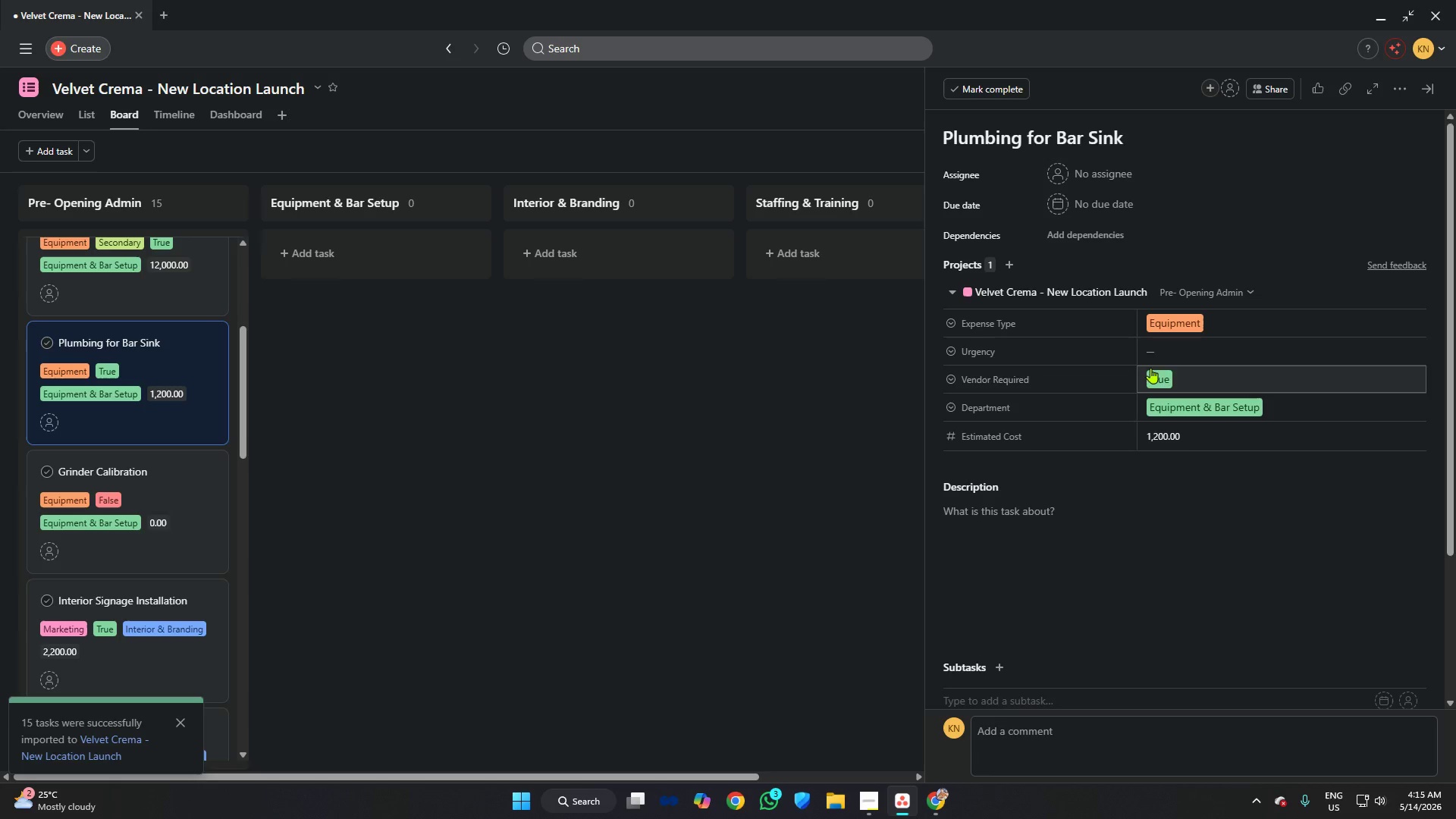 
left_click([1172, 353])
 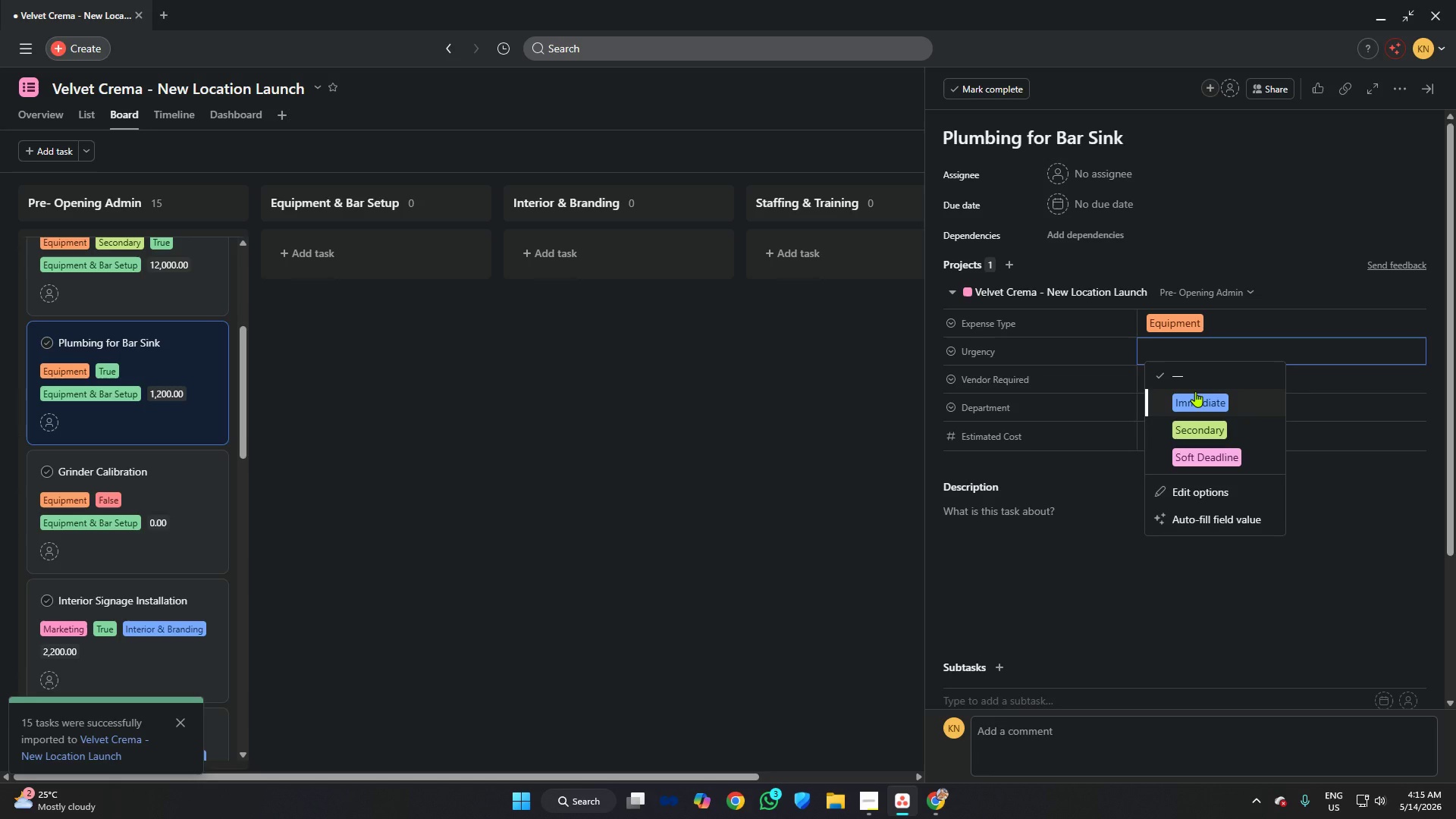 
left_click([1195, 391])
 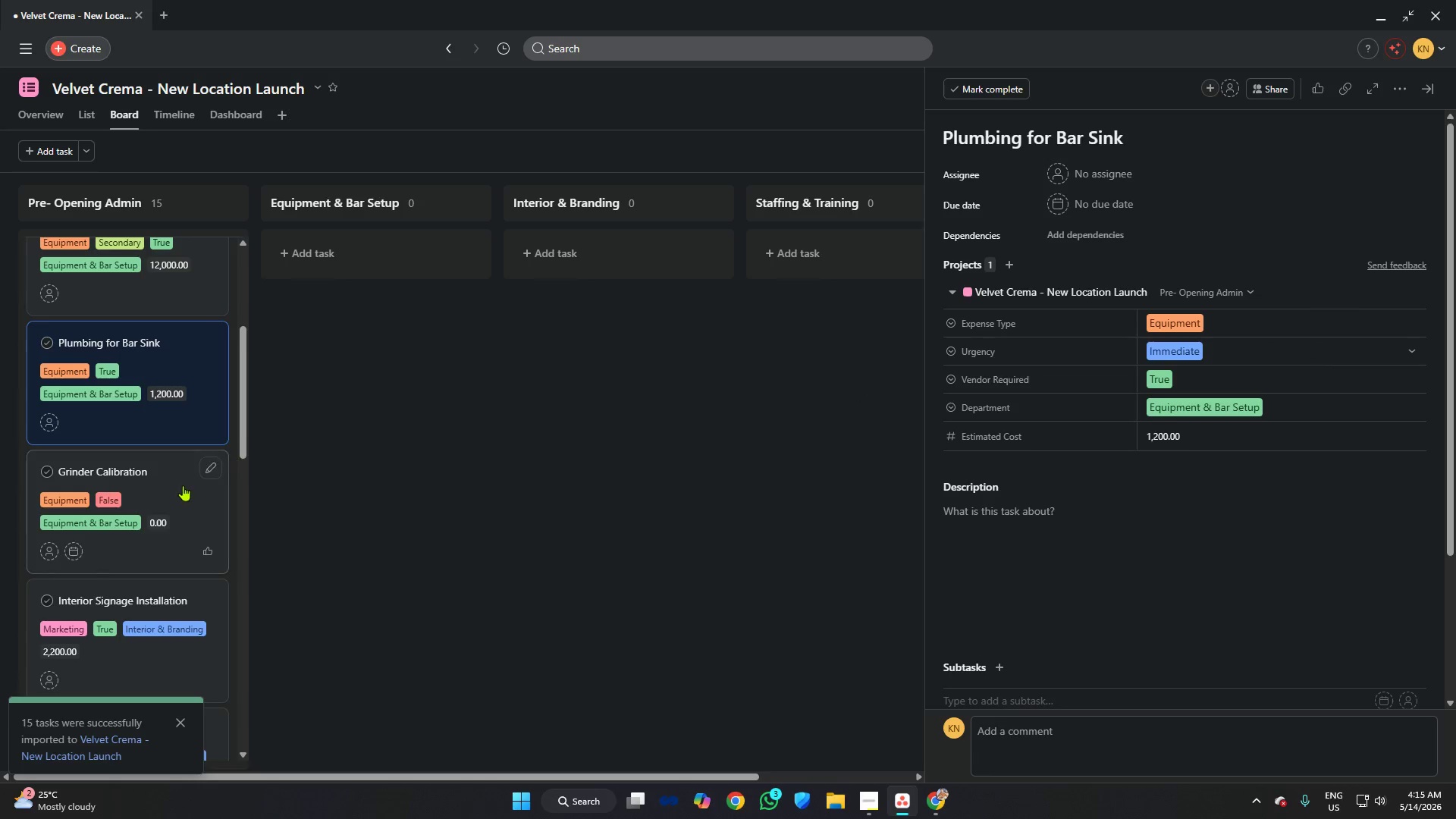 
left_click([180, 485])
 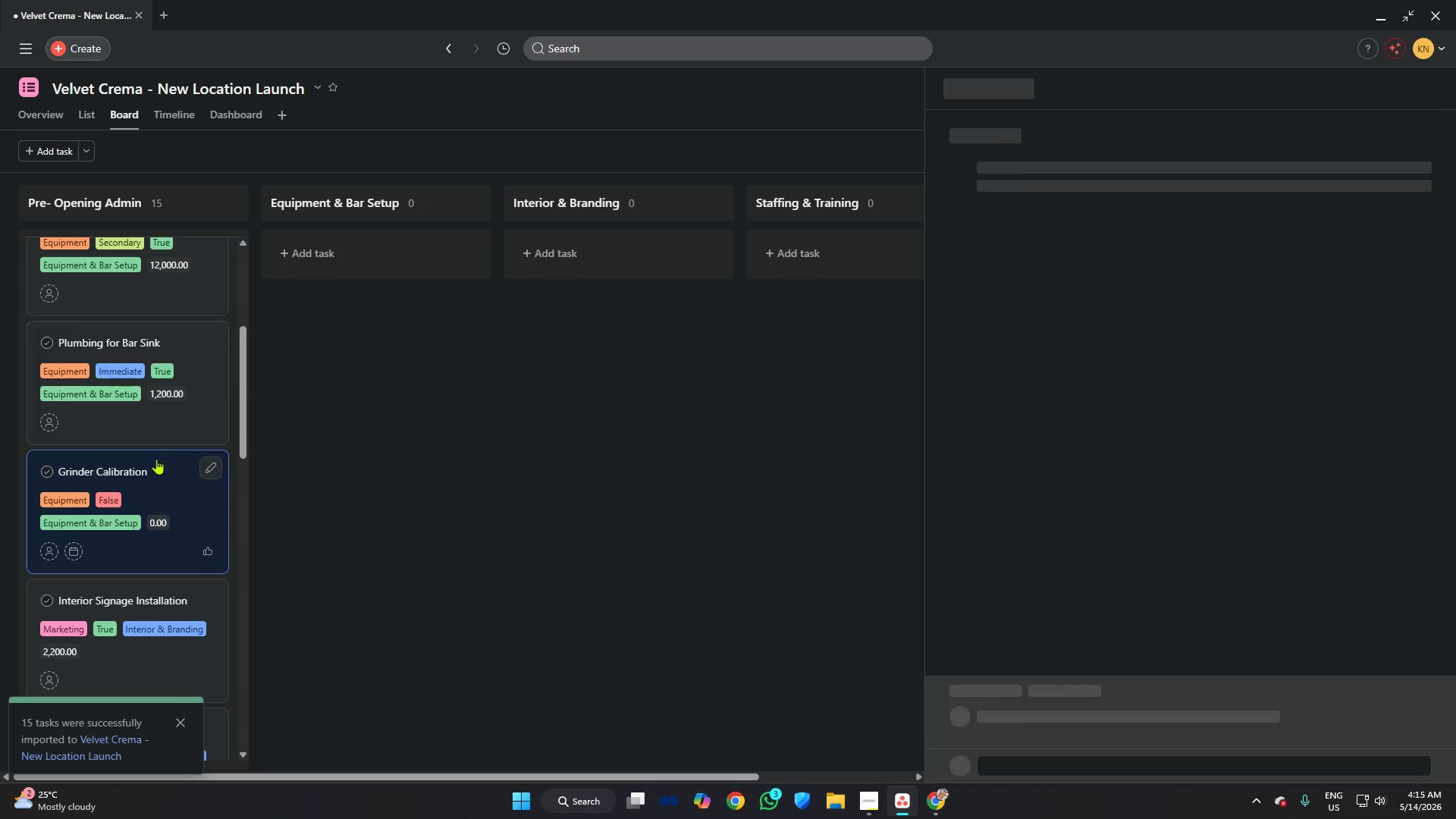 
scroll: coordinate [143, 438], scroll_direction: down, amount: 2.0
 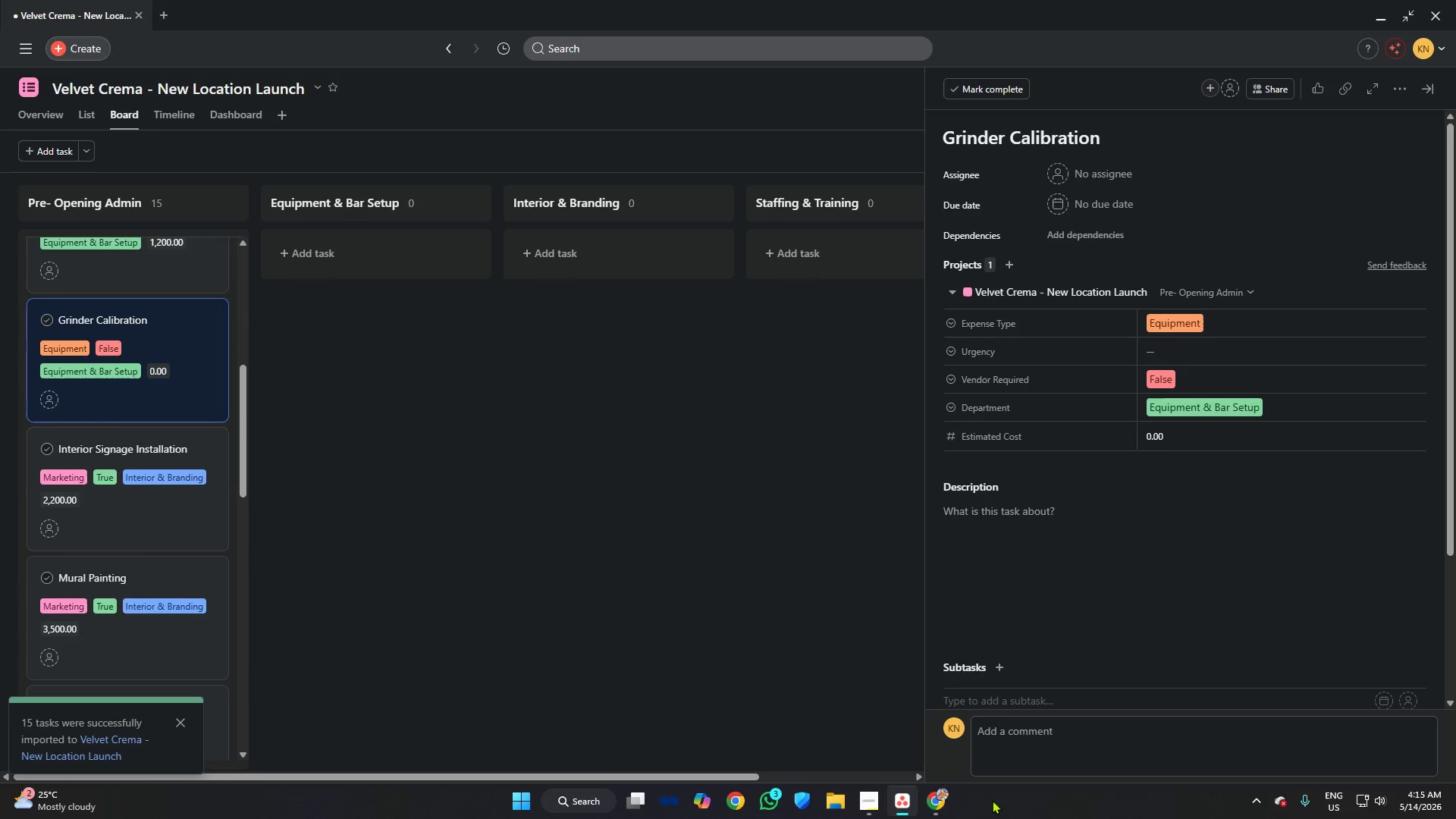 
left_click([936, 800])
 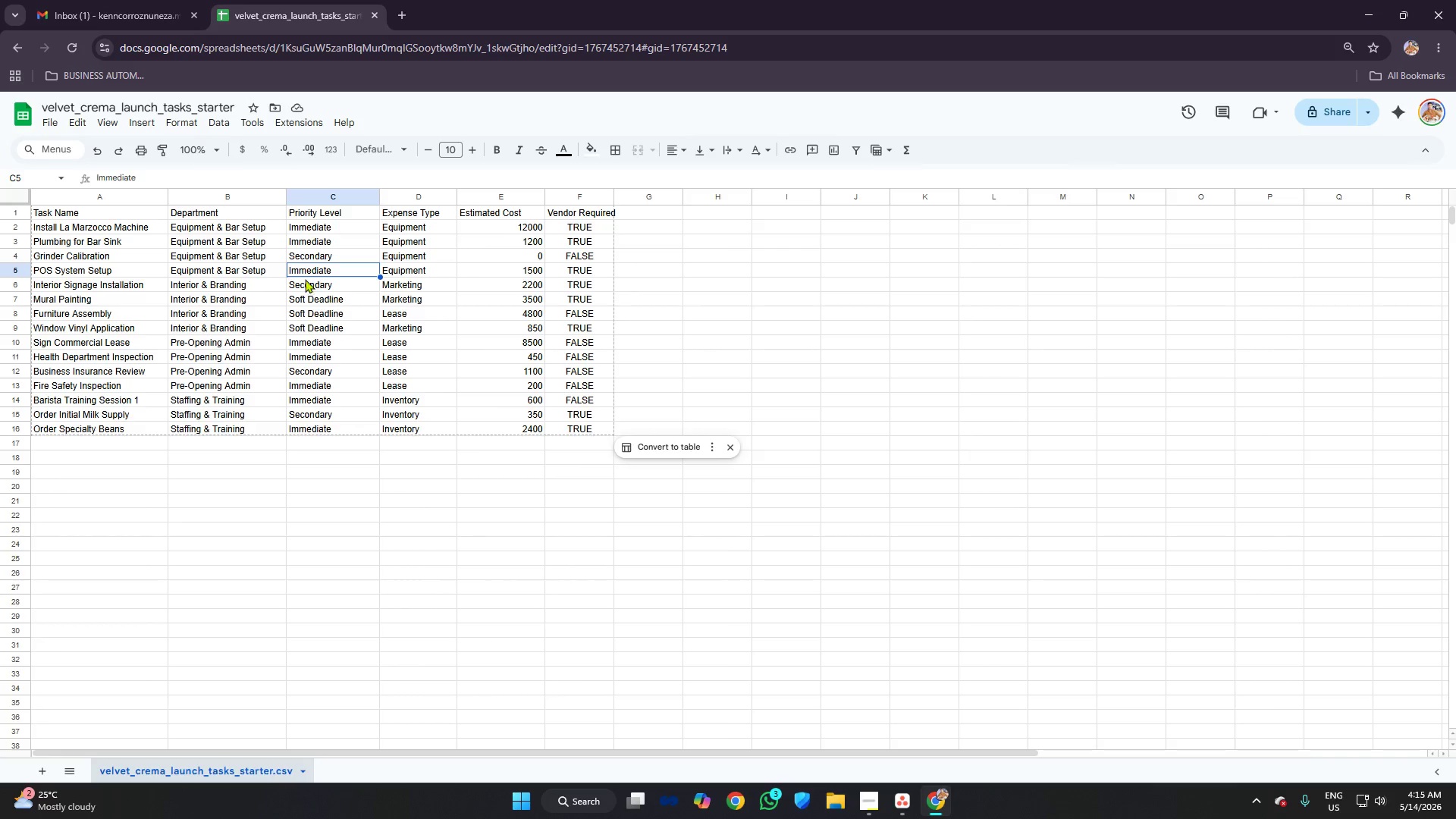 
left_click([305, 279])
 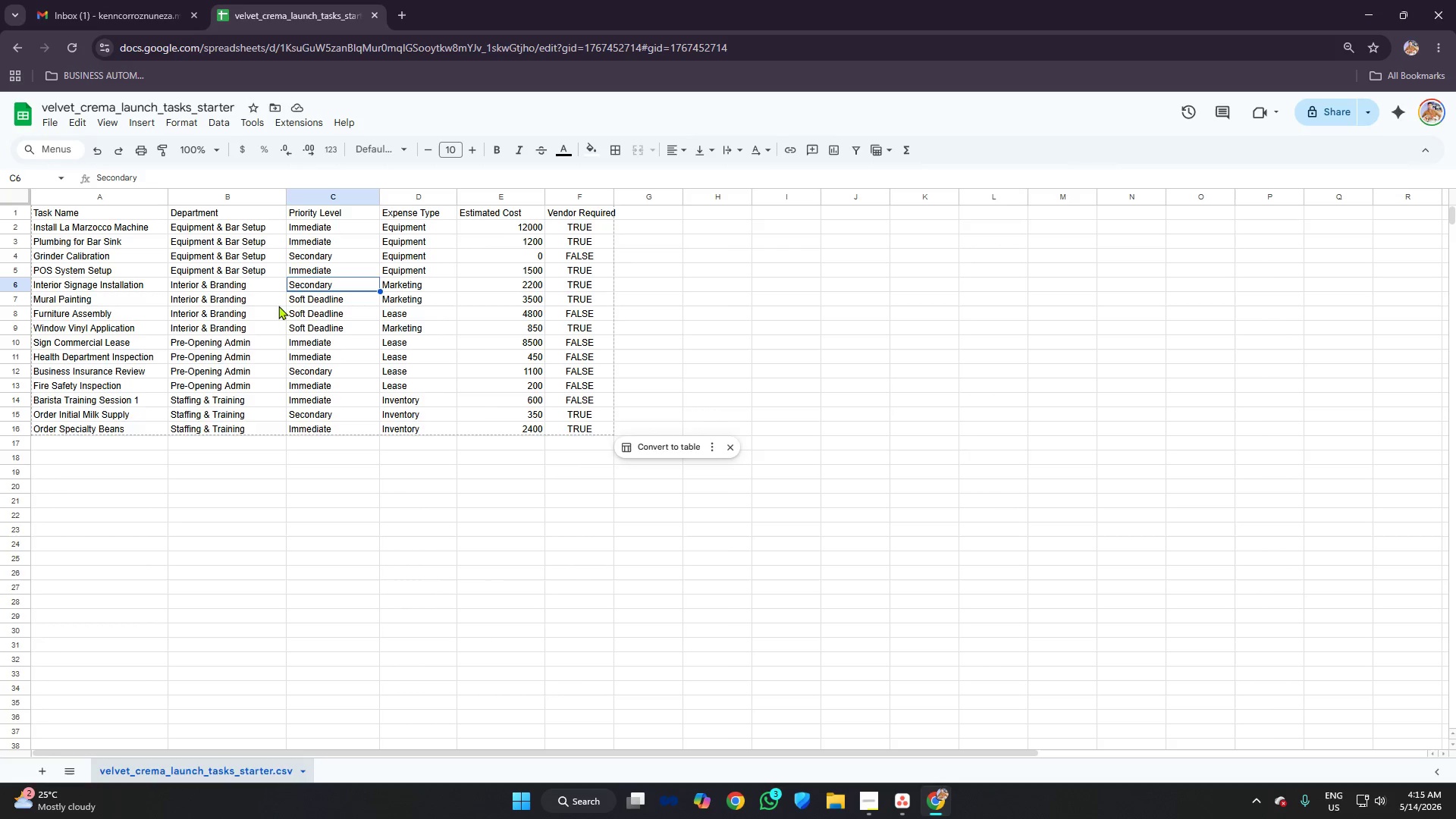 
wait(7.45)
 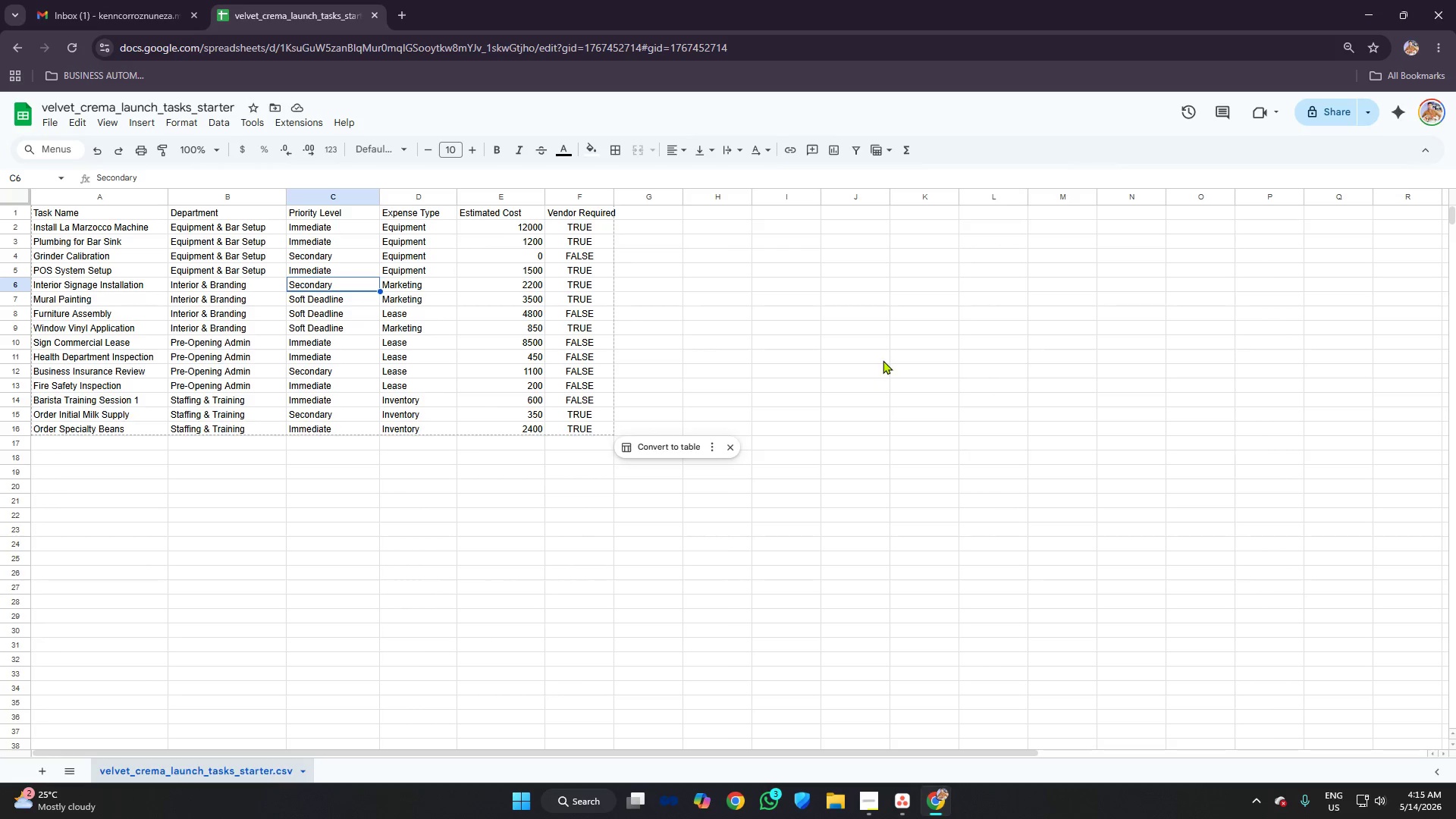 
left_click([908, 799])
 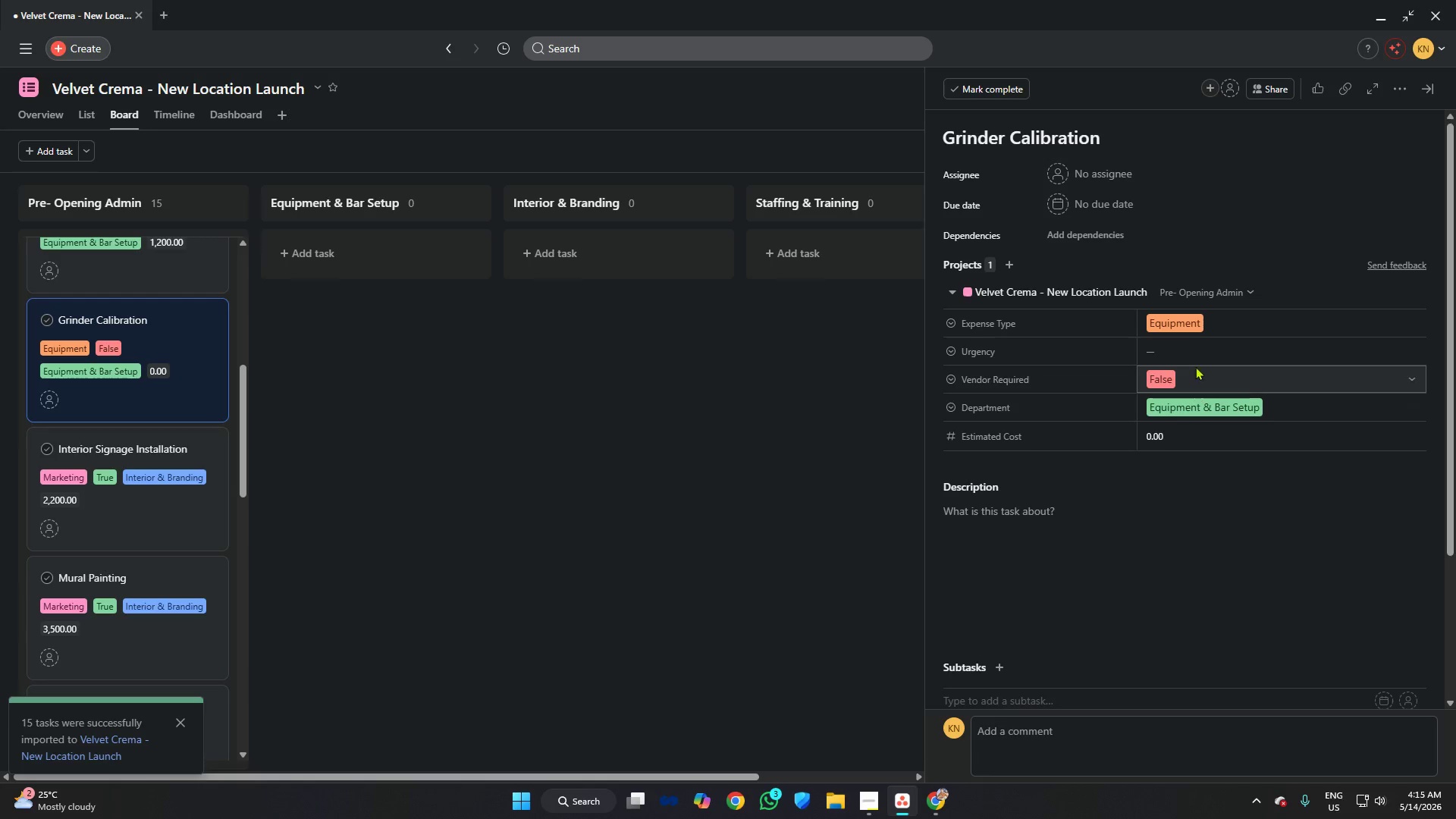 
left_click([1193, 350])
 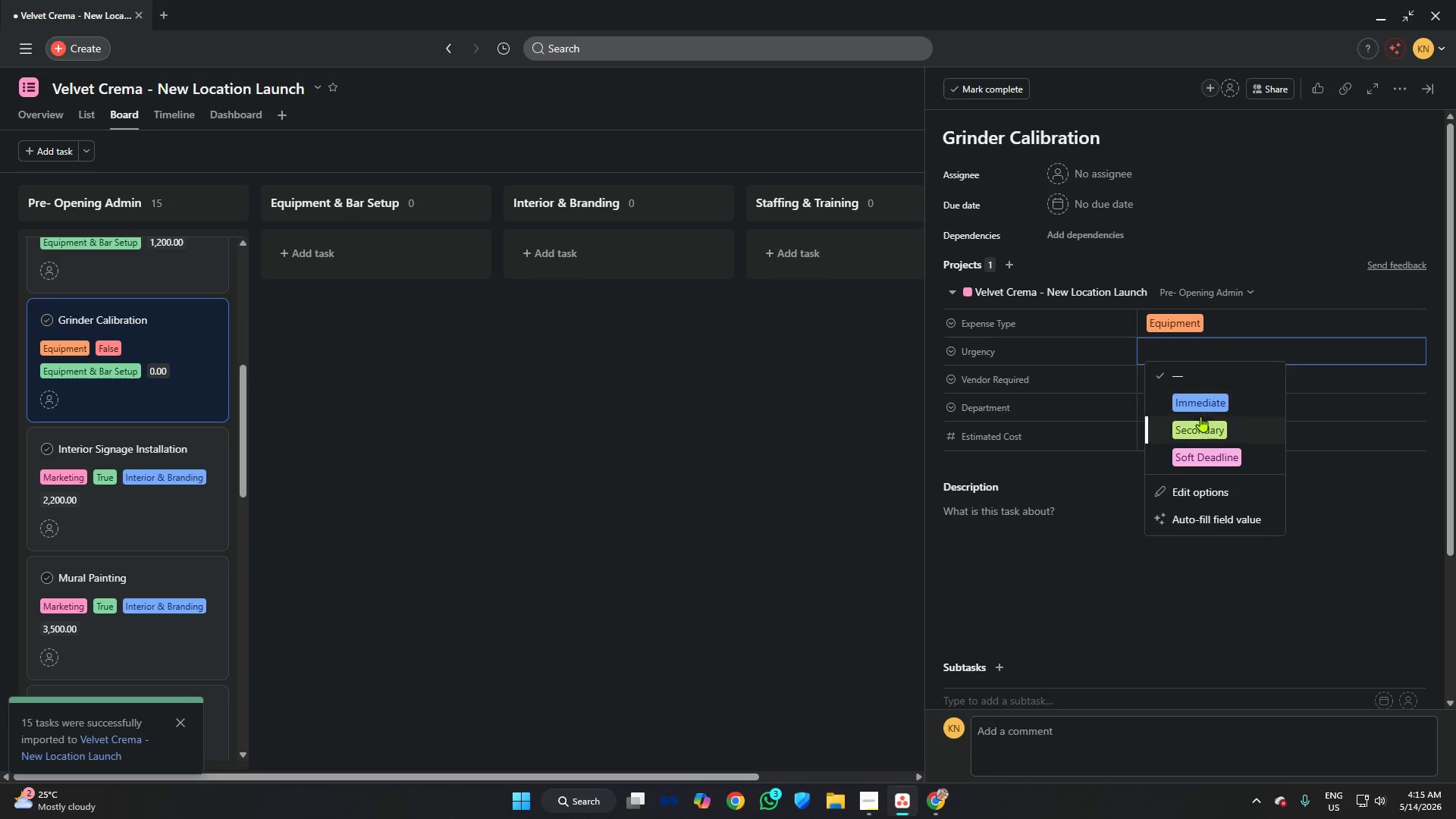 
left_click([1203, 424])
 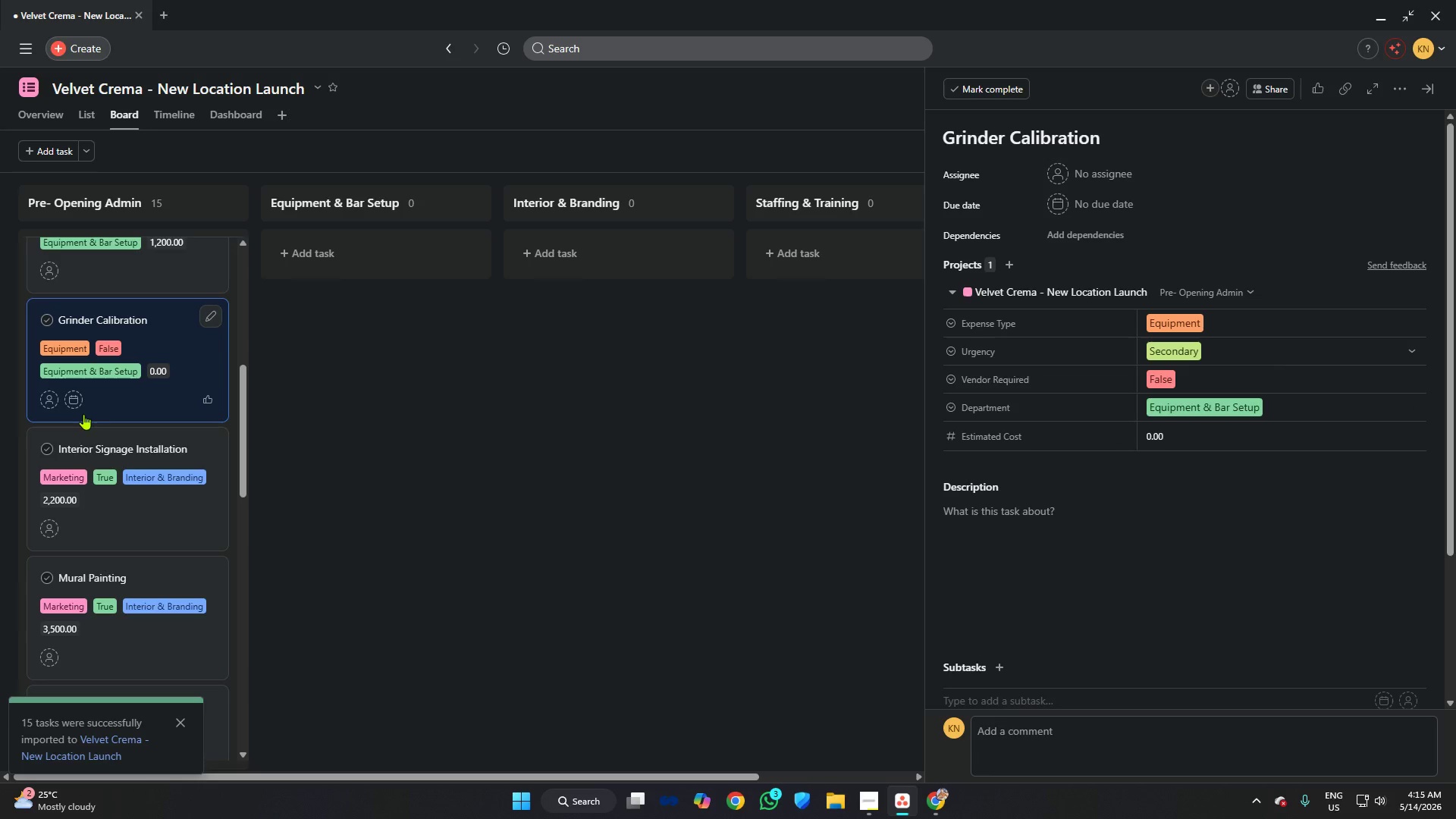 
scroll: coordinate [135, 400], scroll_direction: down, amount: 2.0
 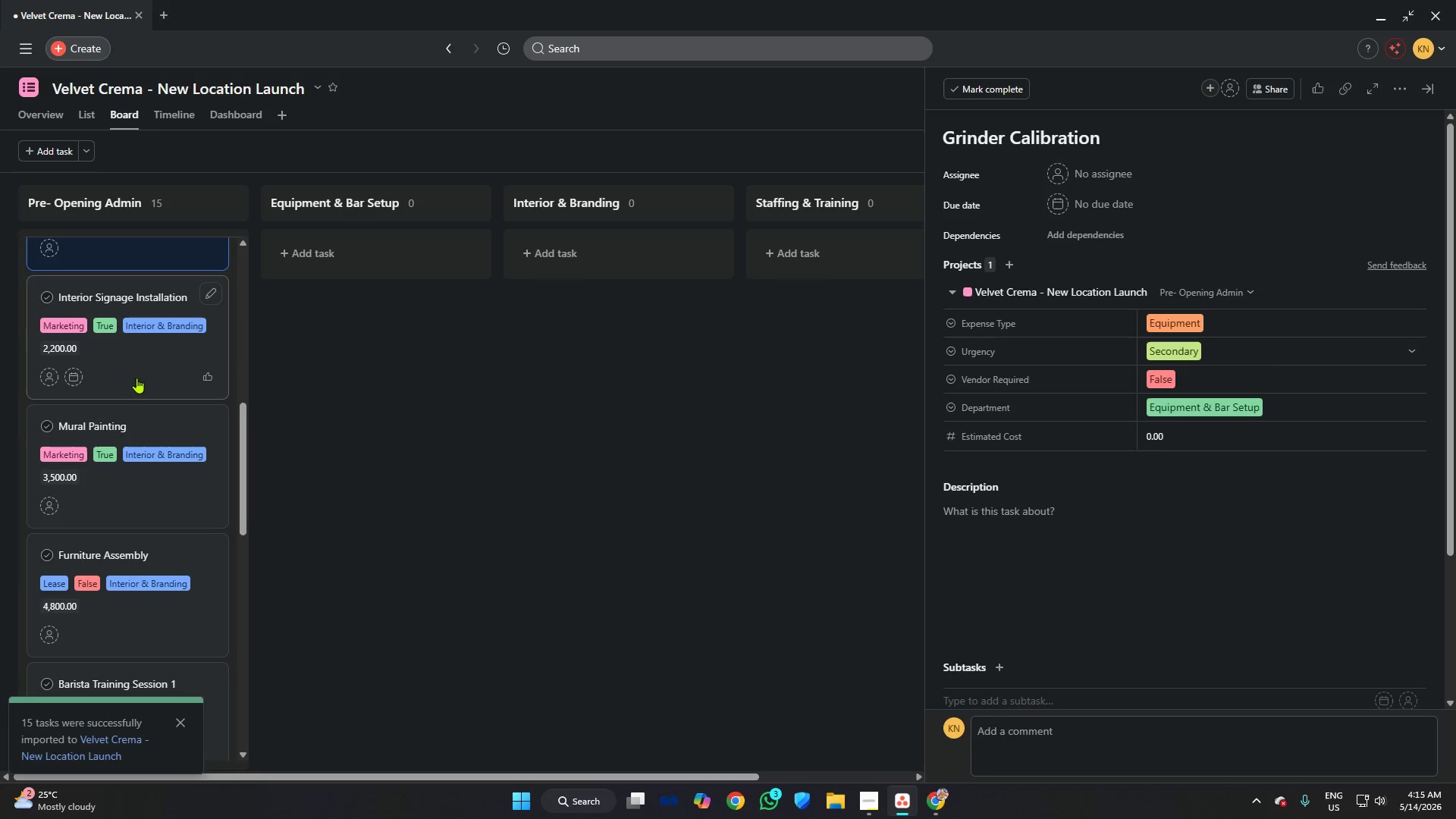 
left_click([139, 372])
 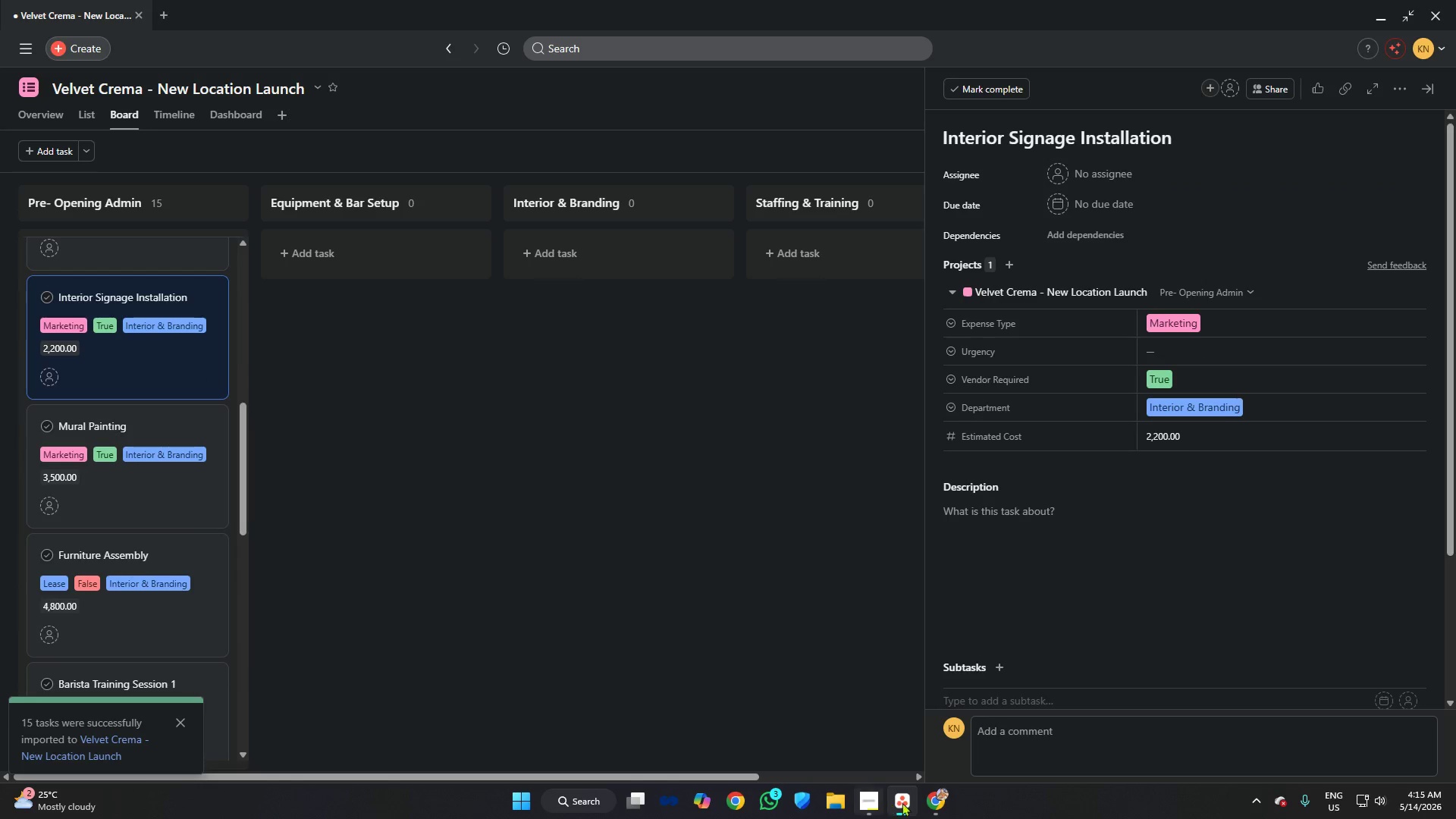 
left_click([936, 802])
 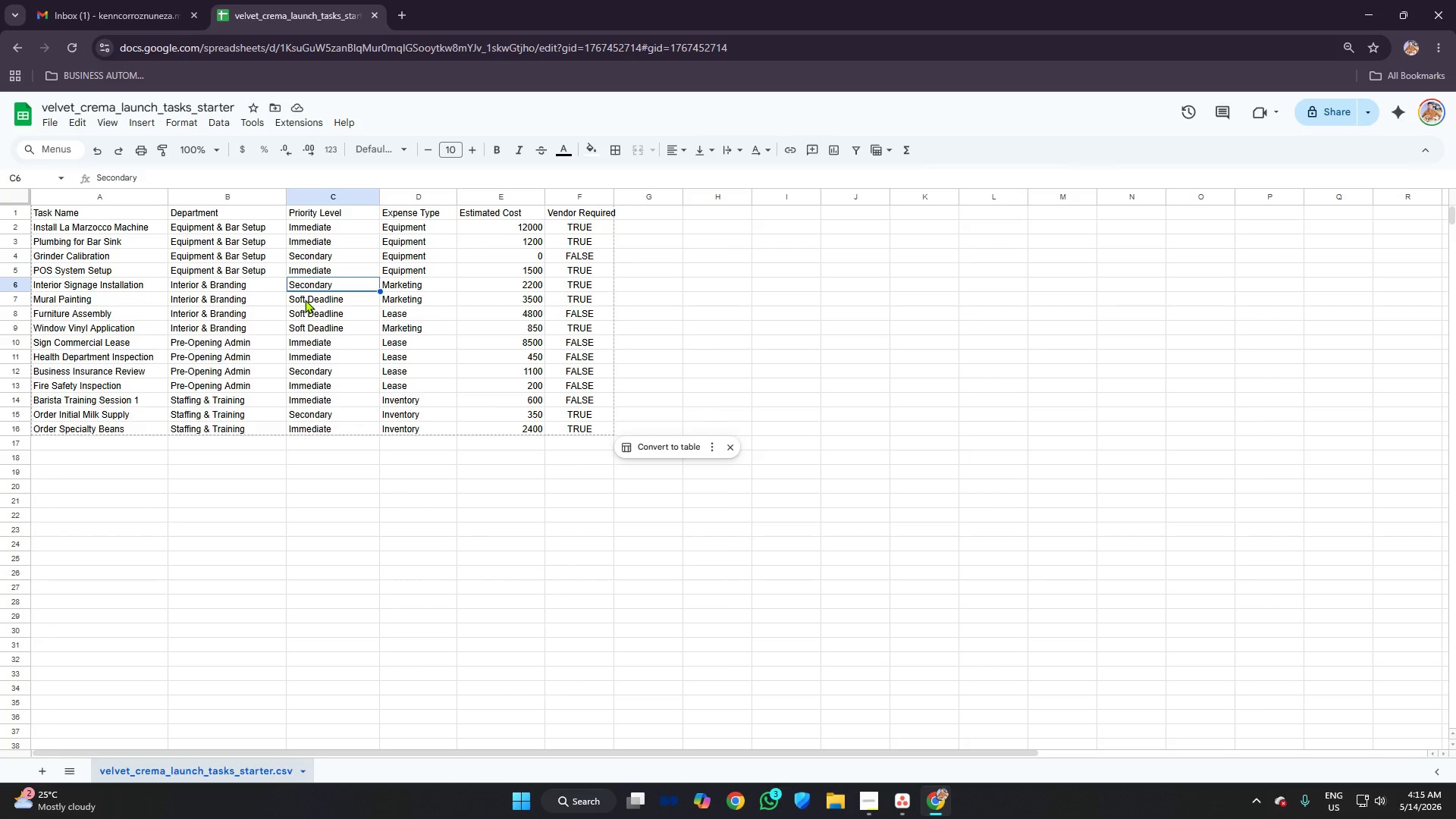 
left_click([305, 300])
 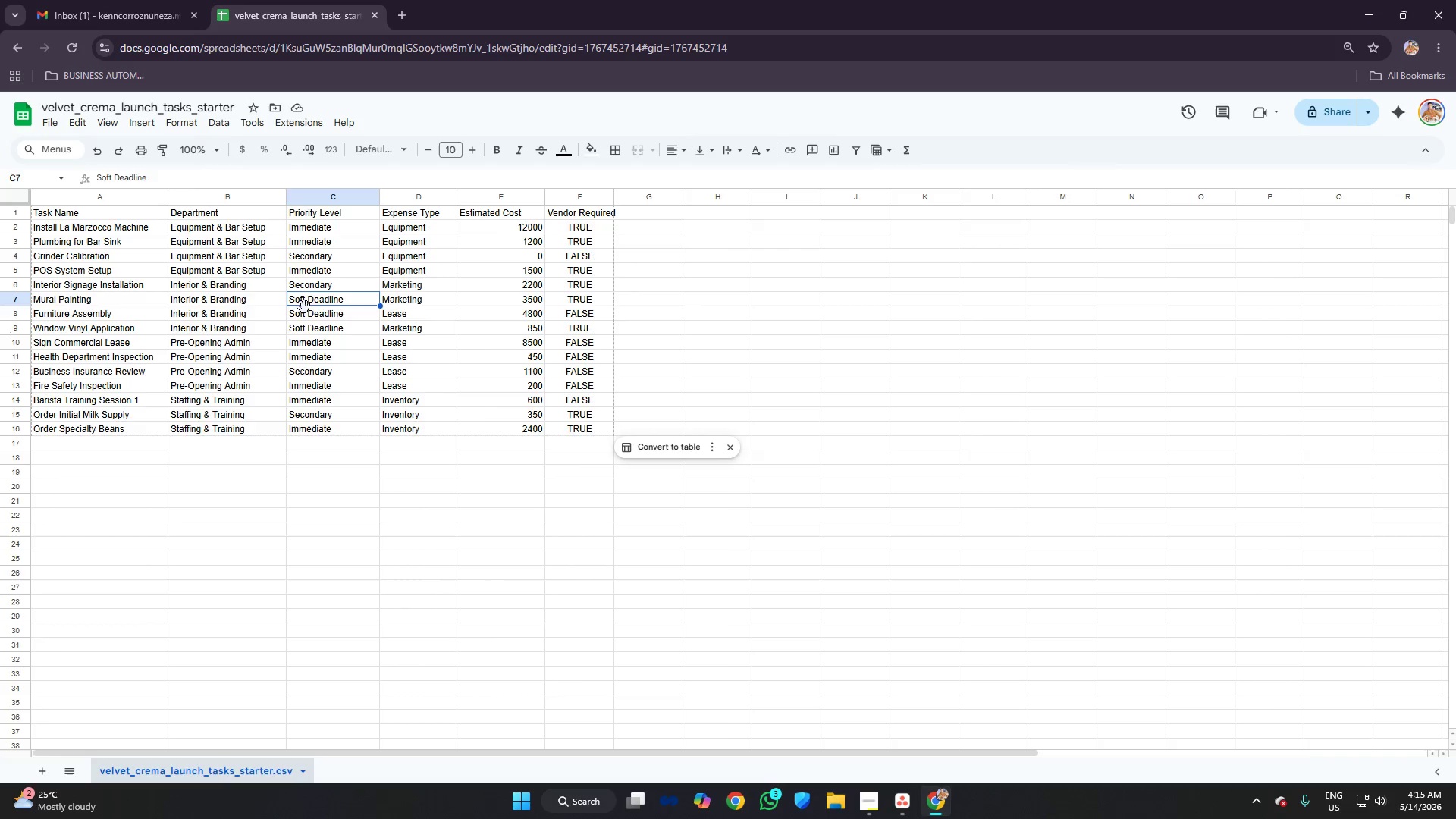 
left_click([304, 307])
 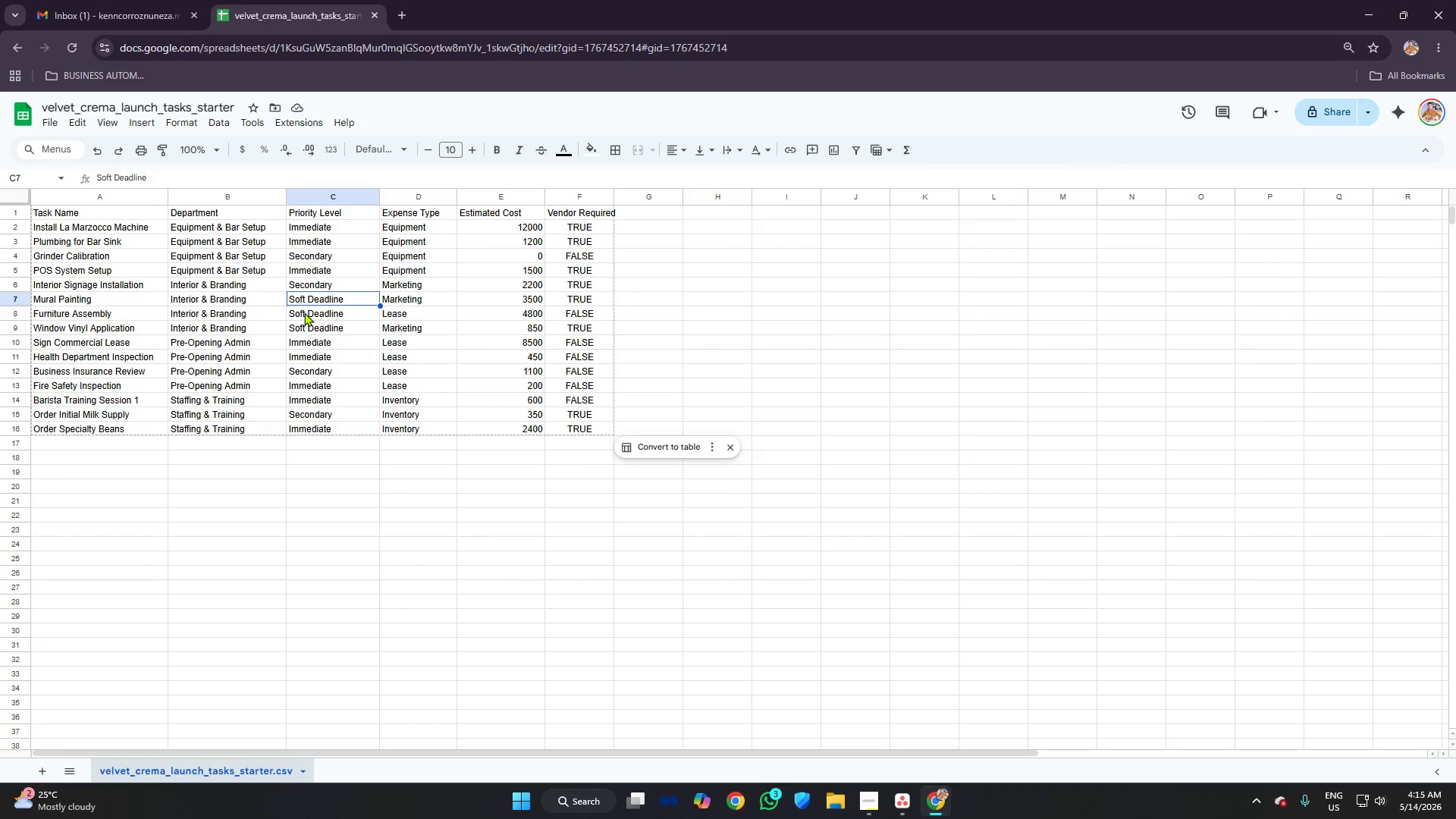 
left_click([304, 312])
 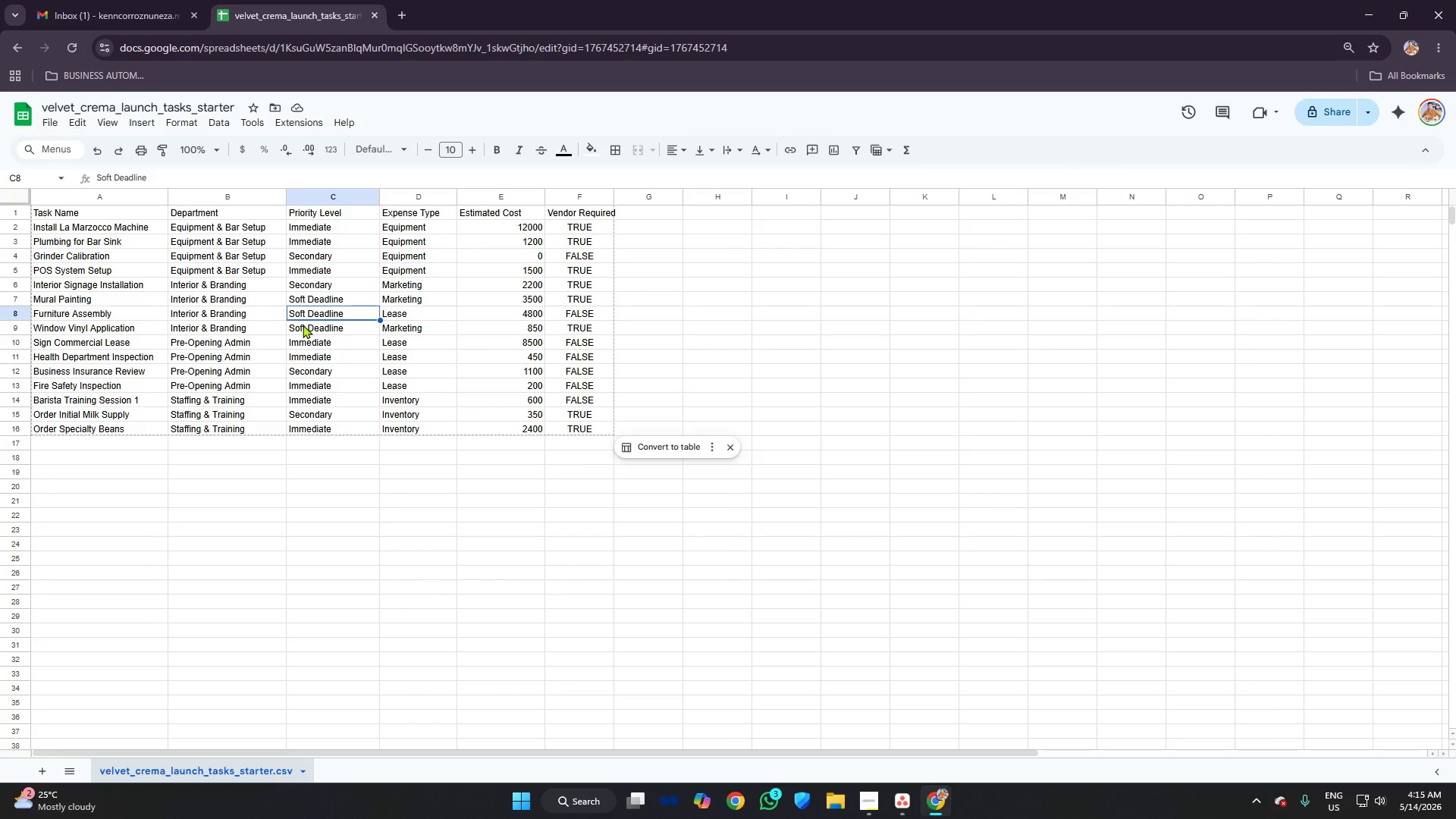 
left_click([303, 325])
 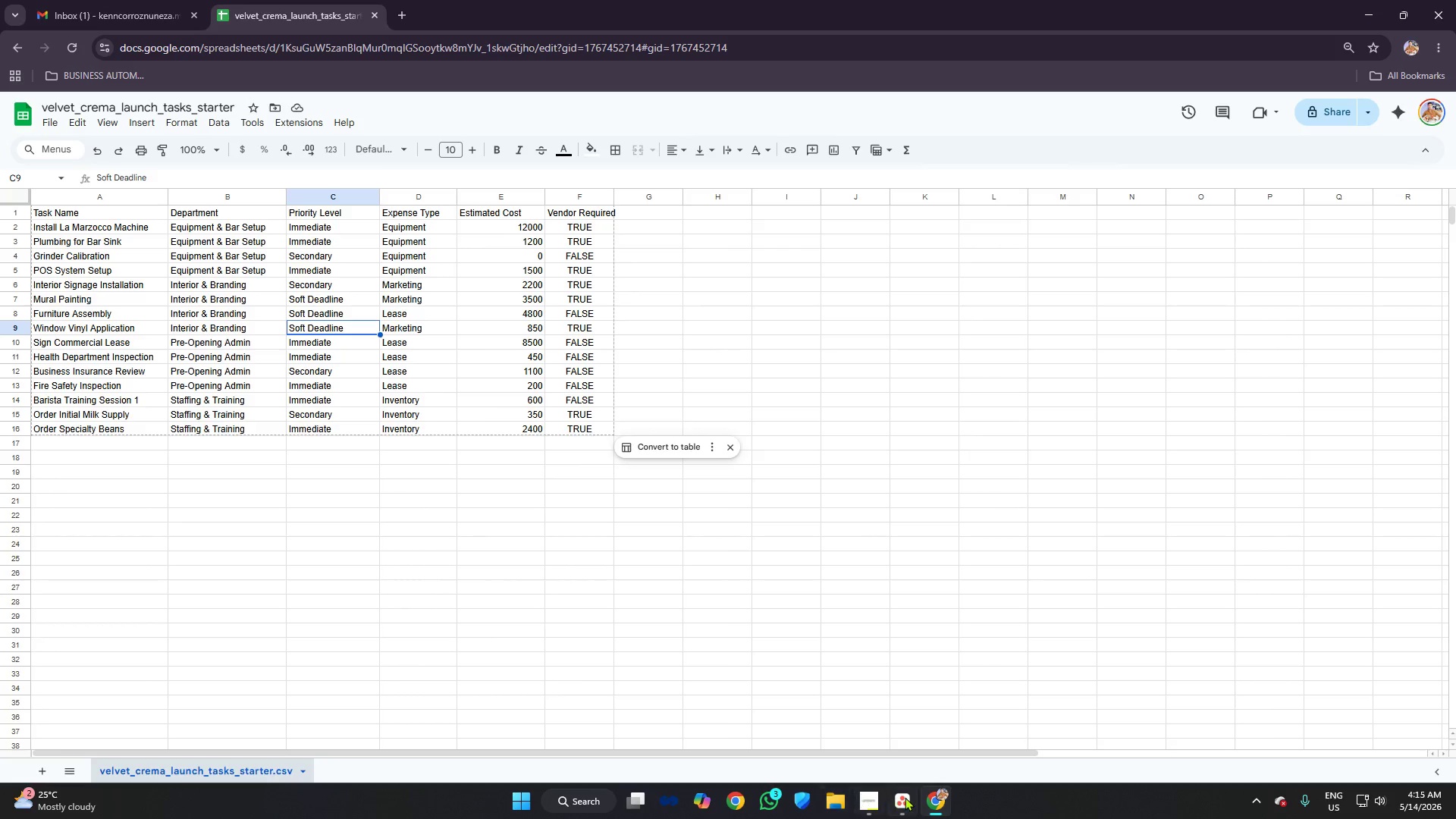 
left_click([905, 798])
 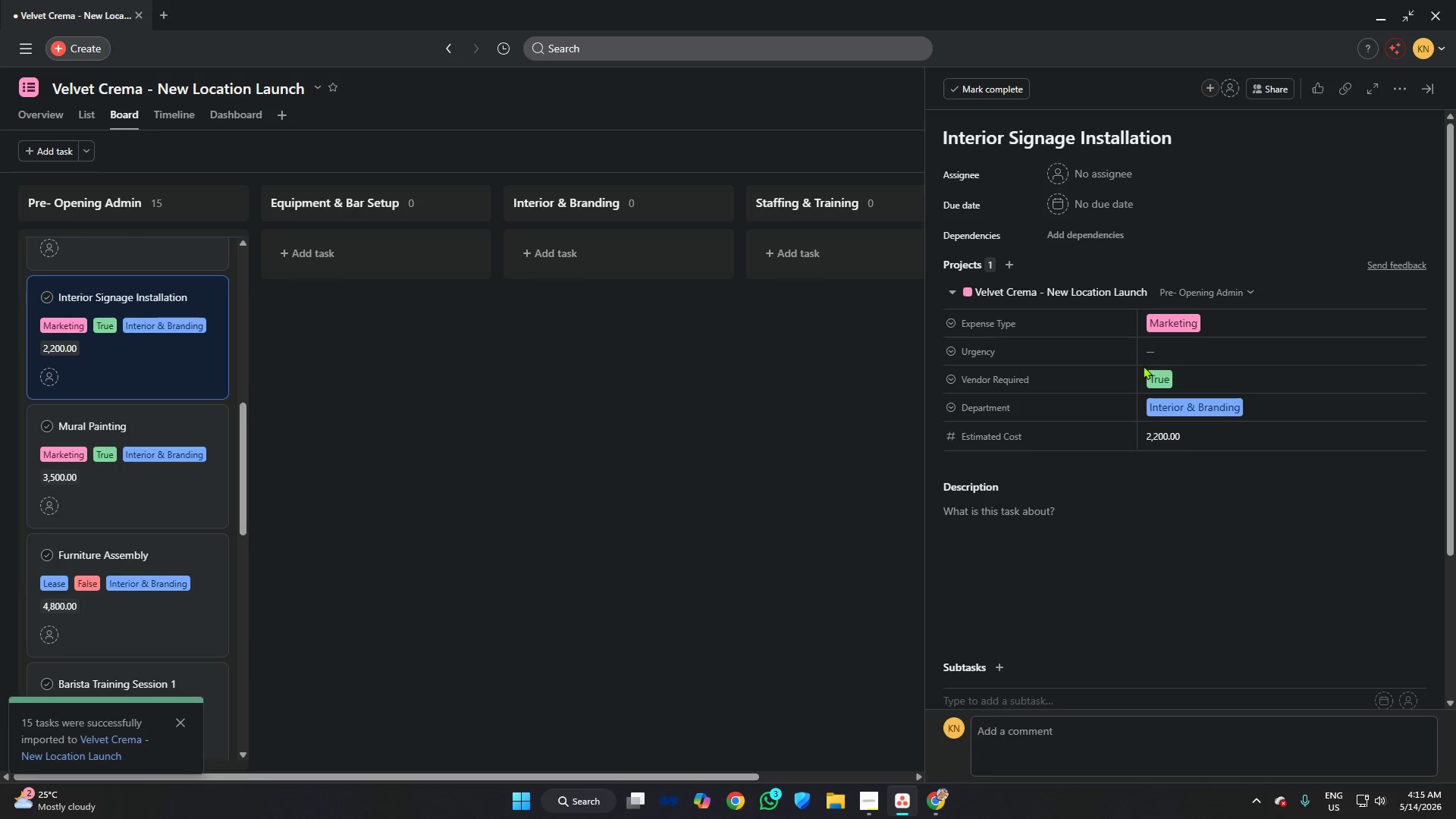 
left_click([1159, 353])
 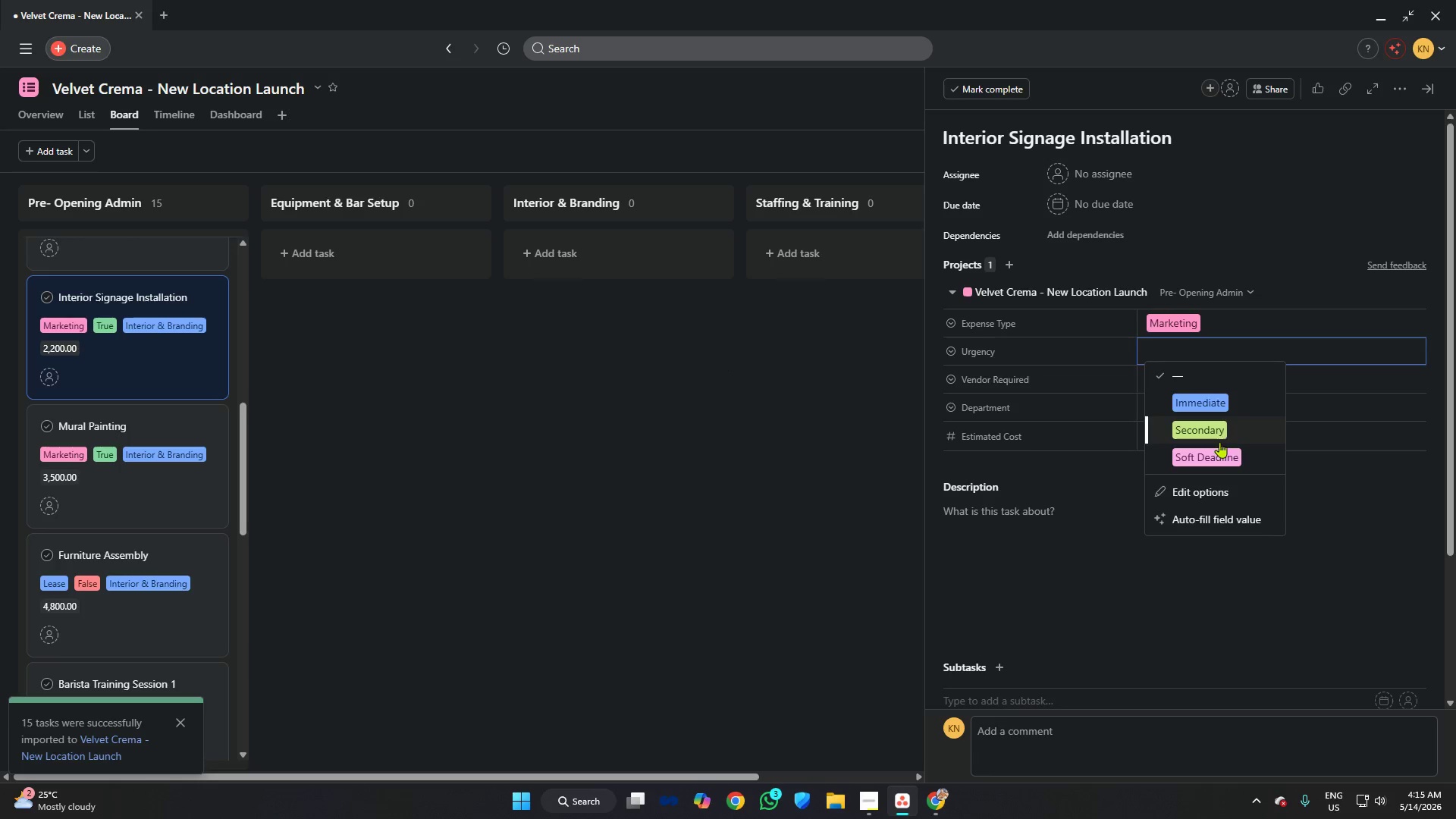 
left_click([1217, 455])
 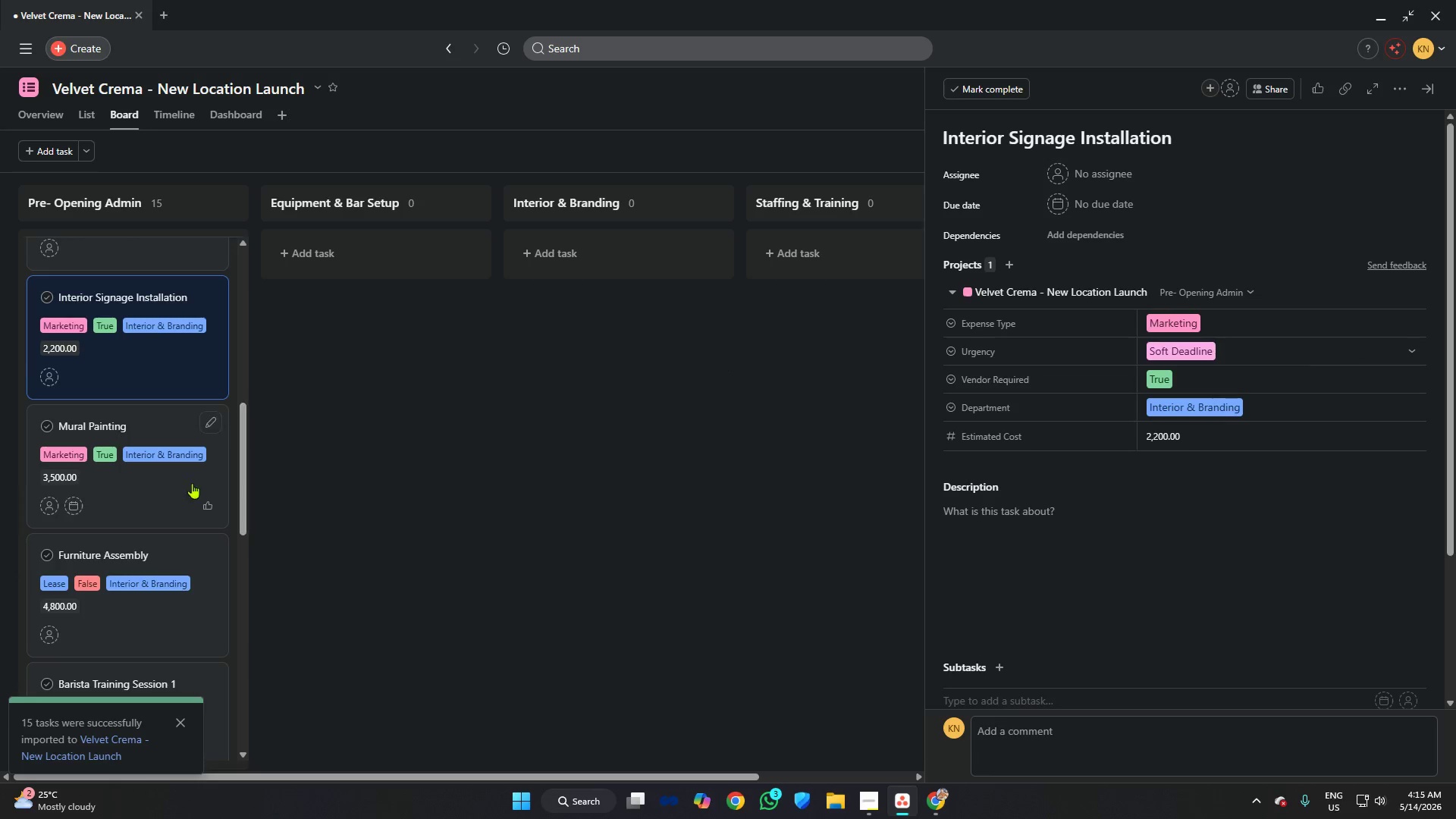 
left_click([145, 485])
 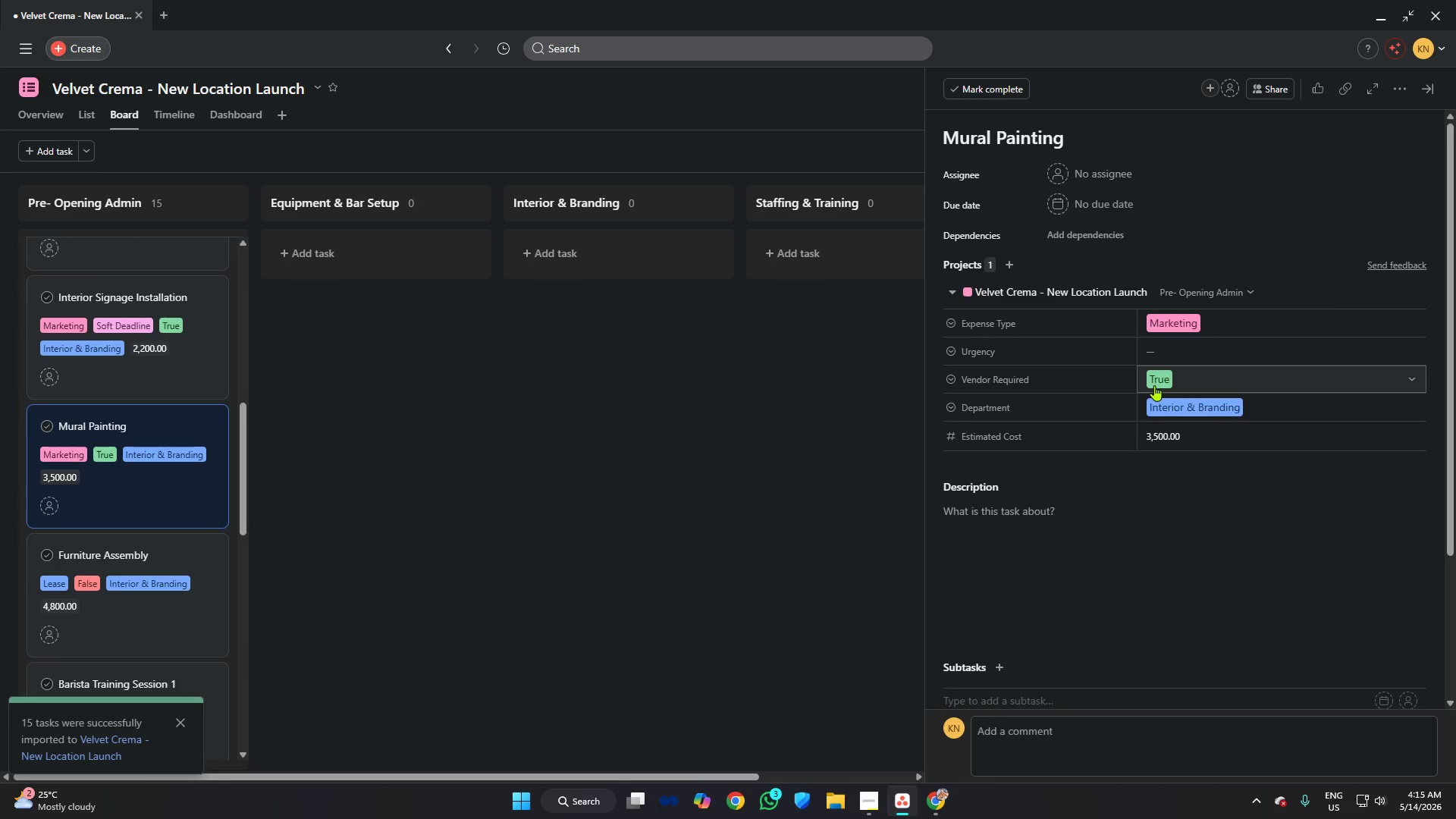 
left_click([1160, 353])
 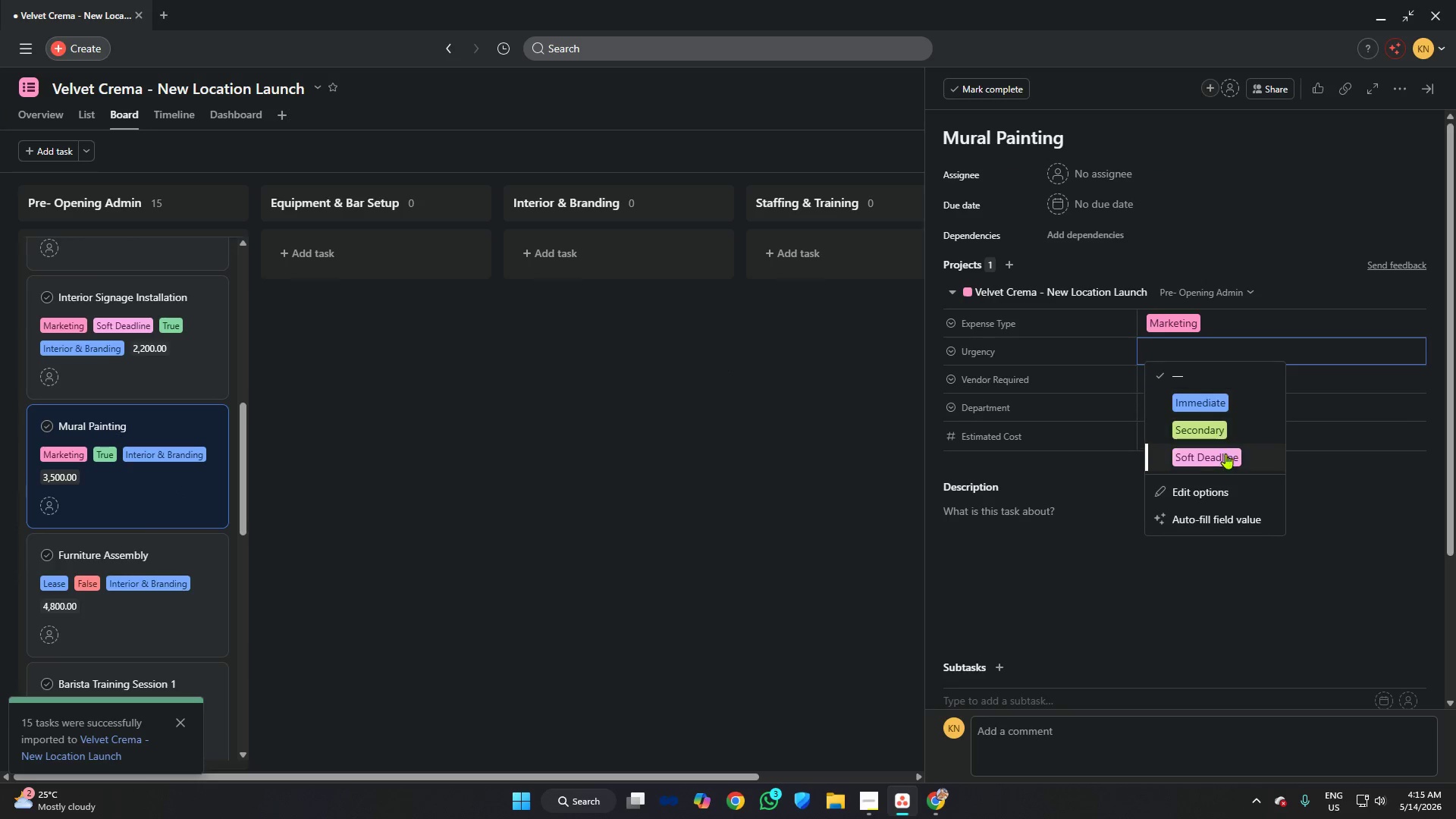 
left_click([1225, 456])
 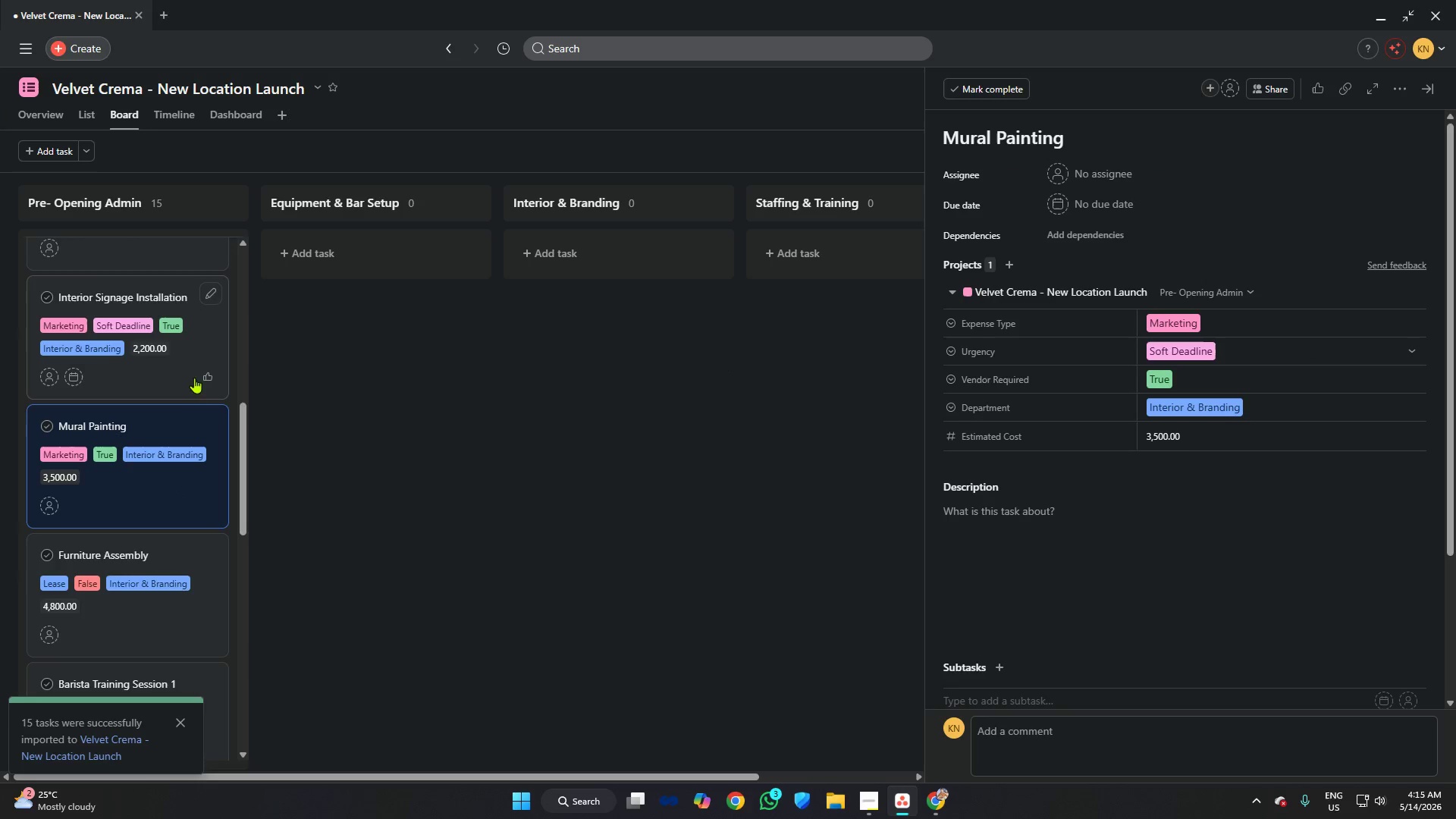 
scroll: coordinate [148, 364], scroll_direction: down, amount: 2.0
 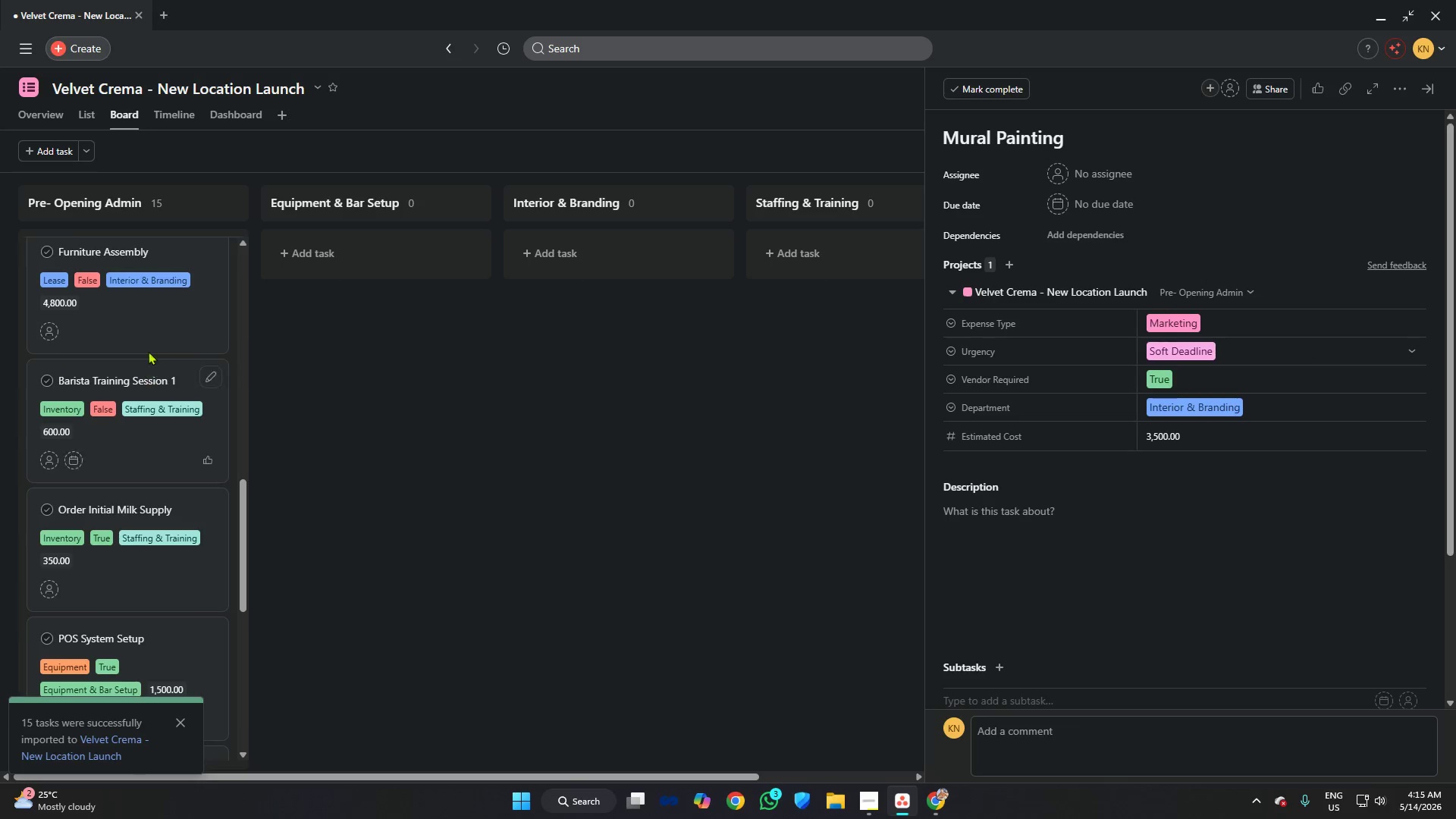 
left_click([137, 315])
 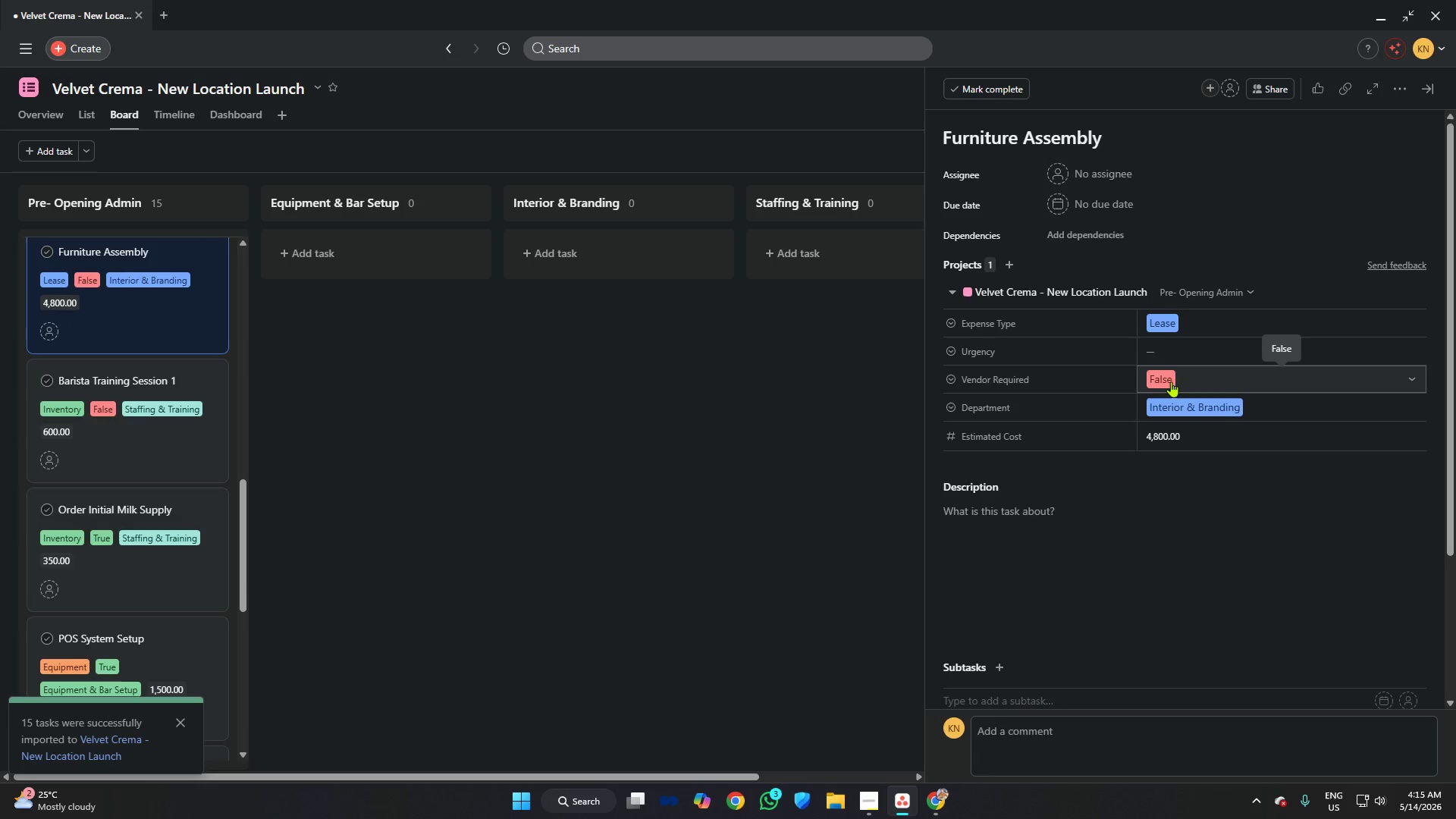 
left_click([1166, 353])
 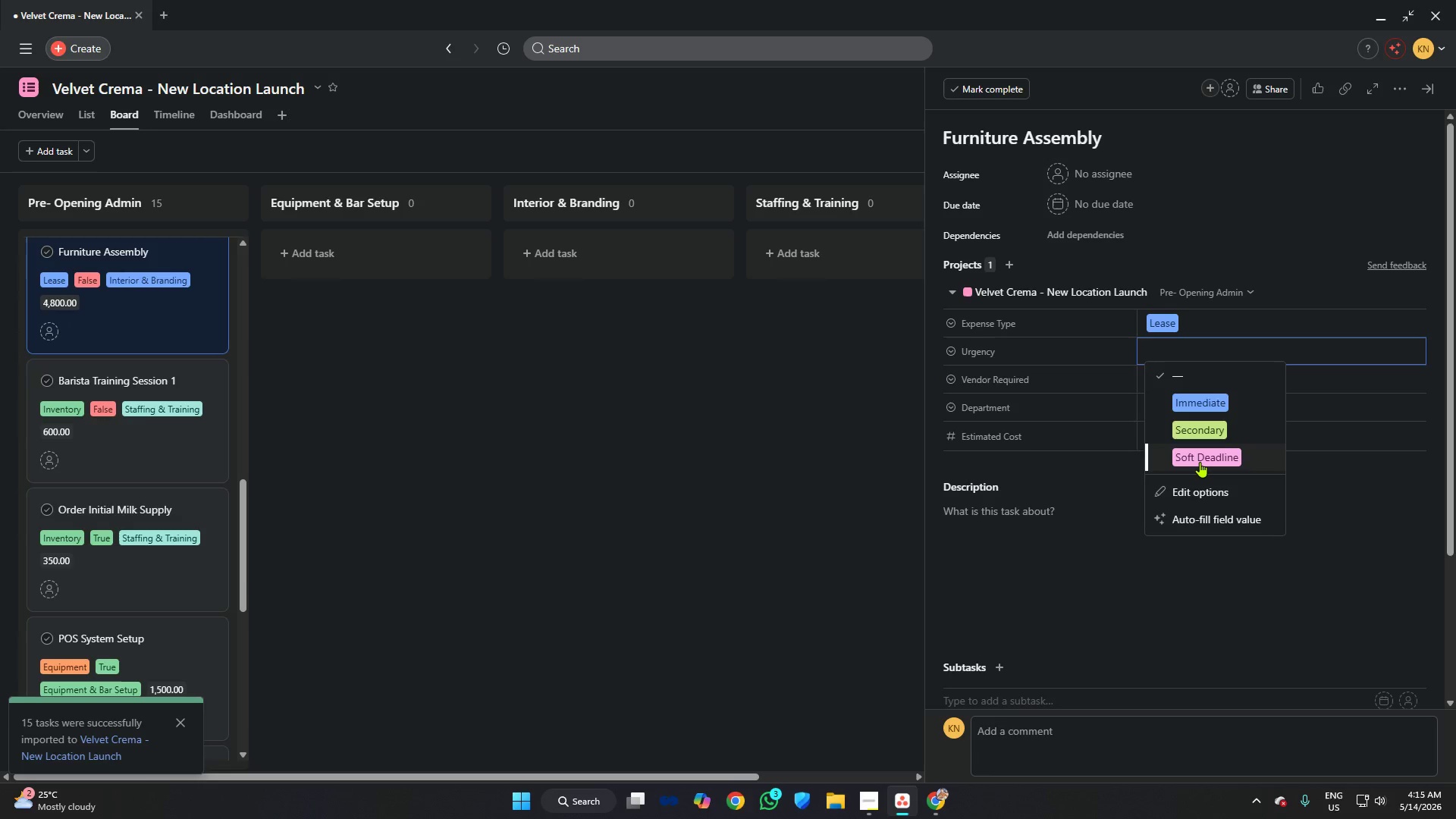 
left_click([1200, 462])
 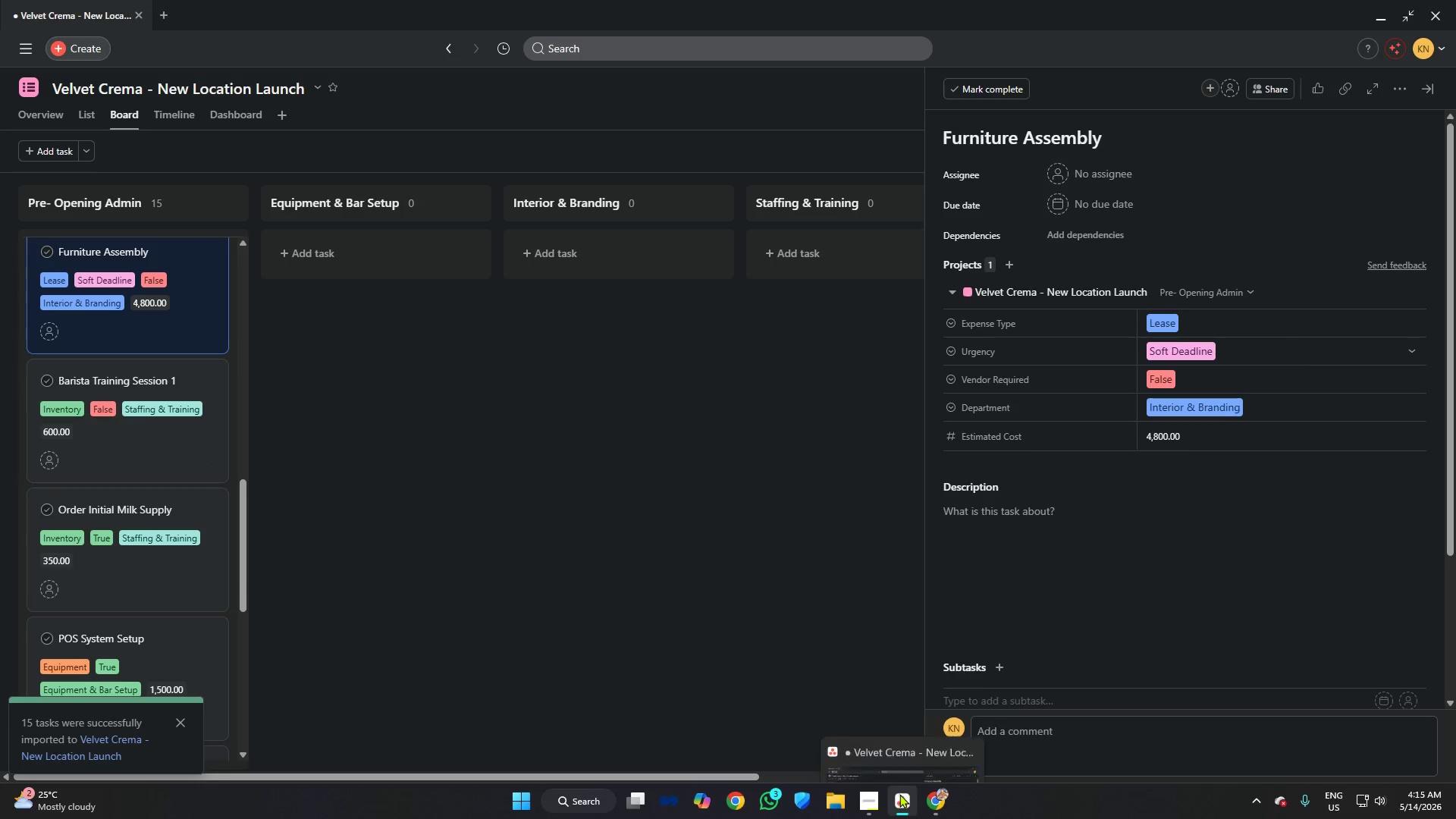 
left_click([937, 802])
 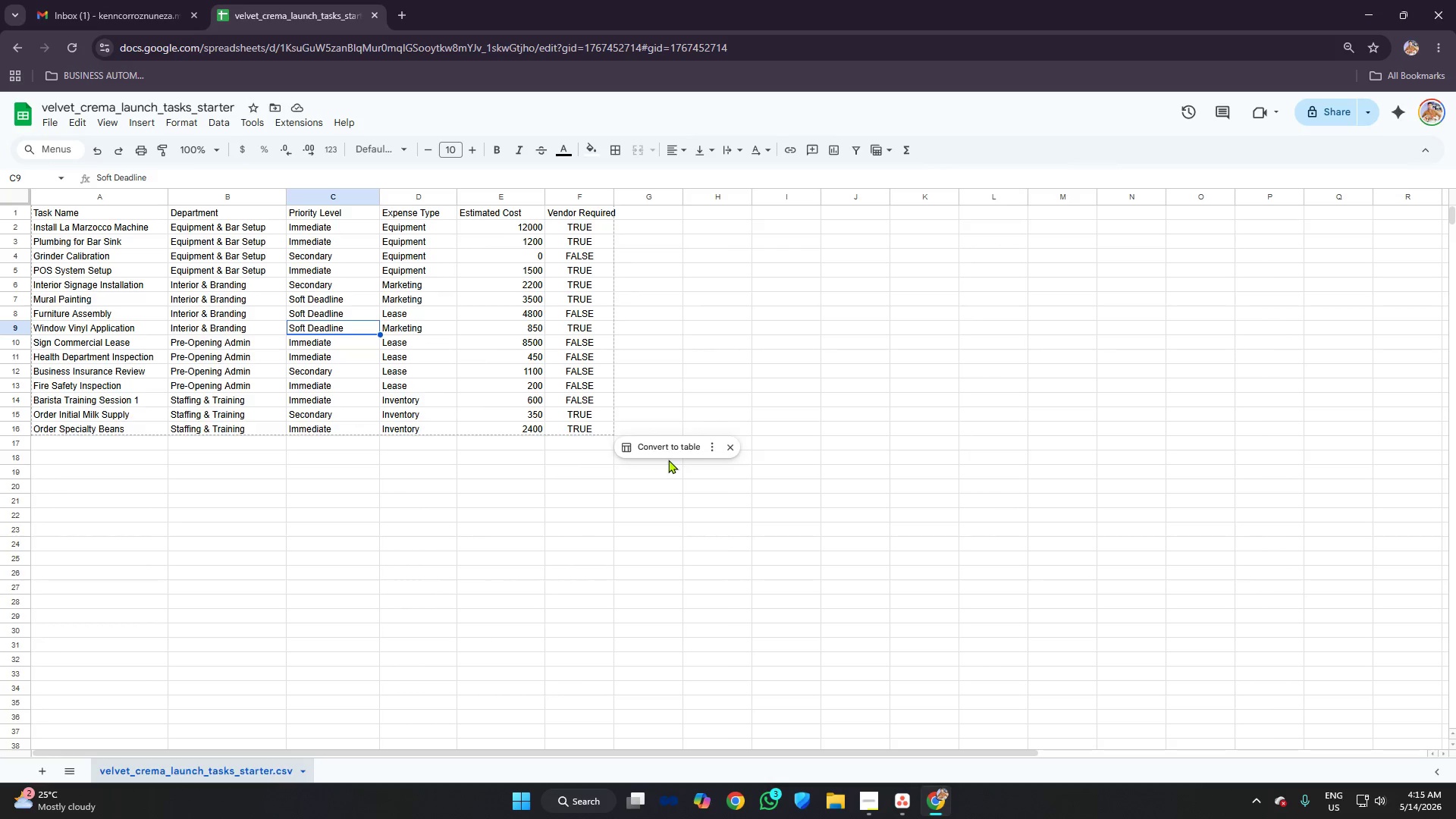 
wait(8.16)
 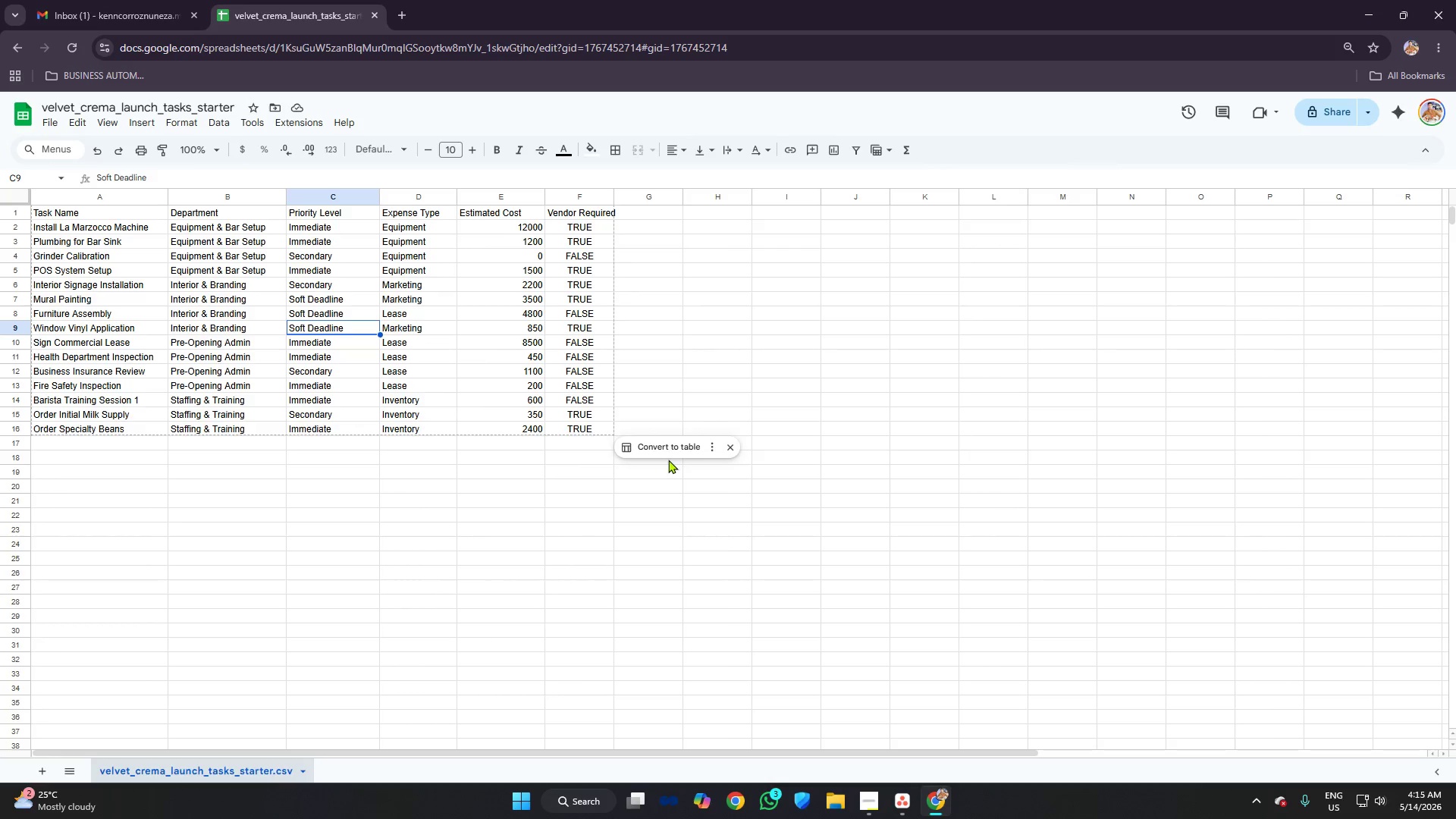 
left_click([904, 801])
 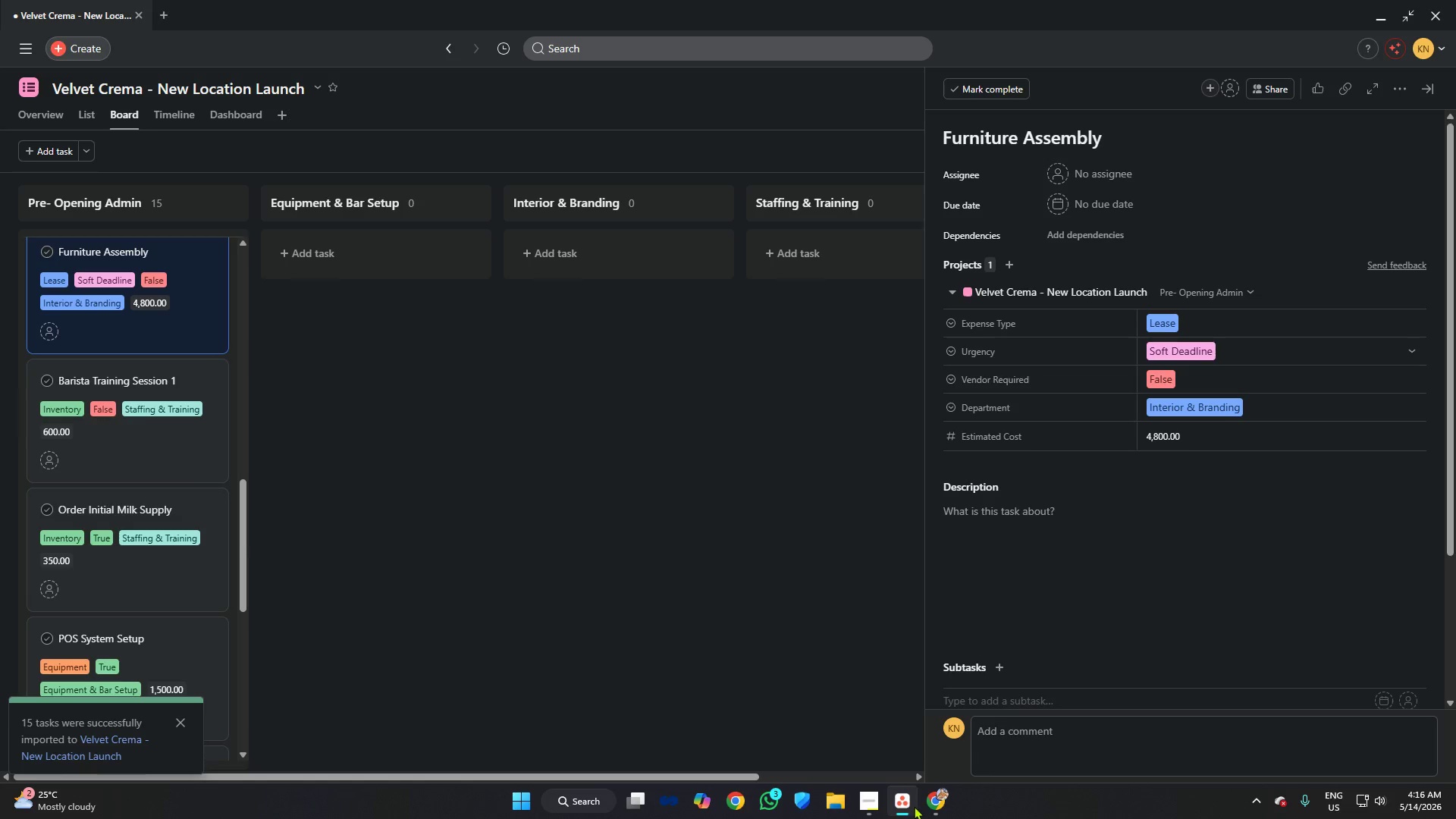 
left_click([938, 810])
 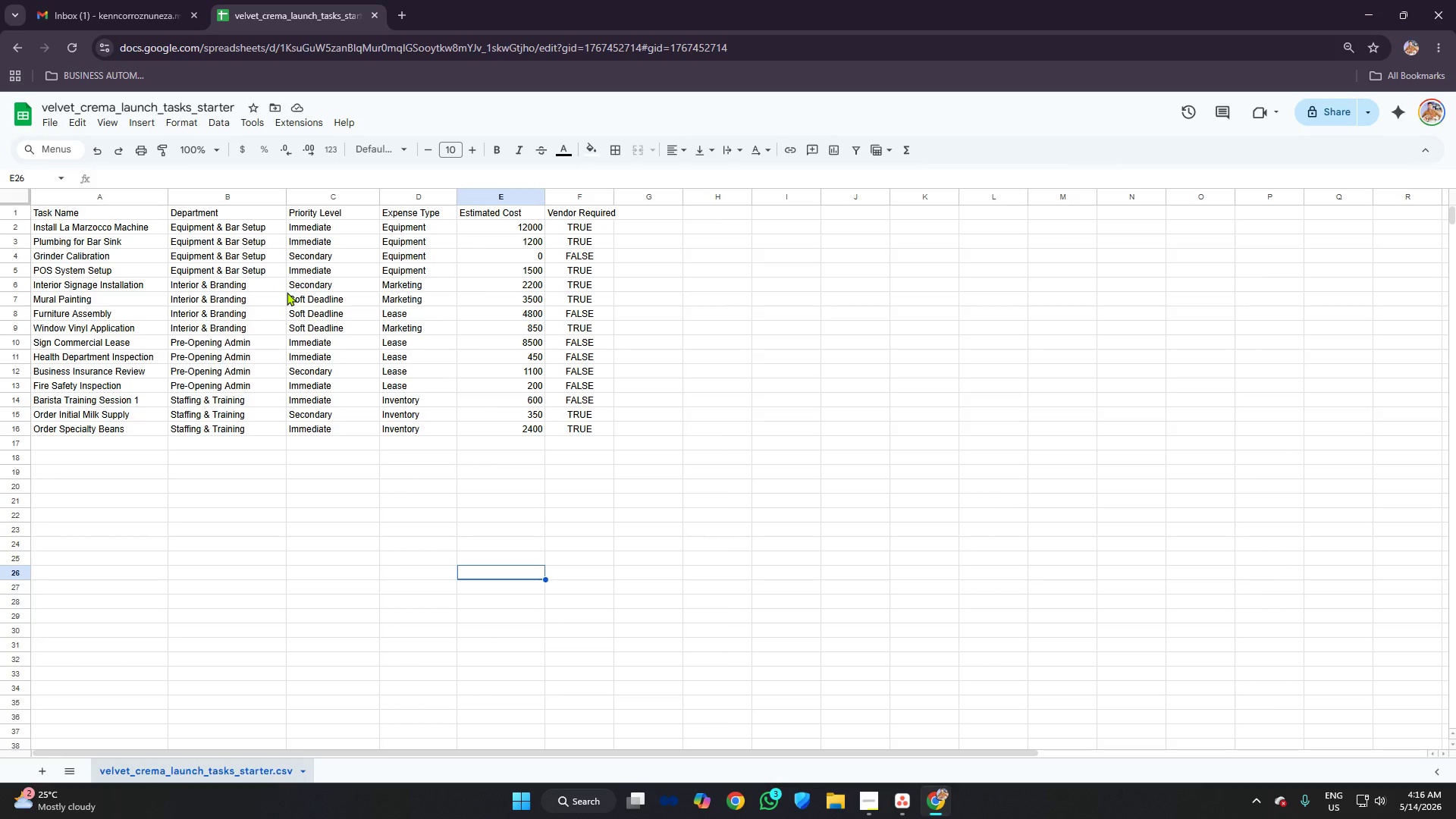 
wait(8.84)
 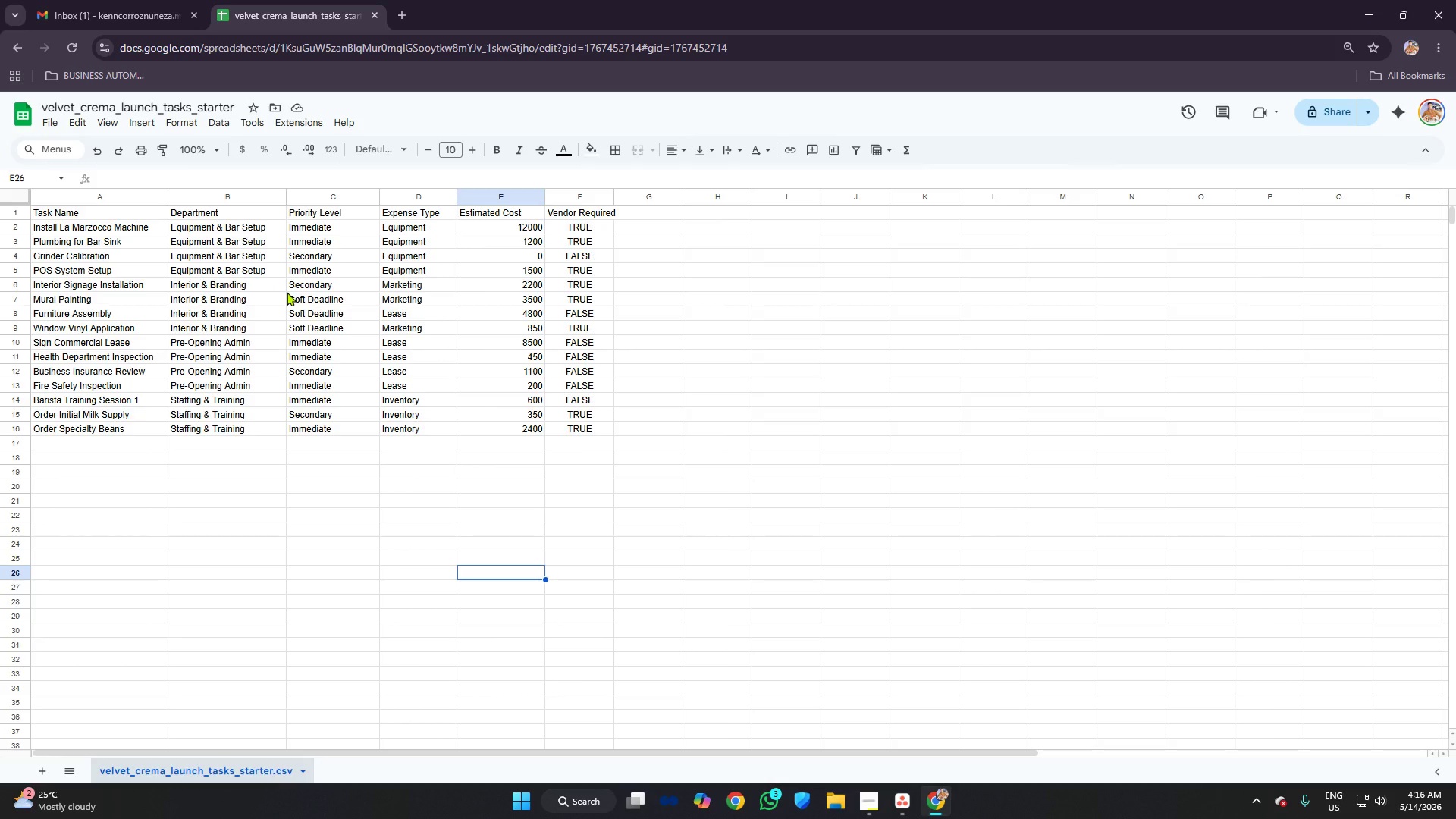 
left_click([402, 308])
 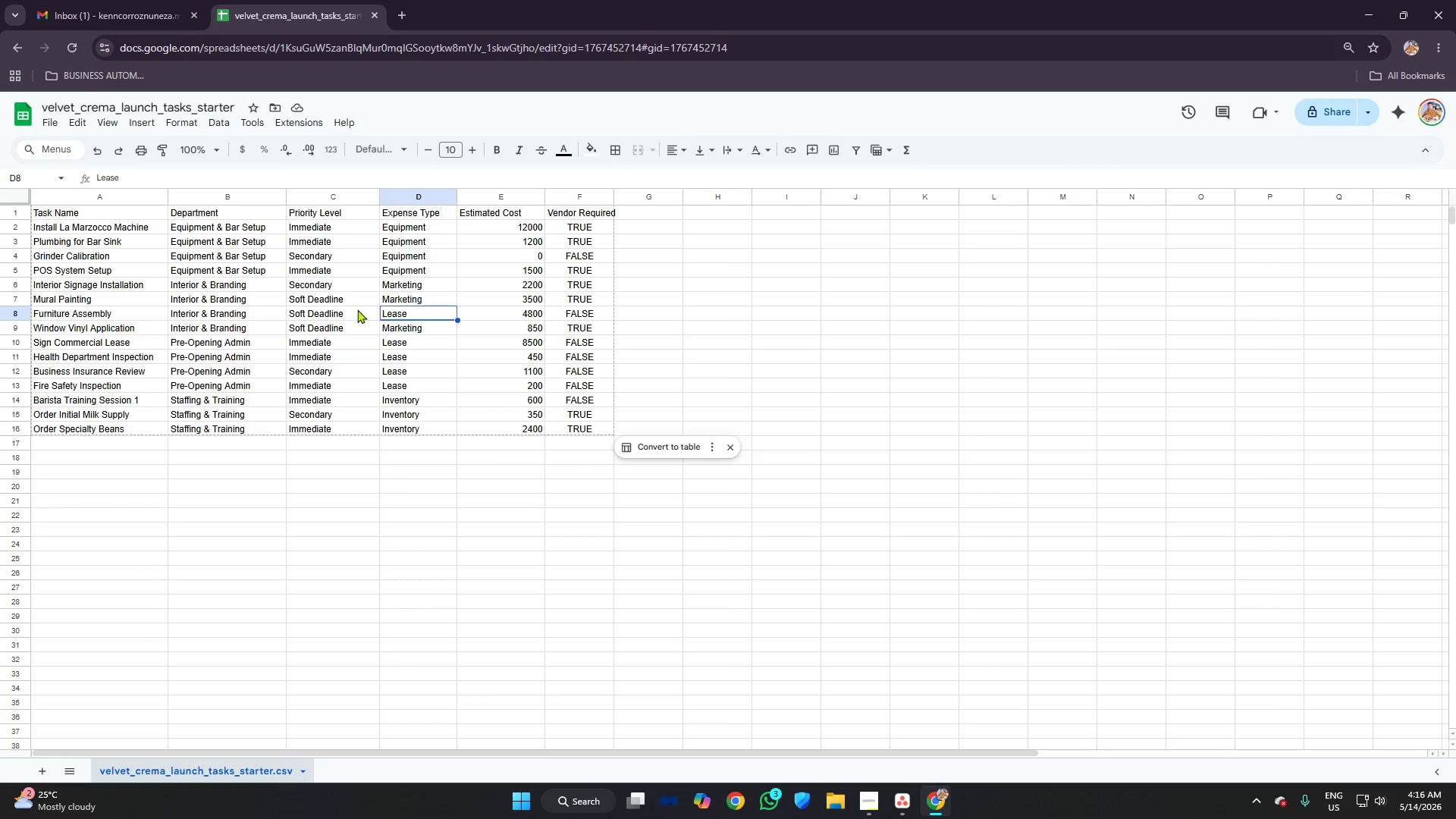 
left_click([329, 316])
 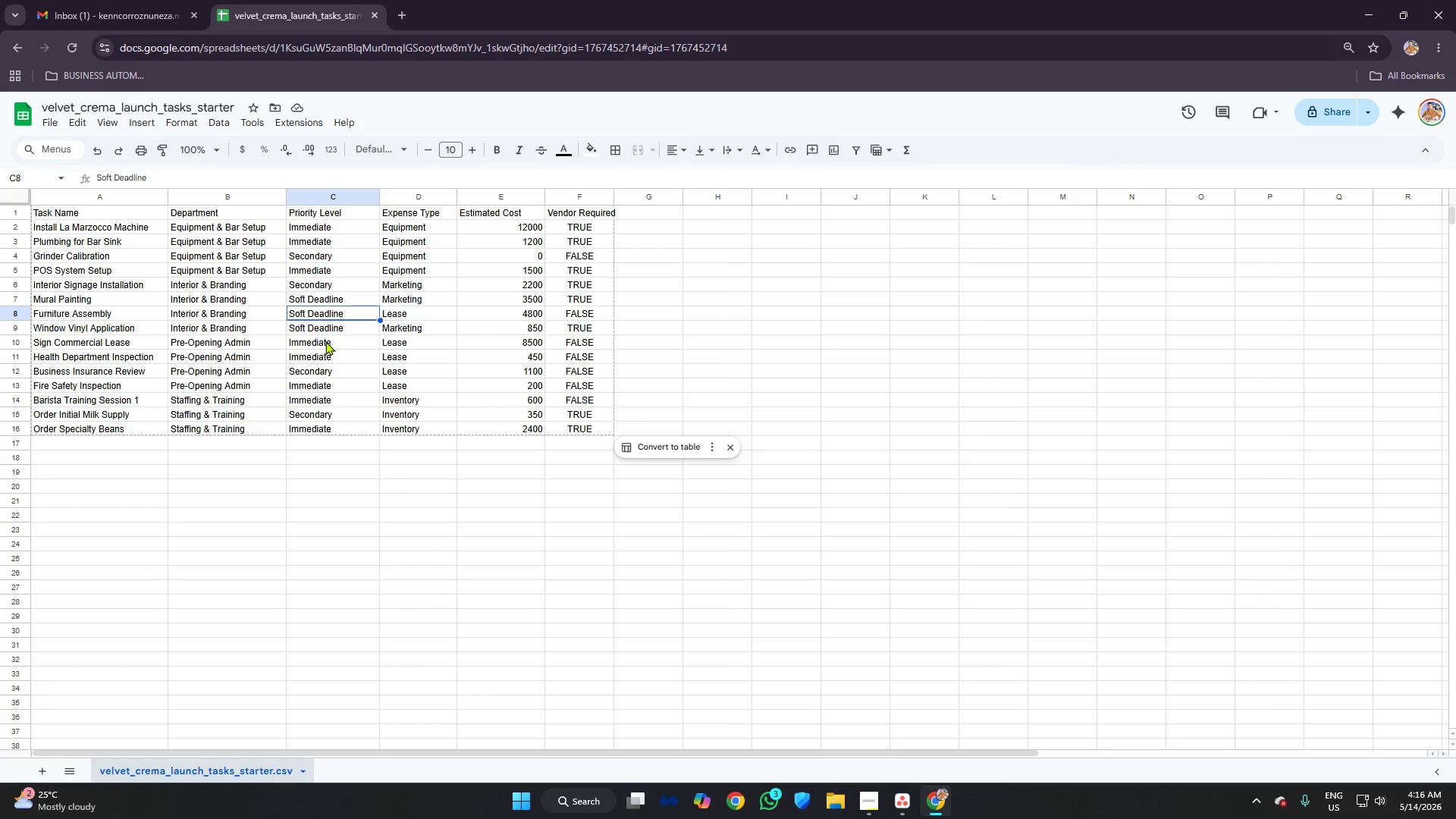 
left_click([323, 335])
 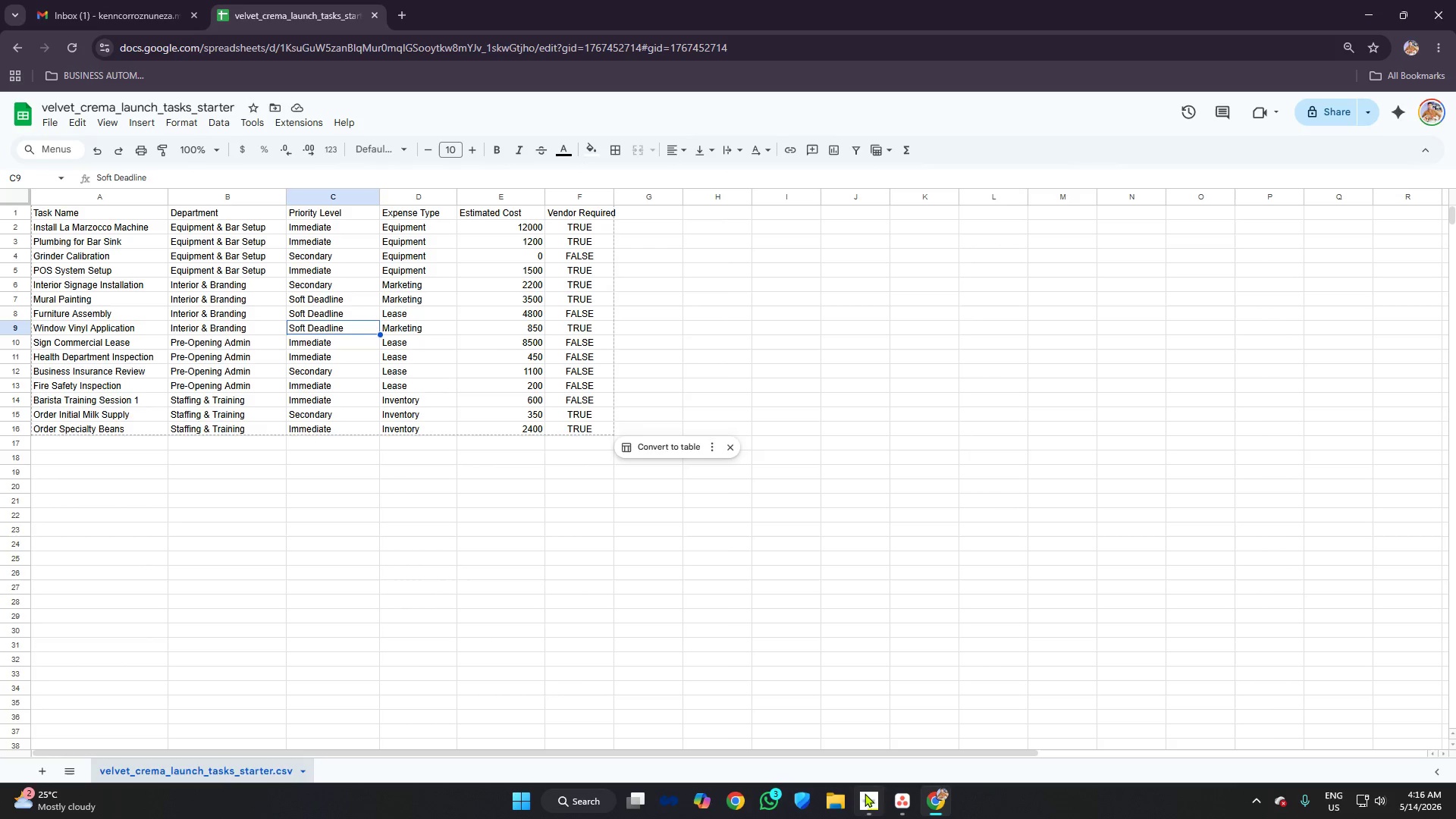 
left_click([903, 805])
 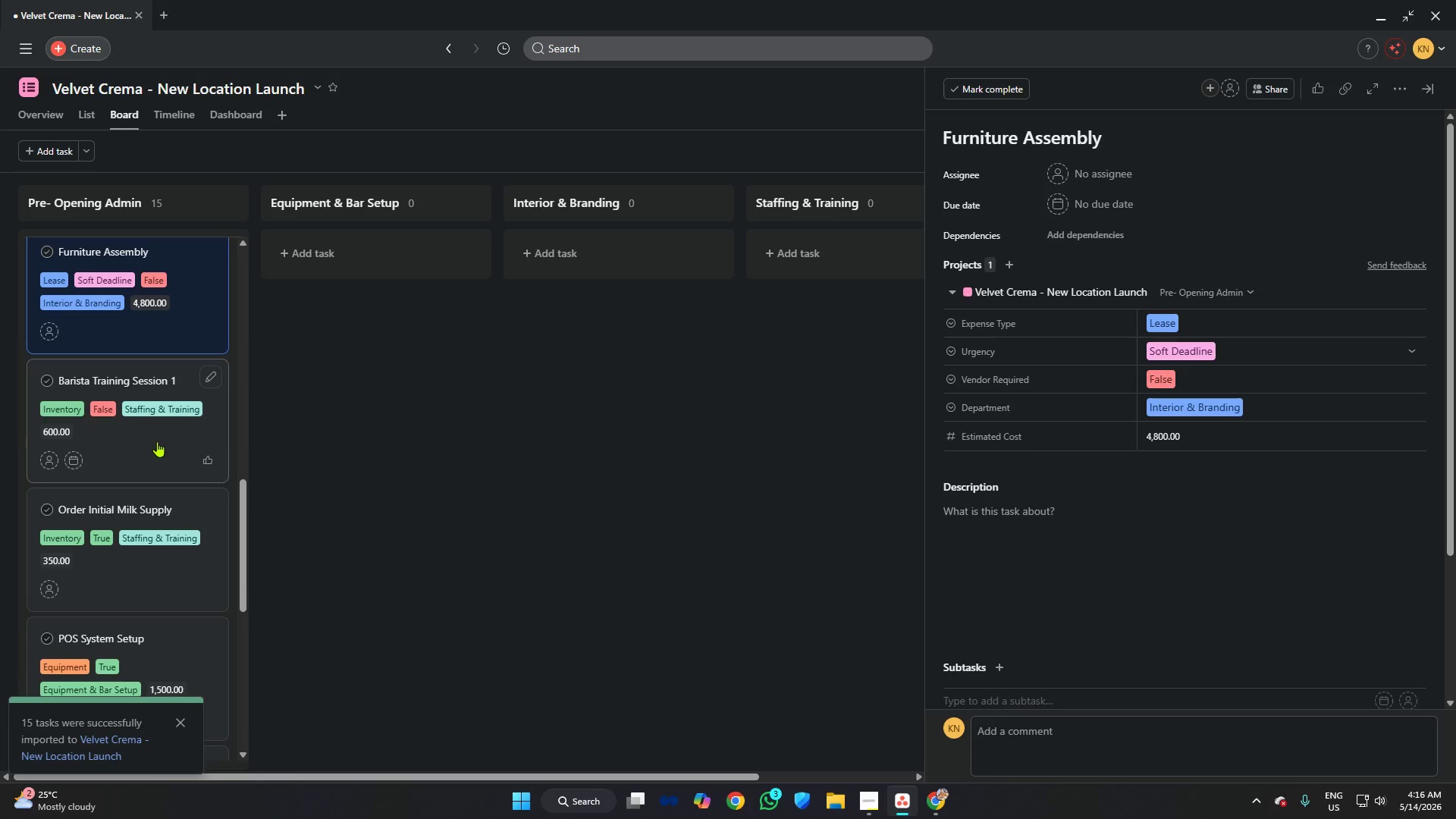 
scroll: coordinate [155, 441], scroll_direction: up, amount: 3.0
 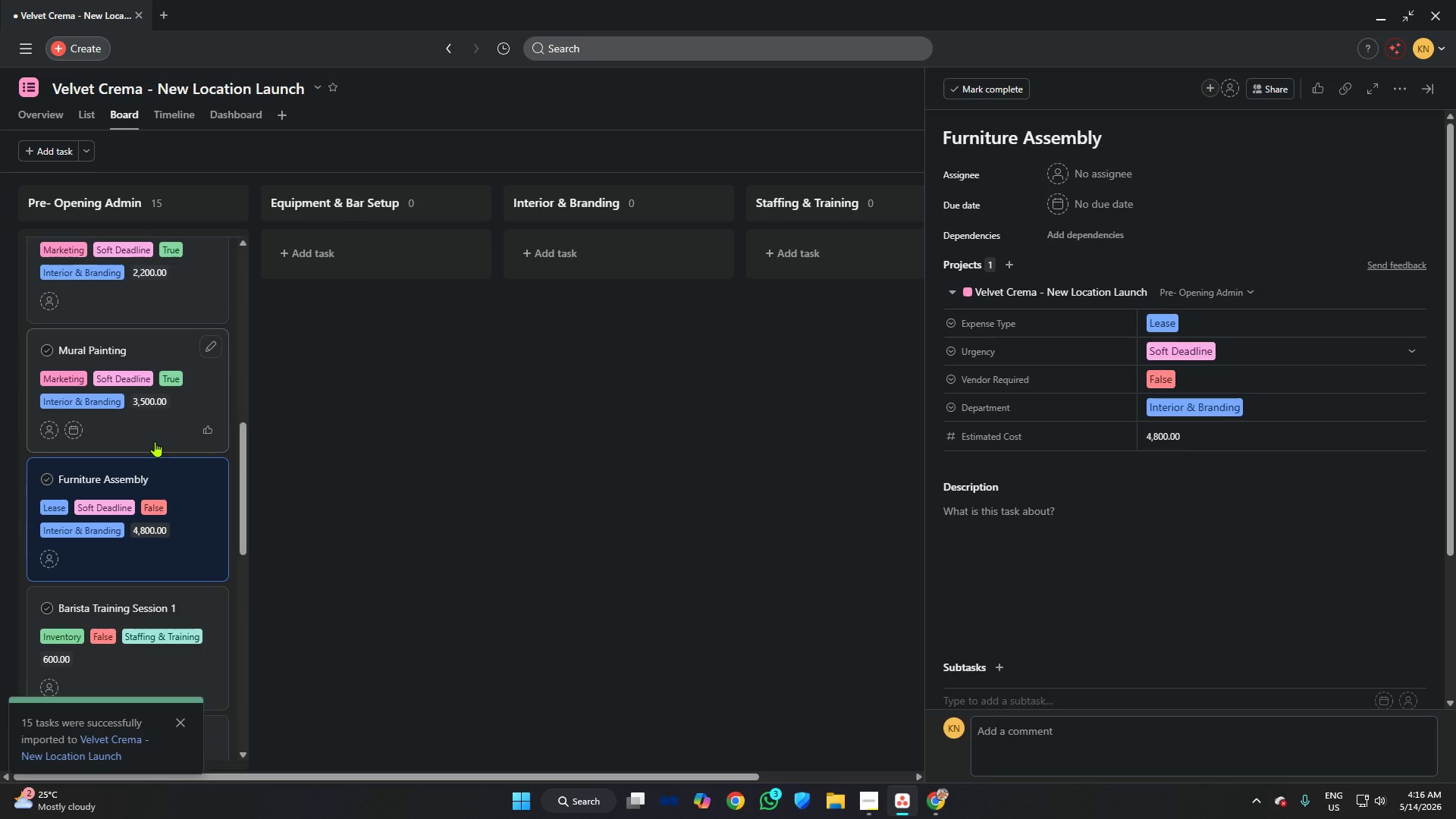 
scroll: coordinate [138, 441], scroll_direction: down, amount: 5.0
 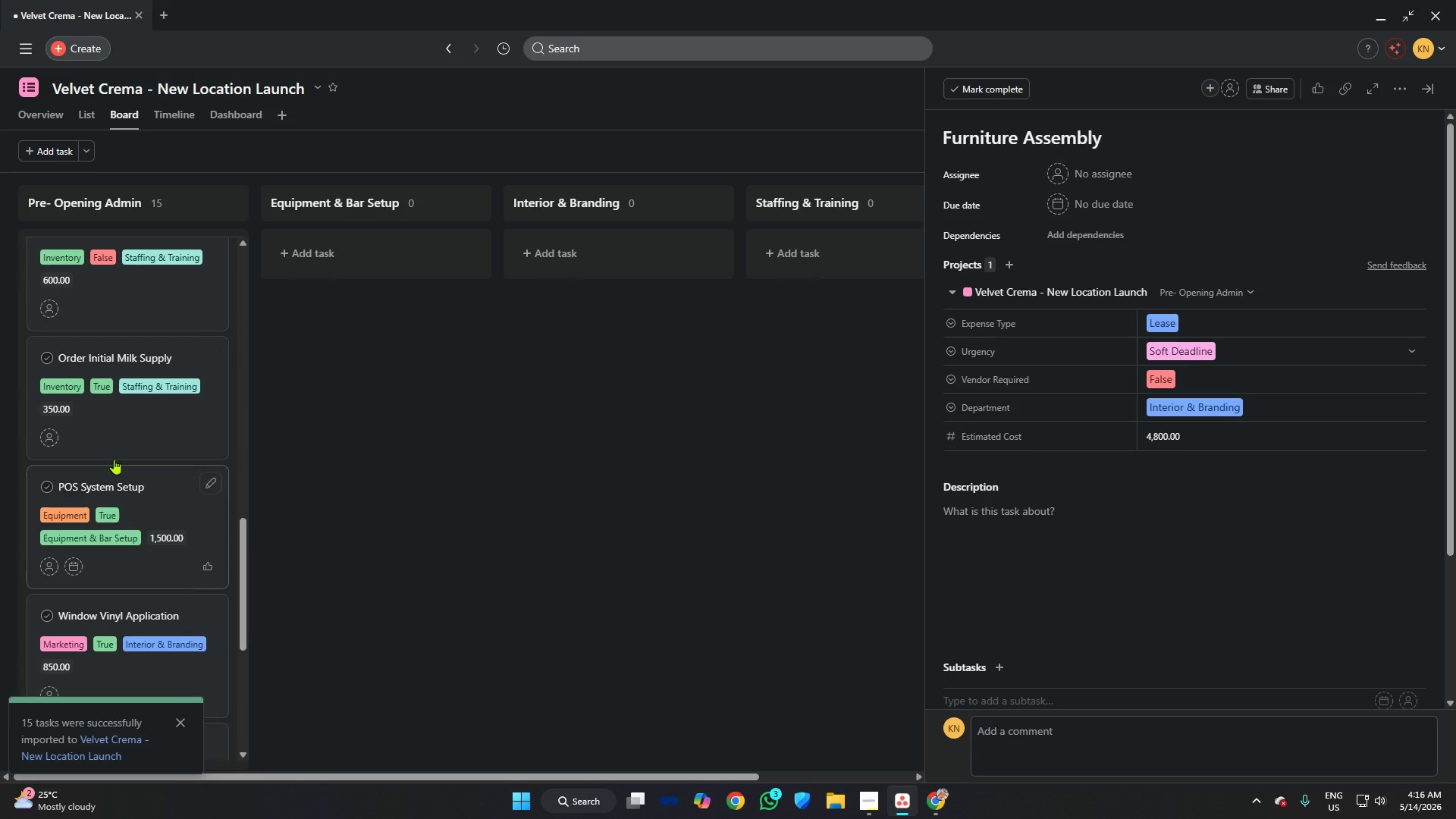 
left_click([120, 303])
 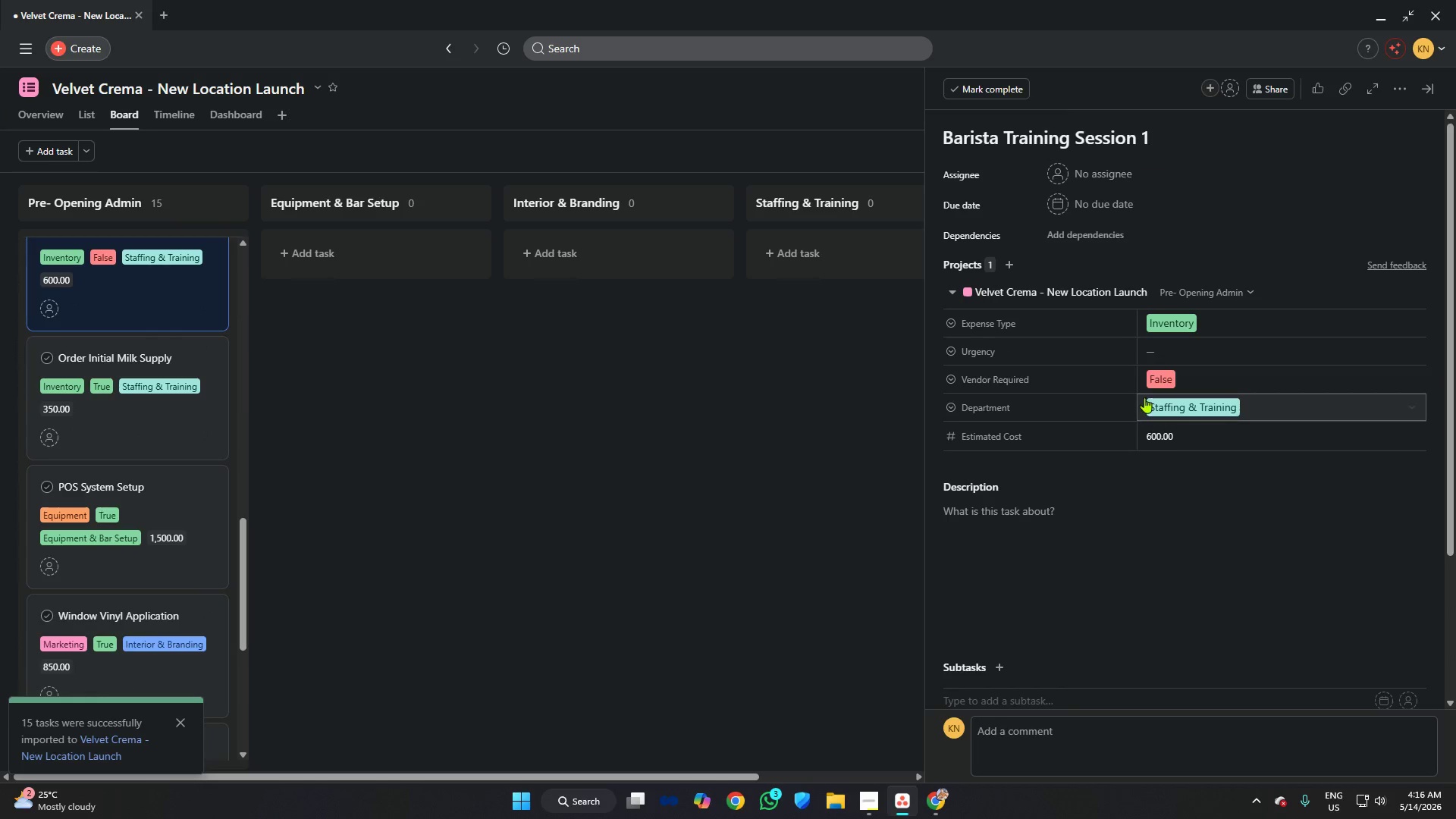 
left_click([1175, 340])
 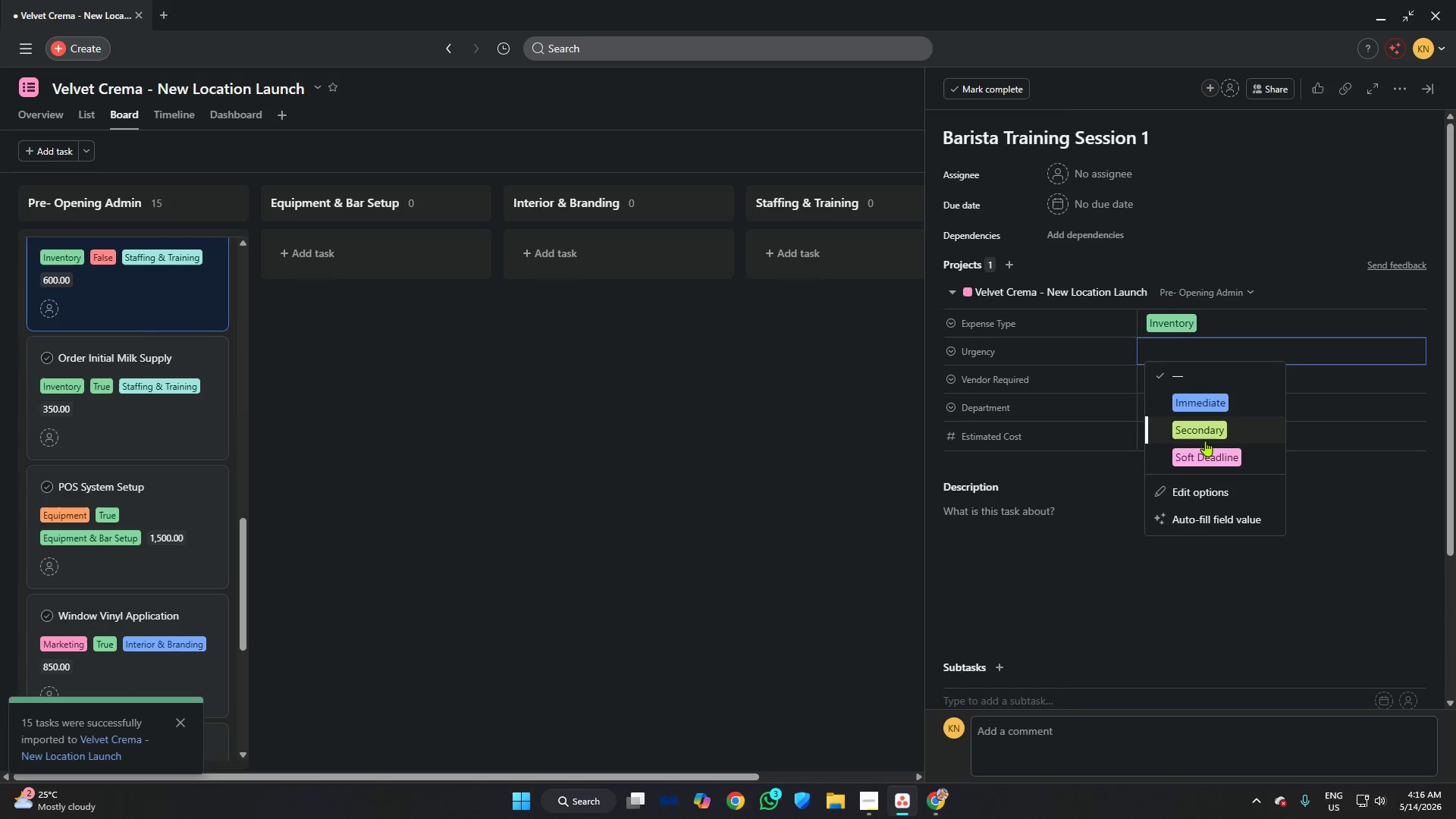 
left_click([1209, 453])
 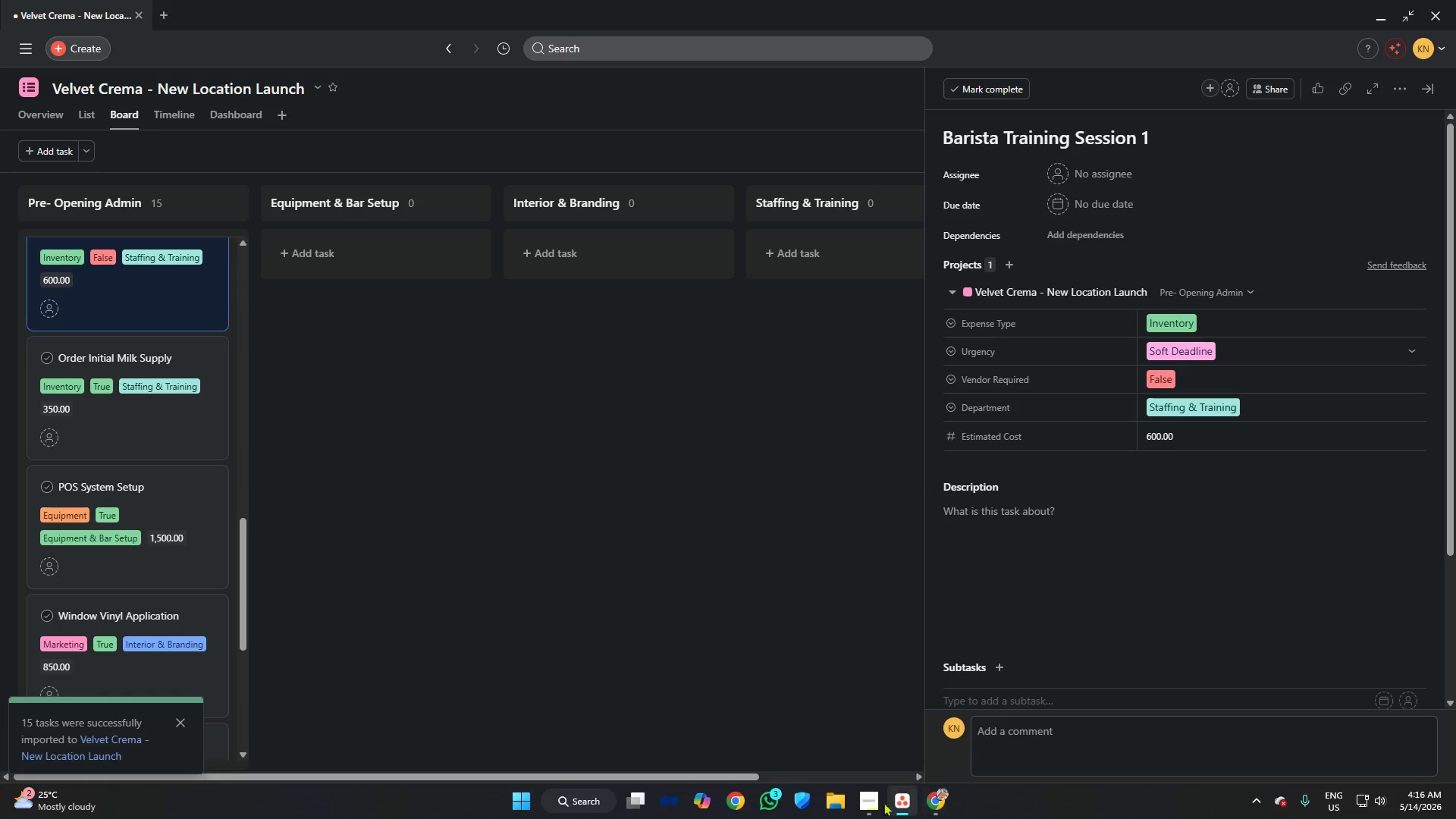 
left_click([870, 808])
 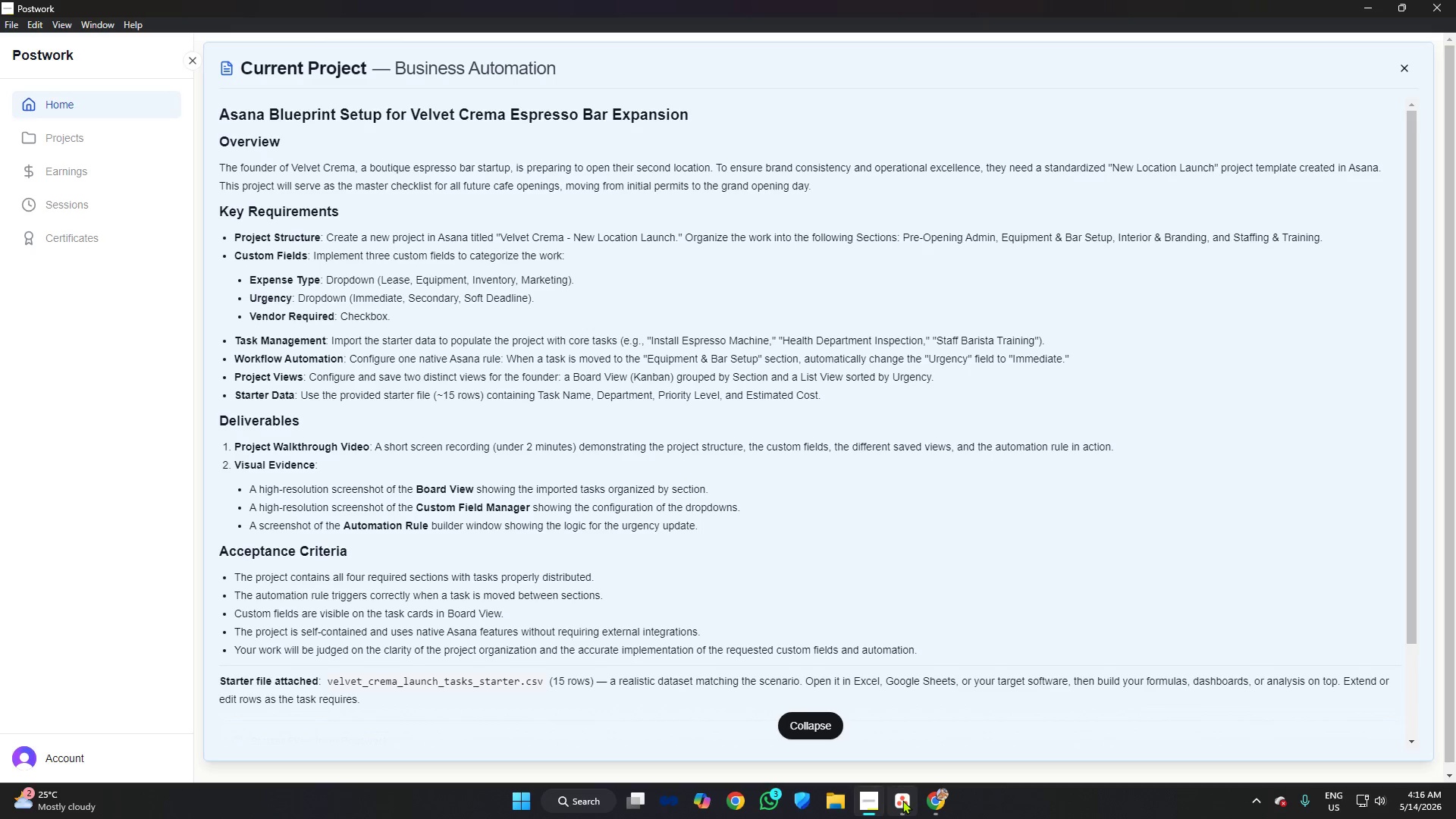 
double_click([932, 801])
 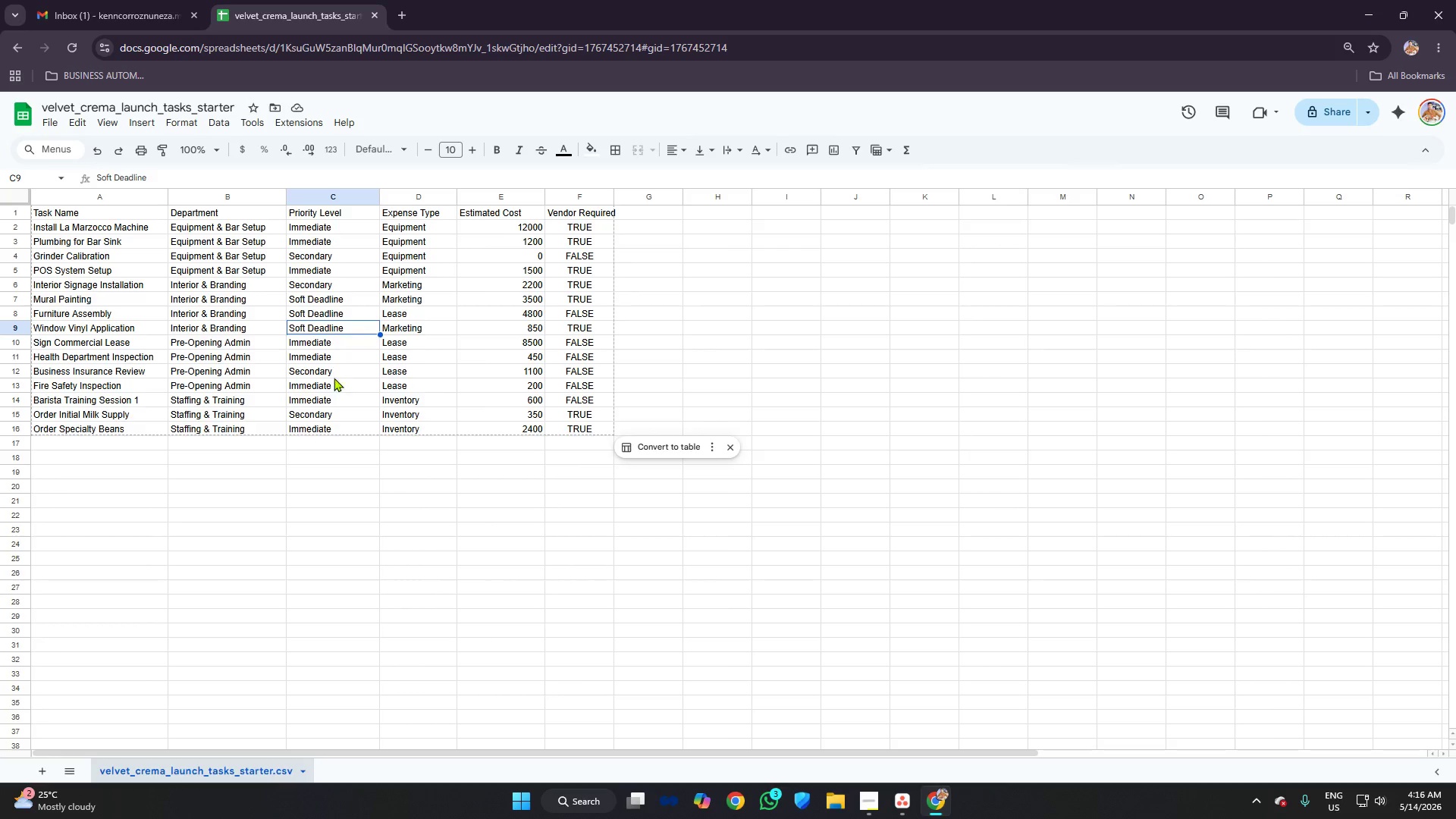 
left_click([331, 352])
 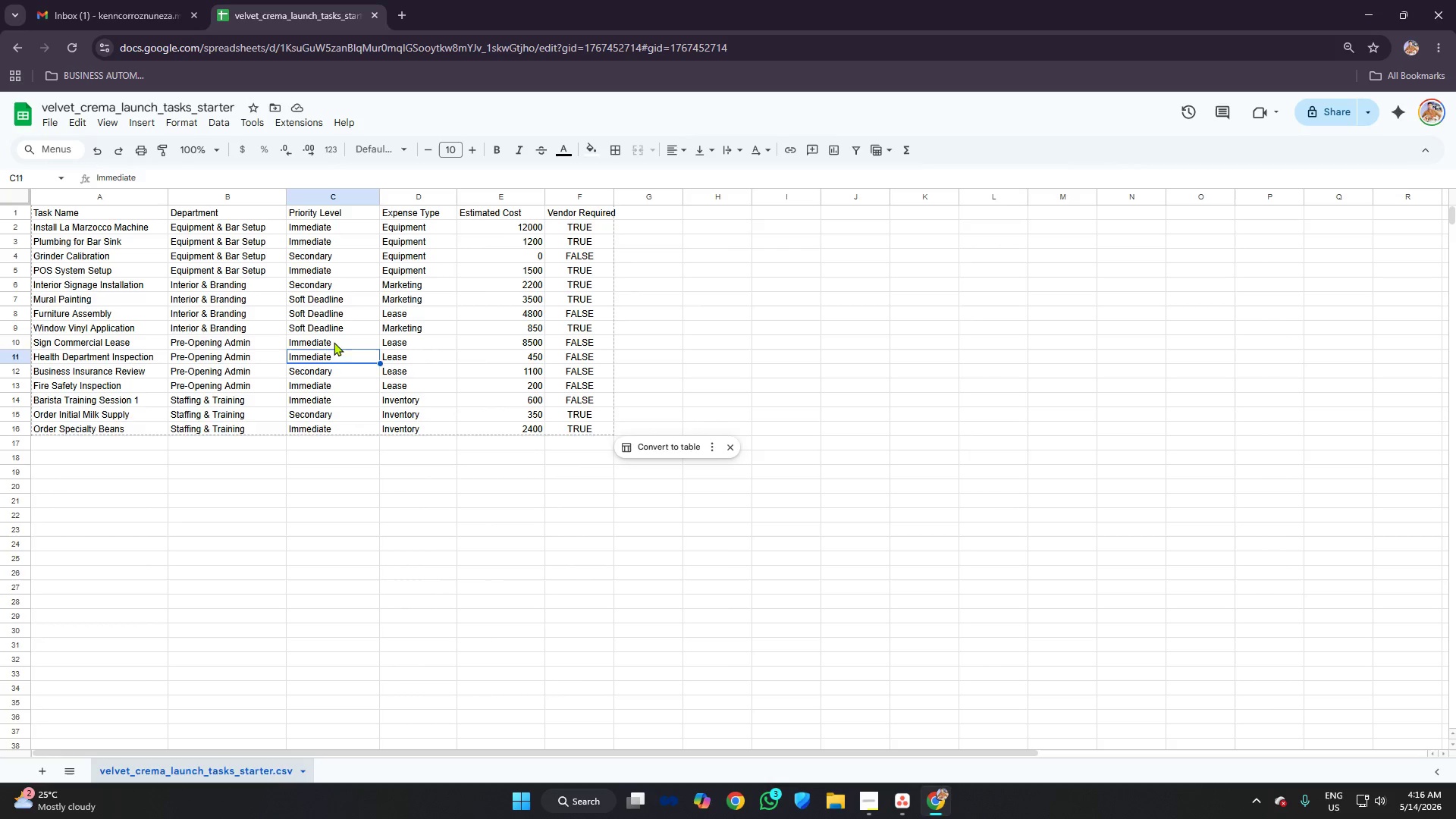 
left_click([334, 338])
 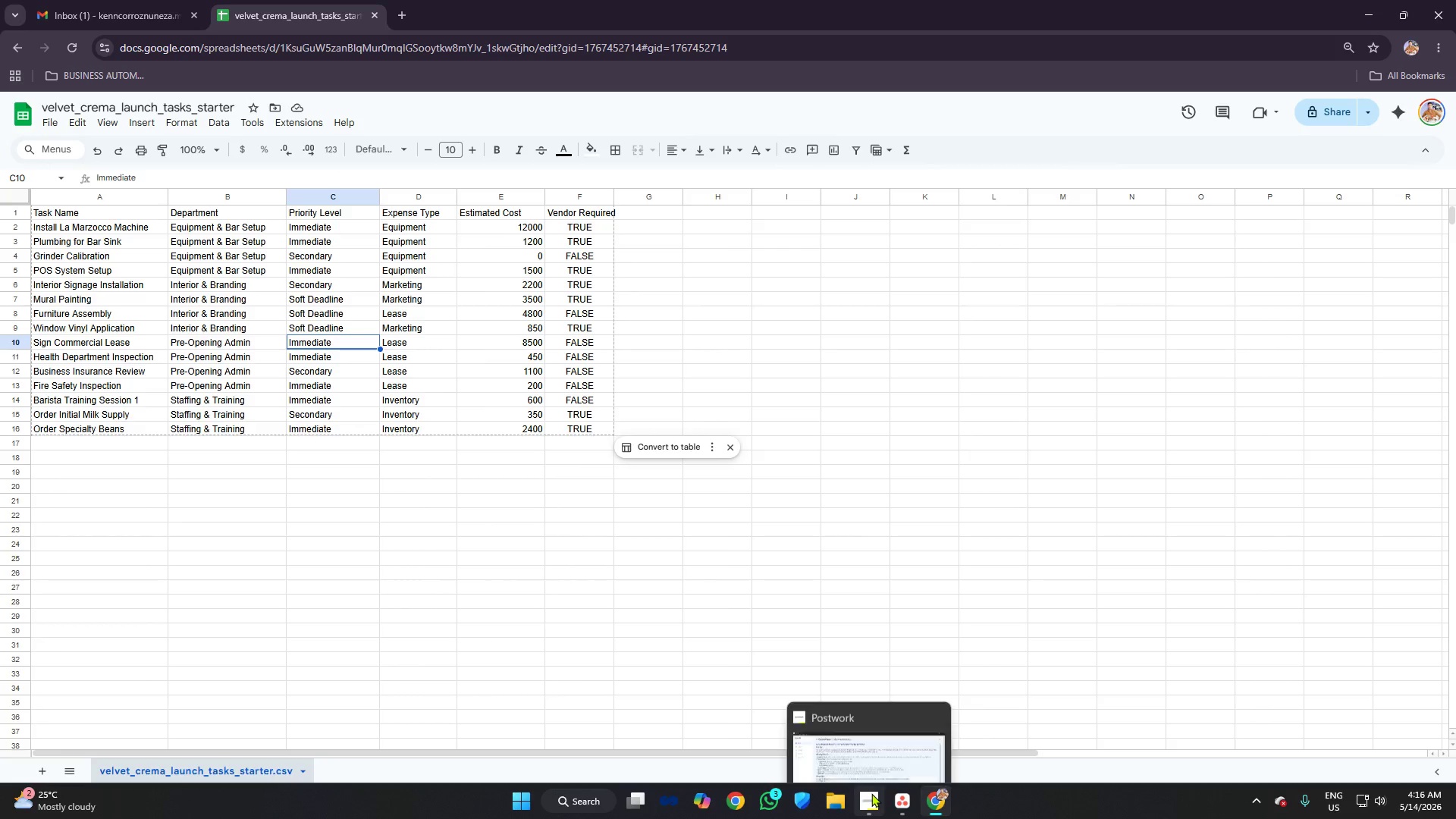 
left_click([902, 796])
 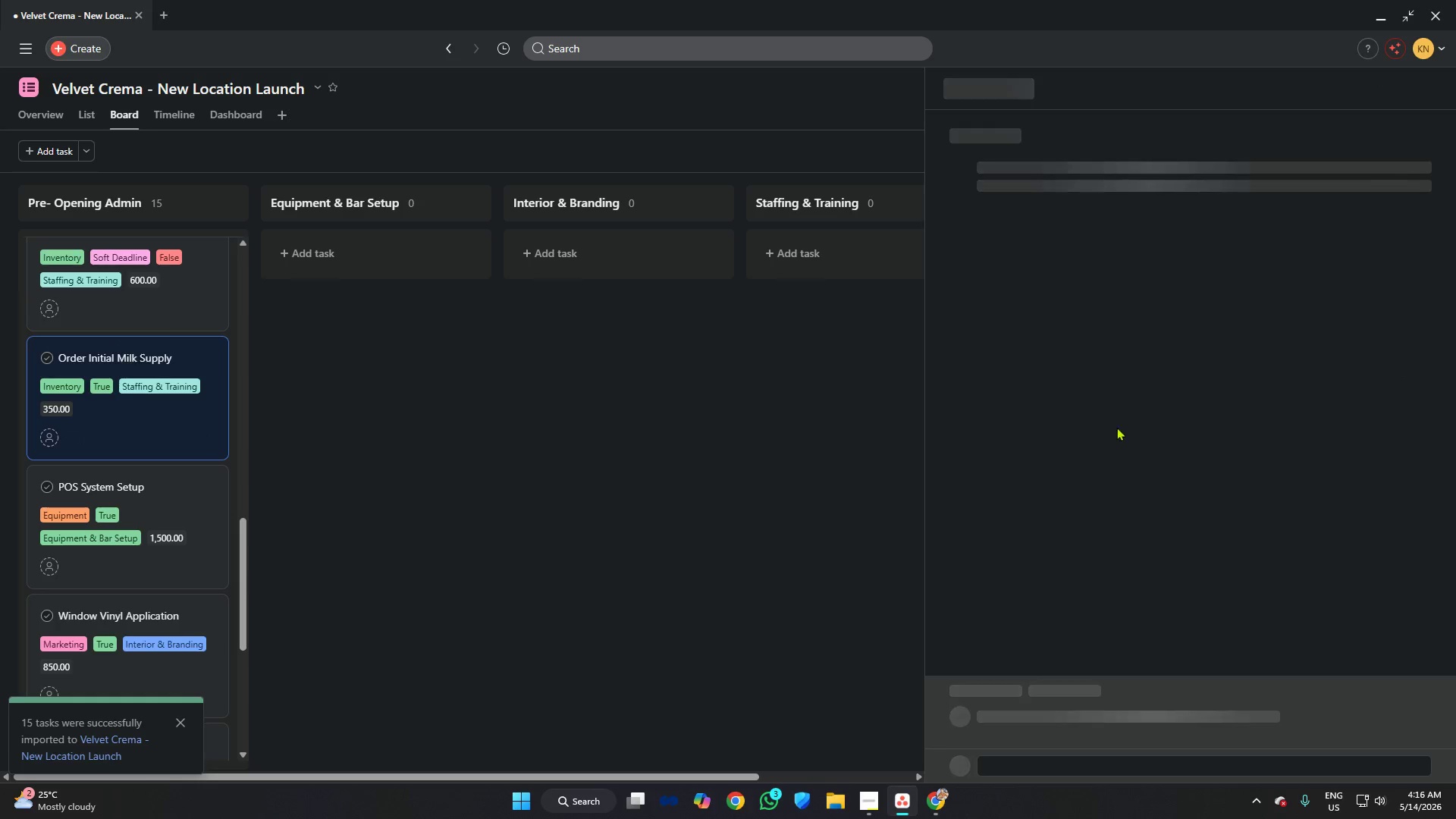 
left_click([1172, 356])
 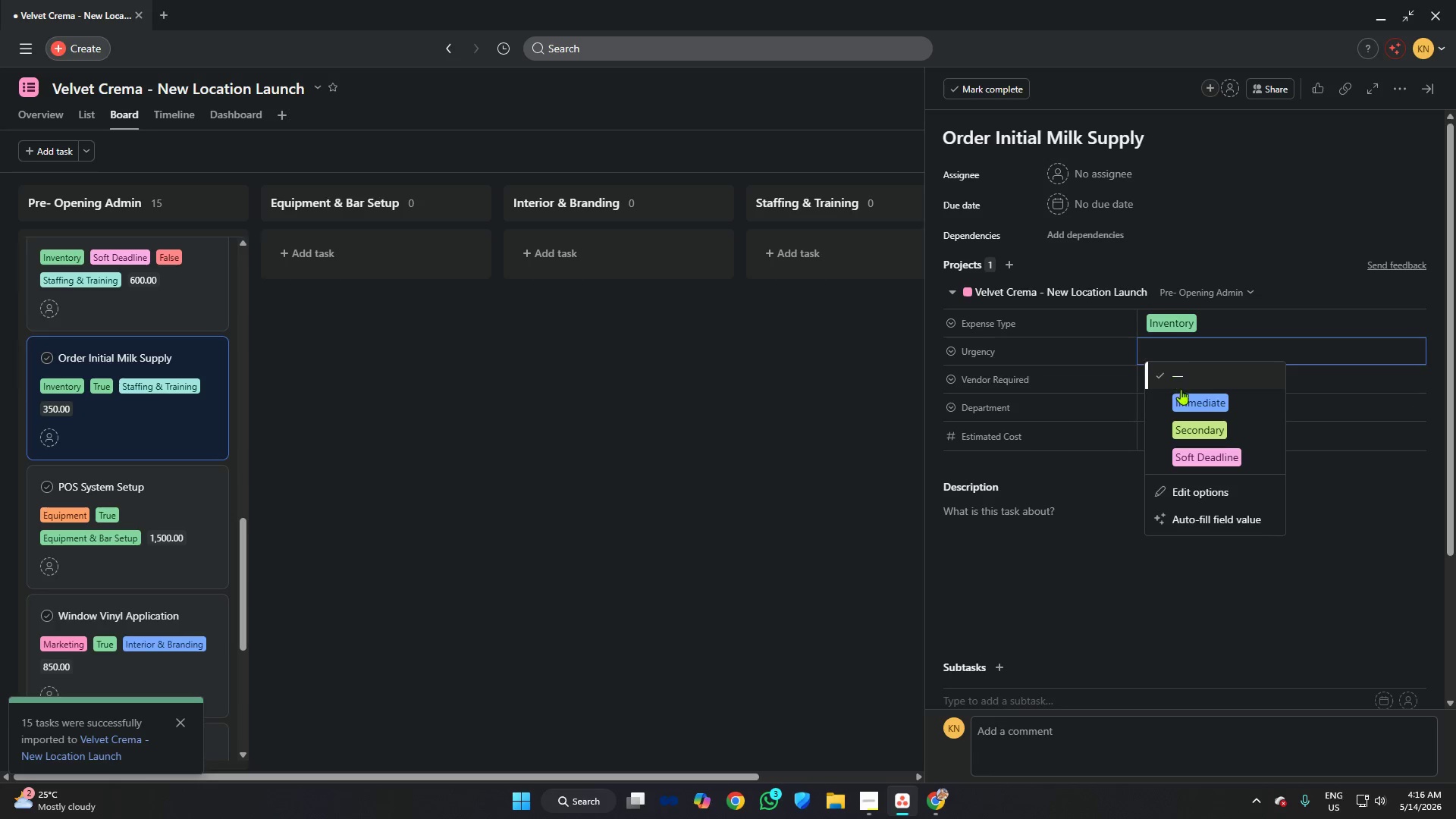 
left_click([1181, 389])
 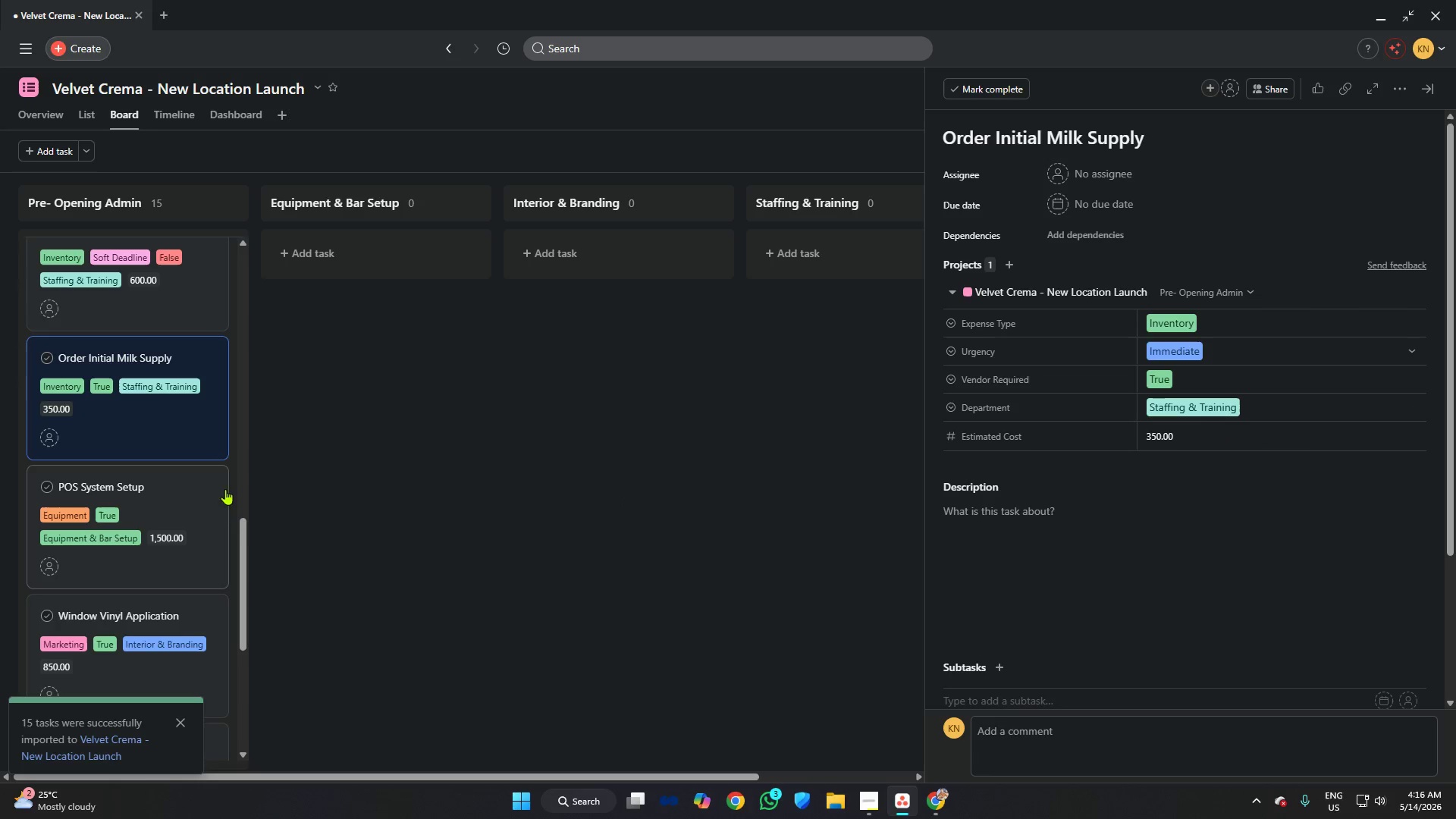 
left_click([215, 487])
 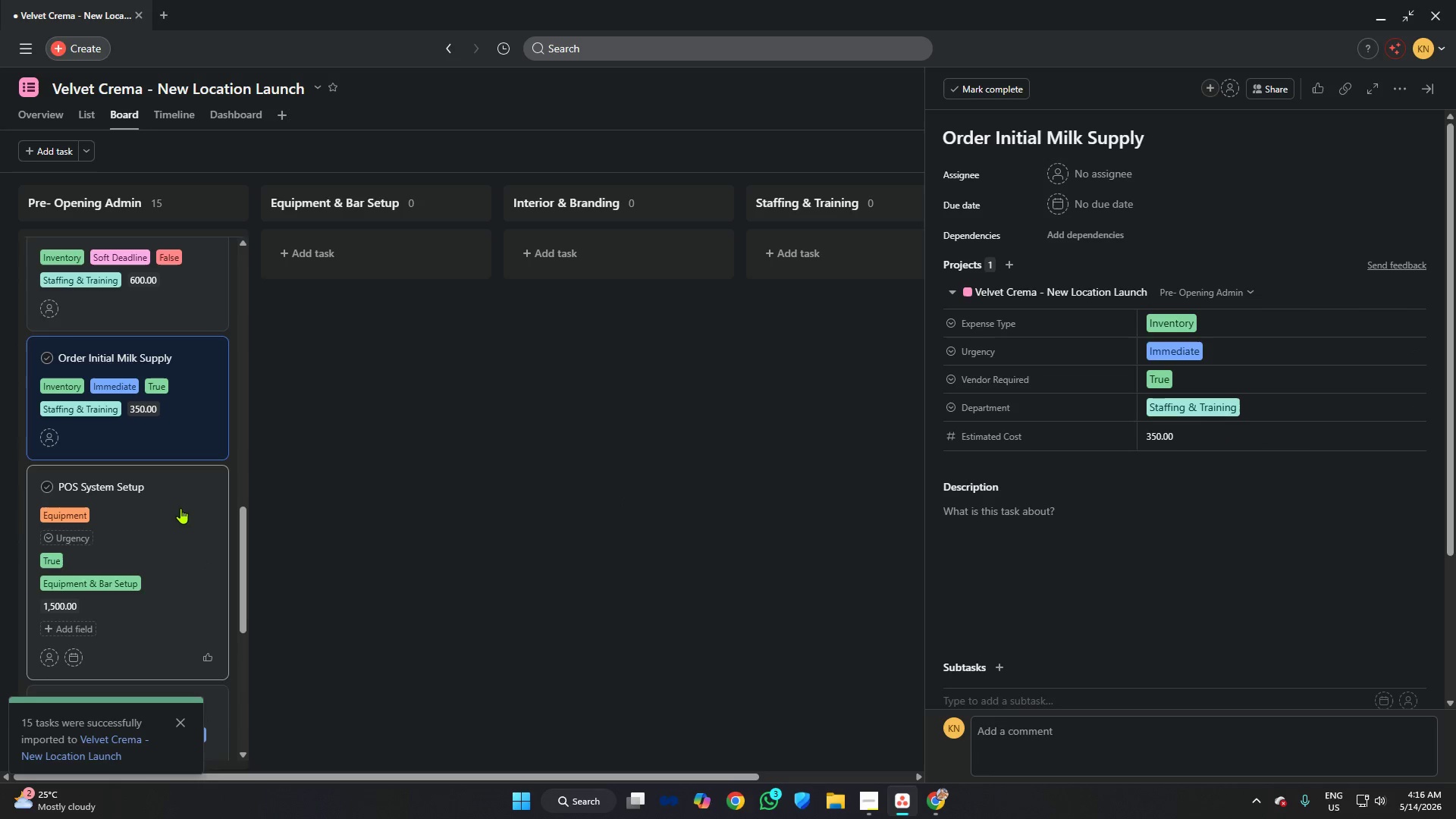 
left_click([179, 509])
 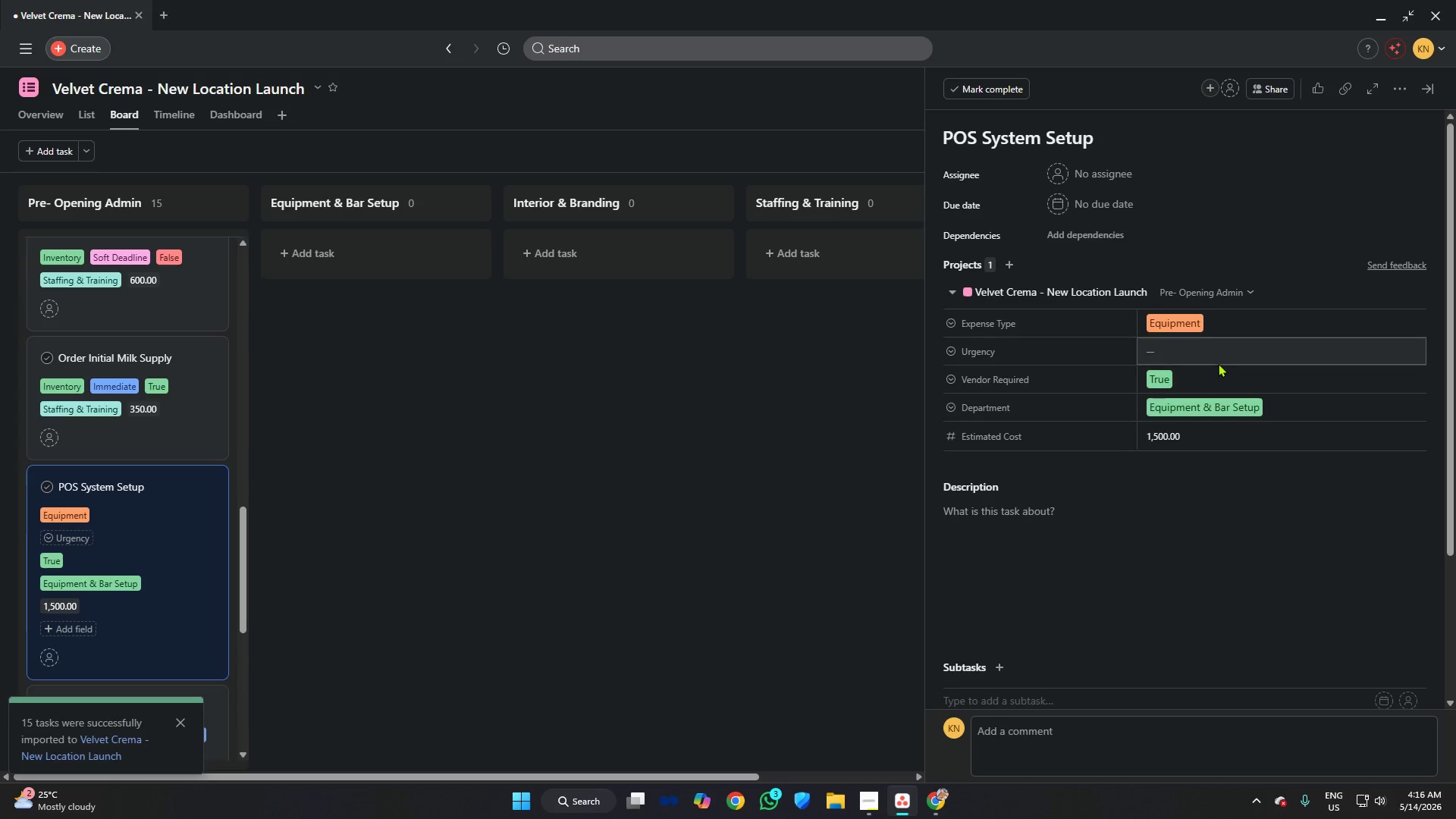 
left_click([1216, 355])
 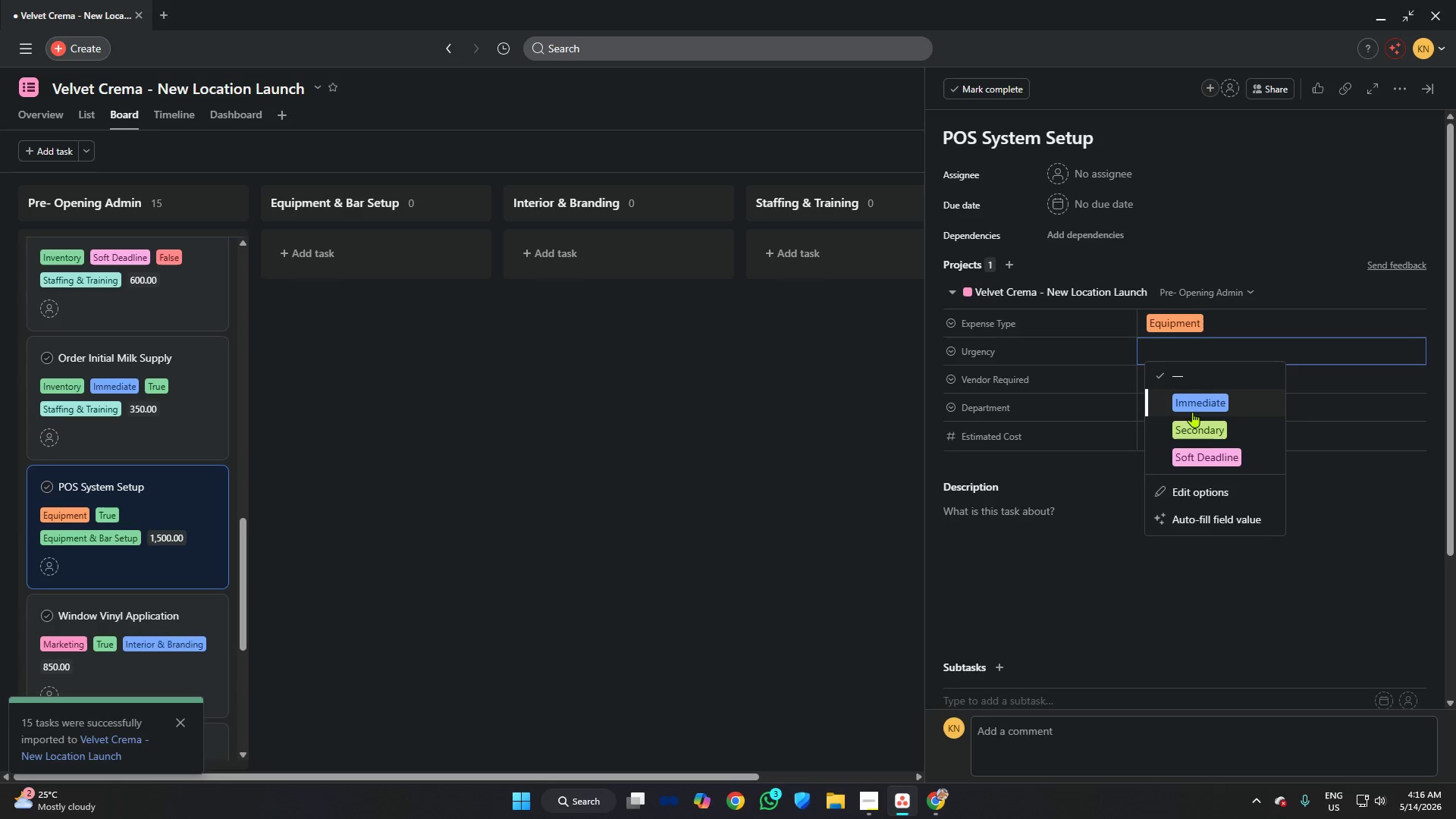 
left_click([1194, 406])
 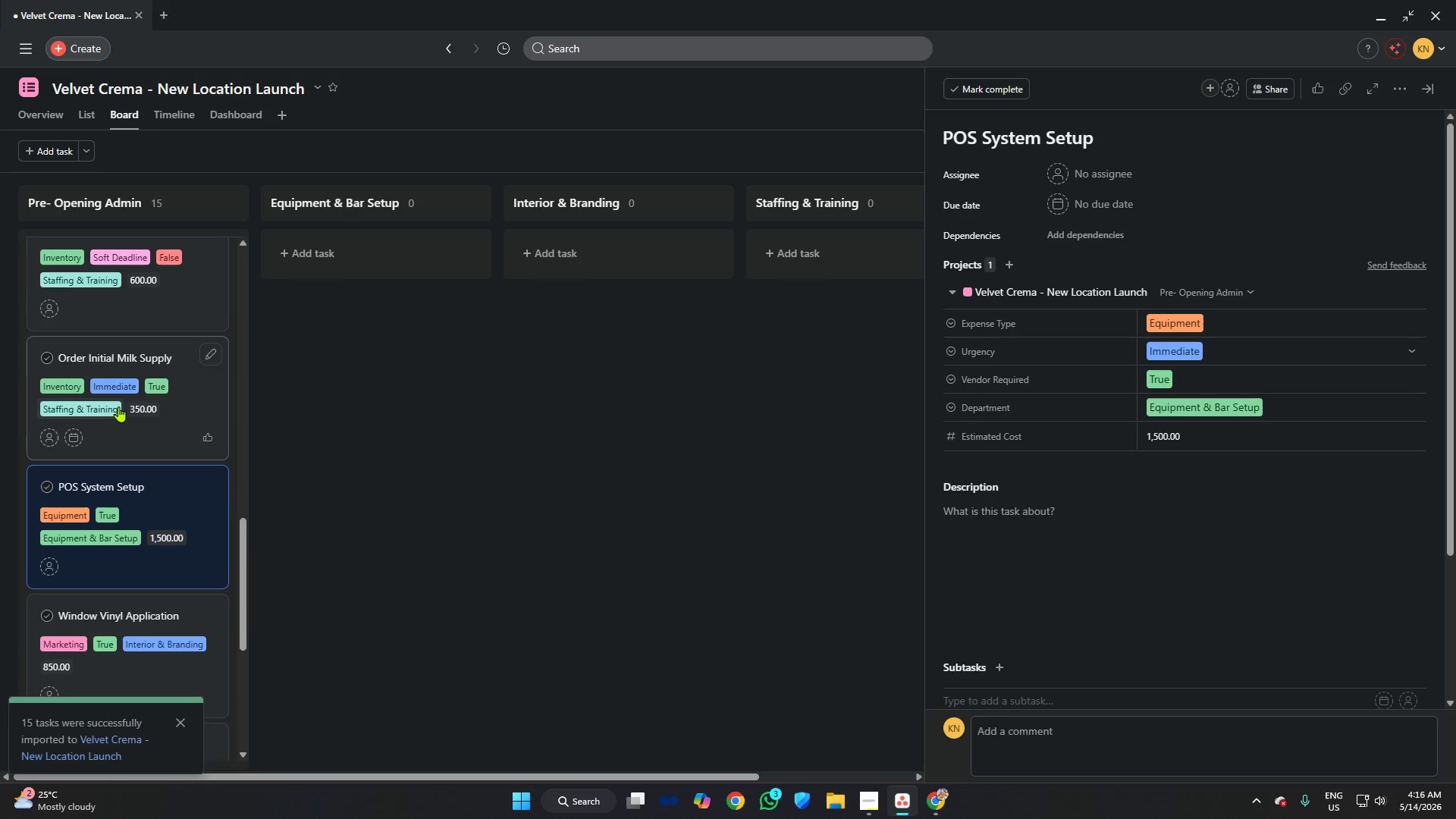 
scroll: coordinate [118, 406], scroll_direction: down, amount: 3.0
 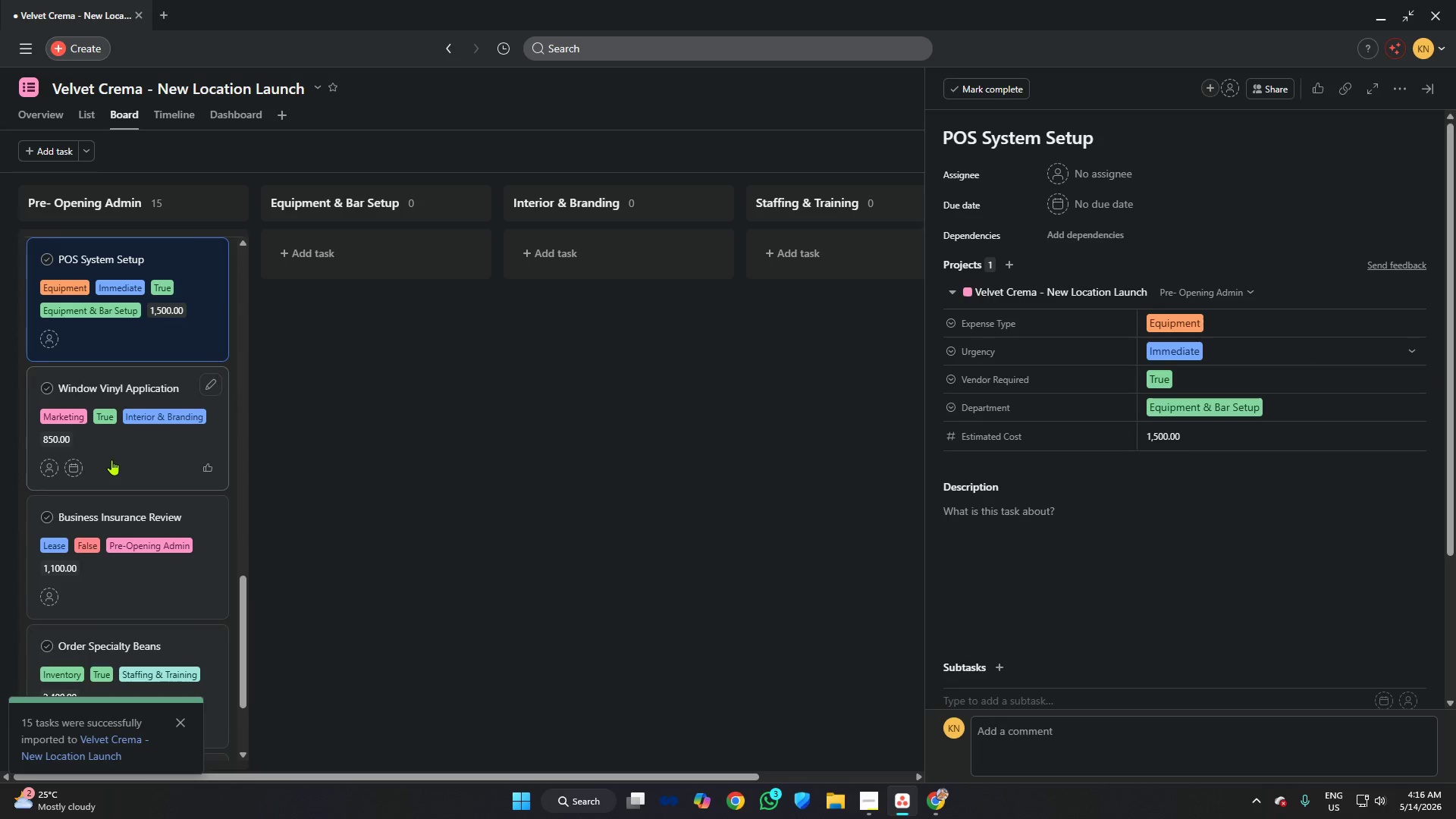 
left_click([117, 459])
 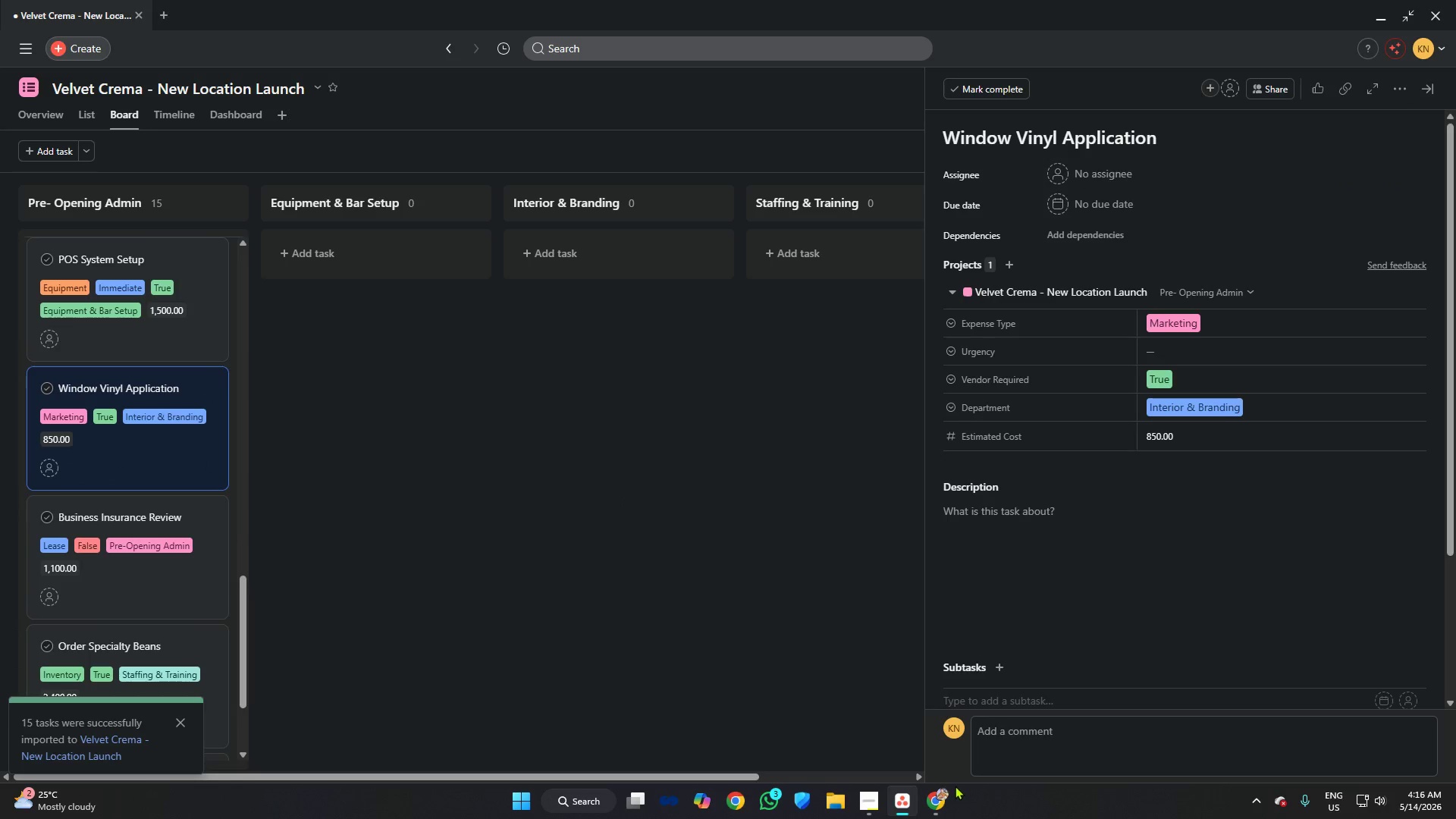 
left_click([942, 799])
 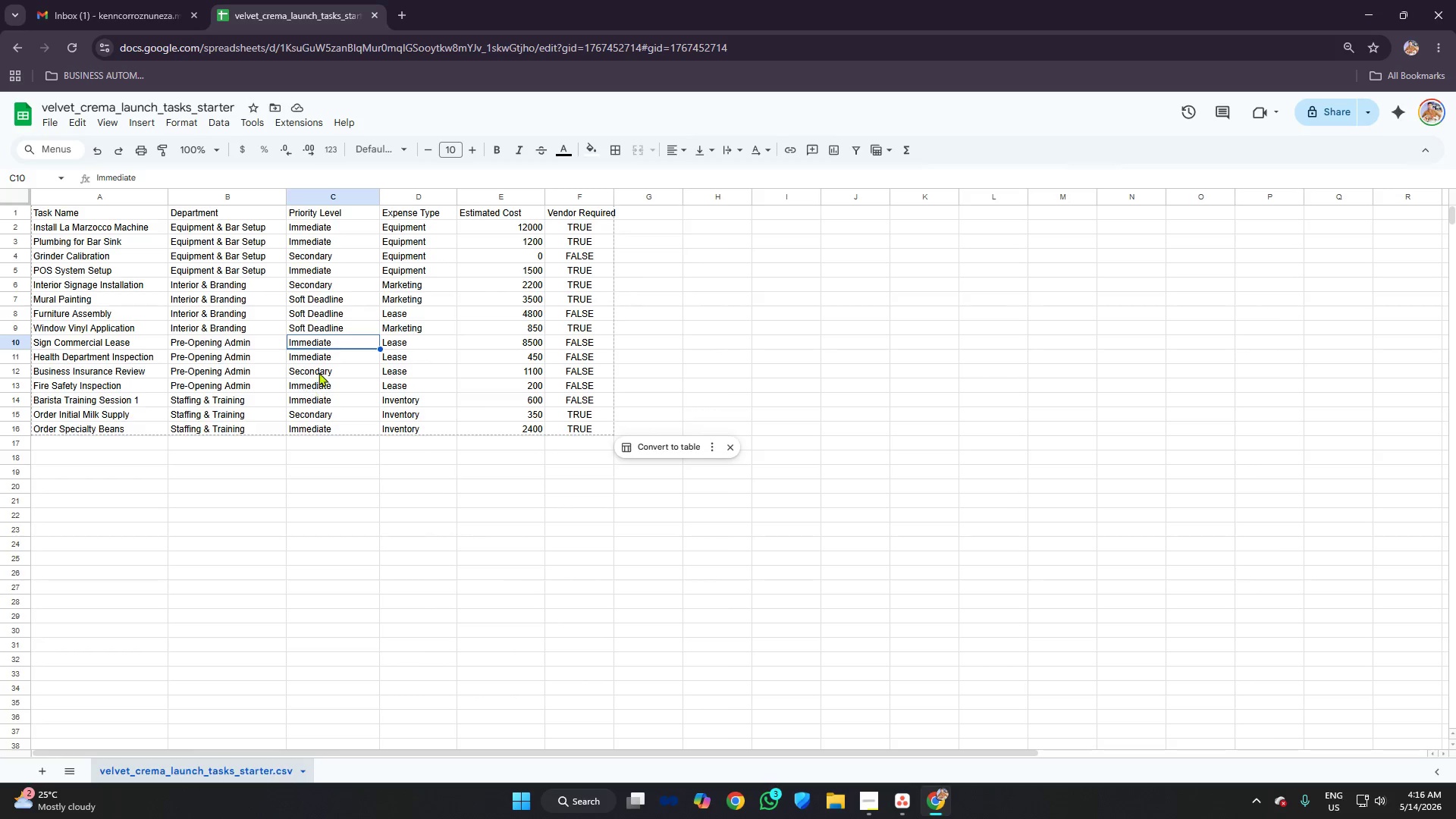 
left_click([320, 368])
 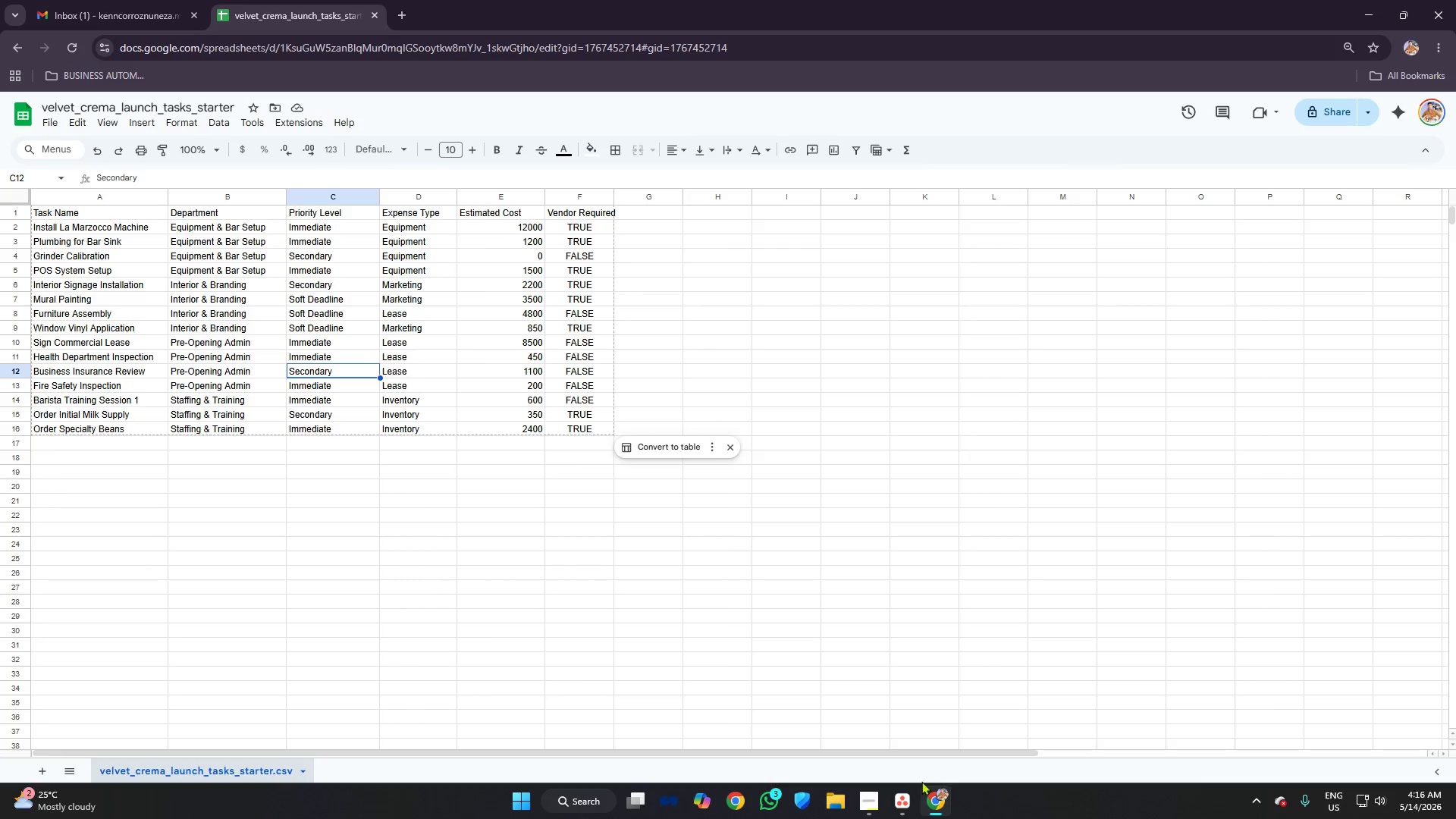 
left_click([906, 800])
 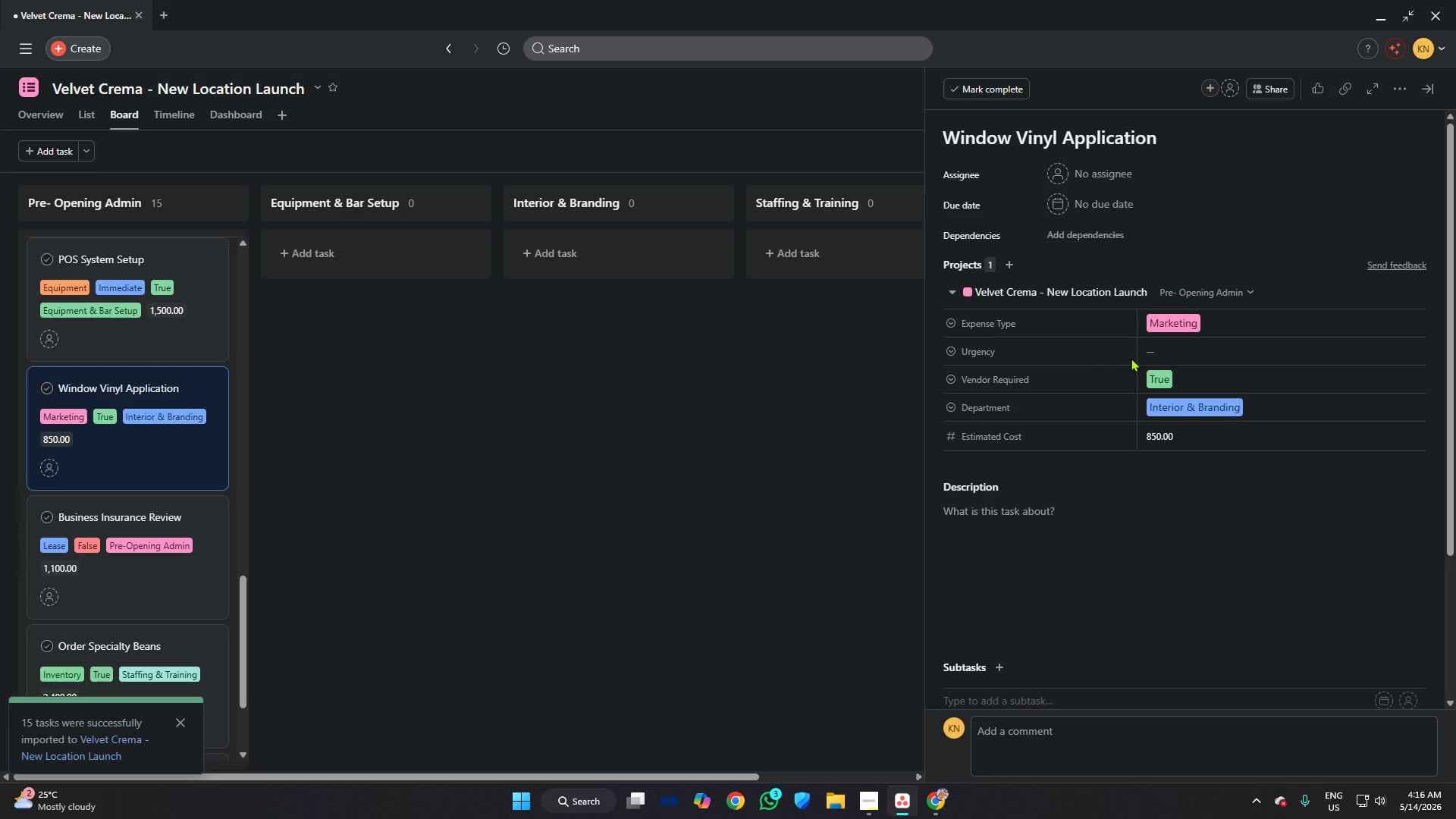 
double_click([1150, 356])
 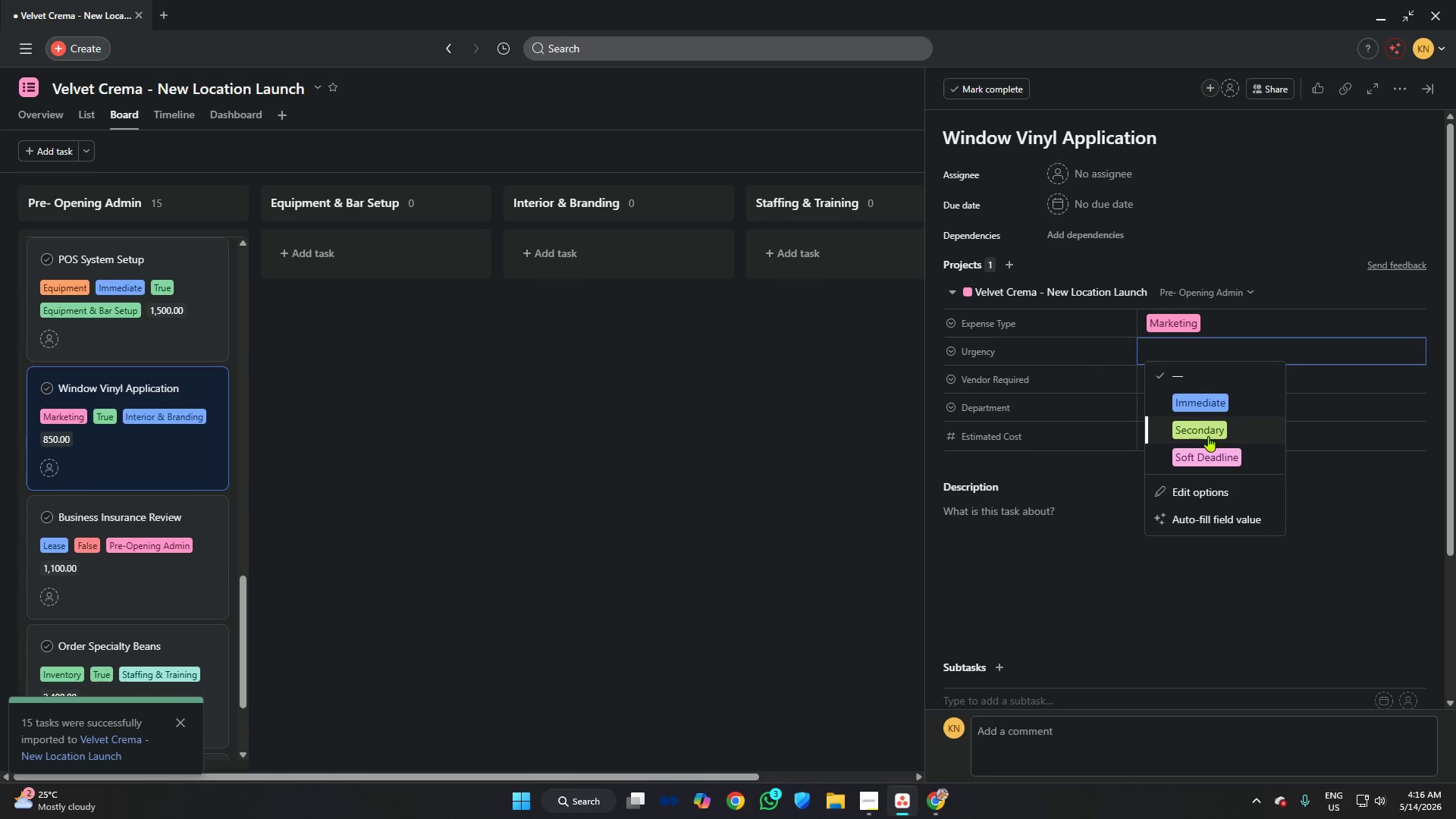 
left_click([1210, 421])
 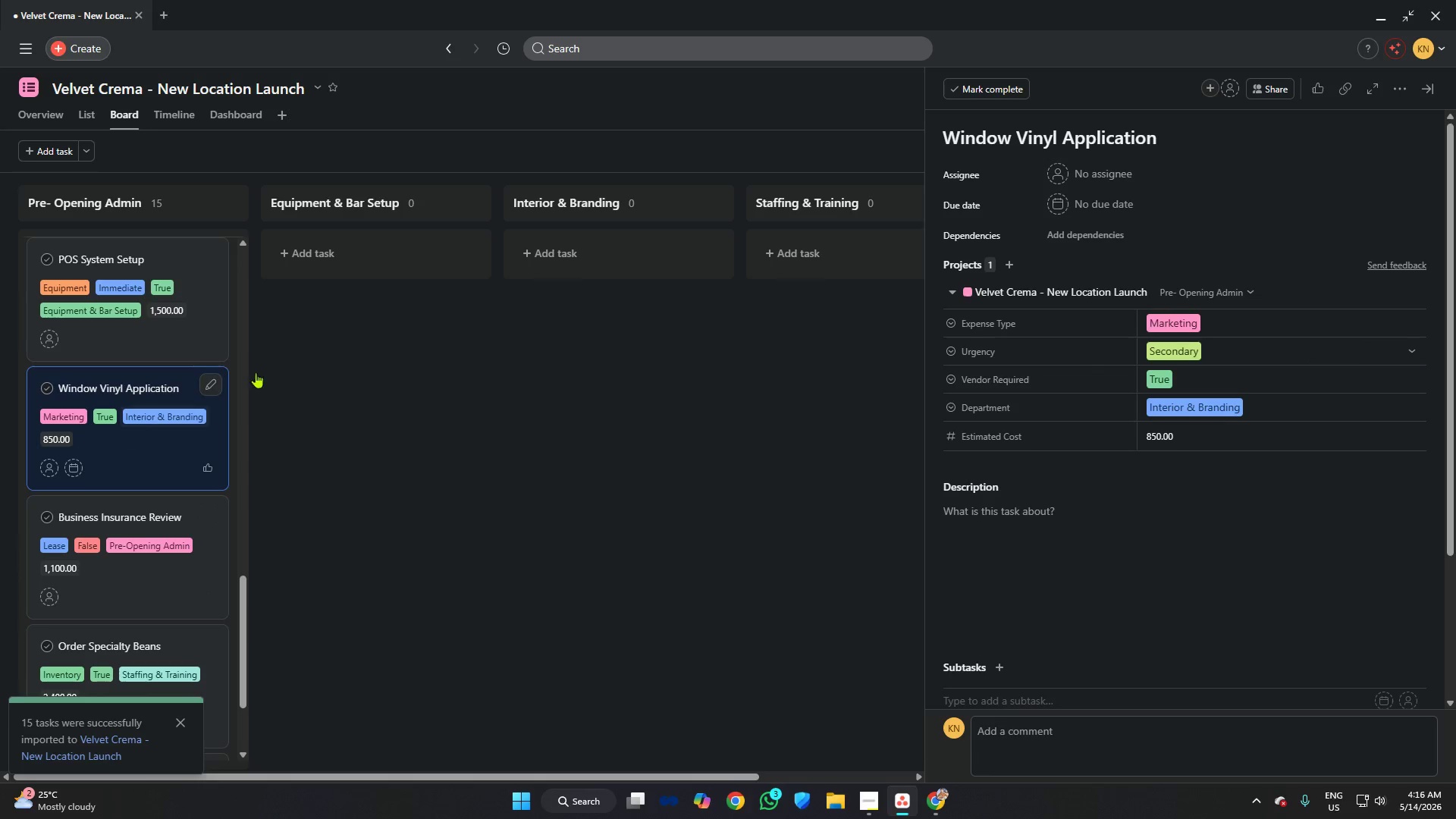 
scroll: coordinate [309, 375], scroll_direction: down, amount: 2.0
 